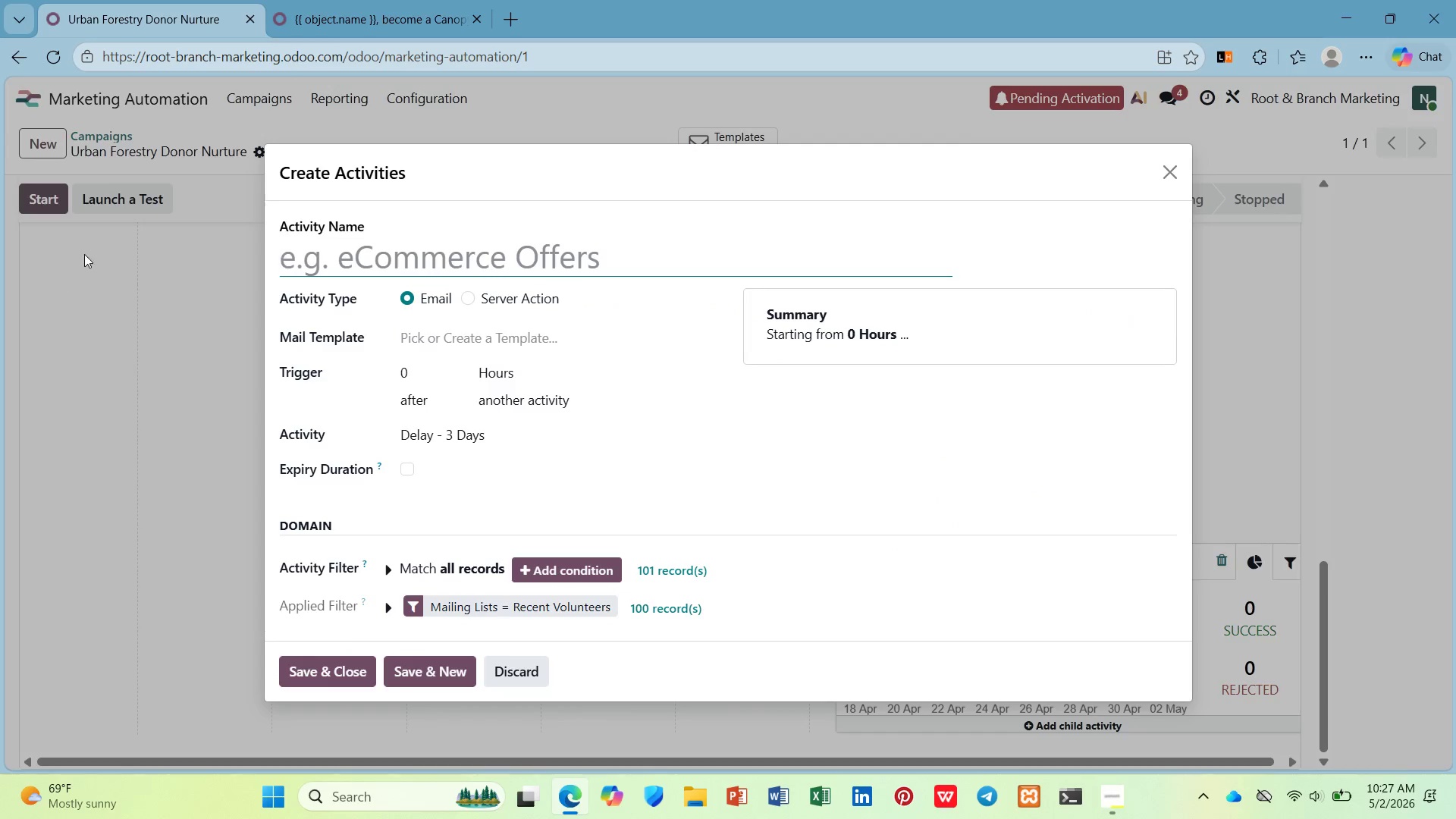 
type(Email )
 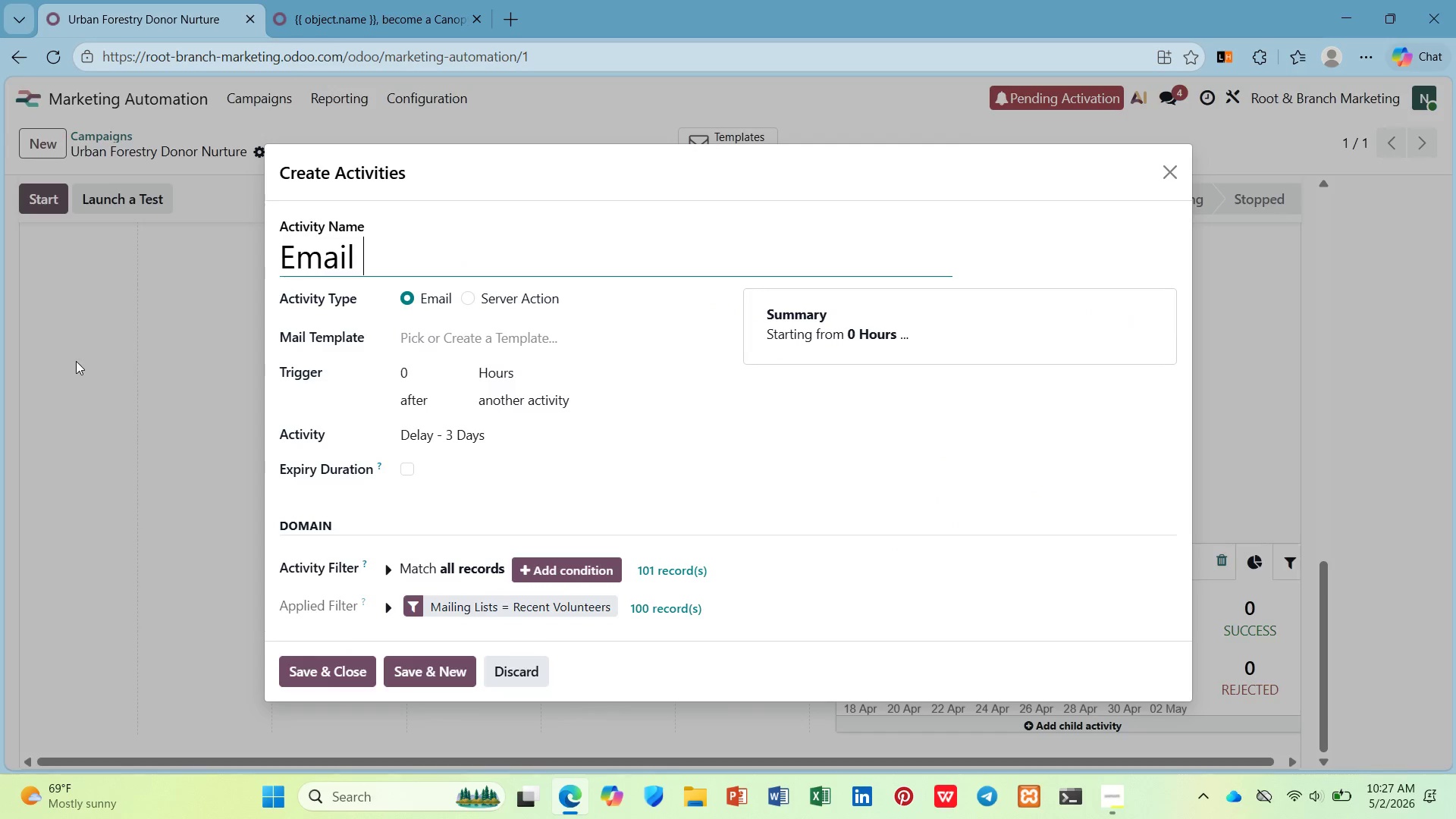 
type(4 - Last Call)
 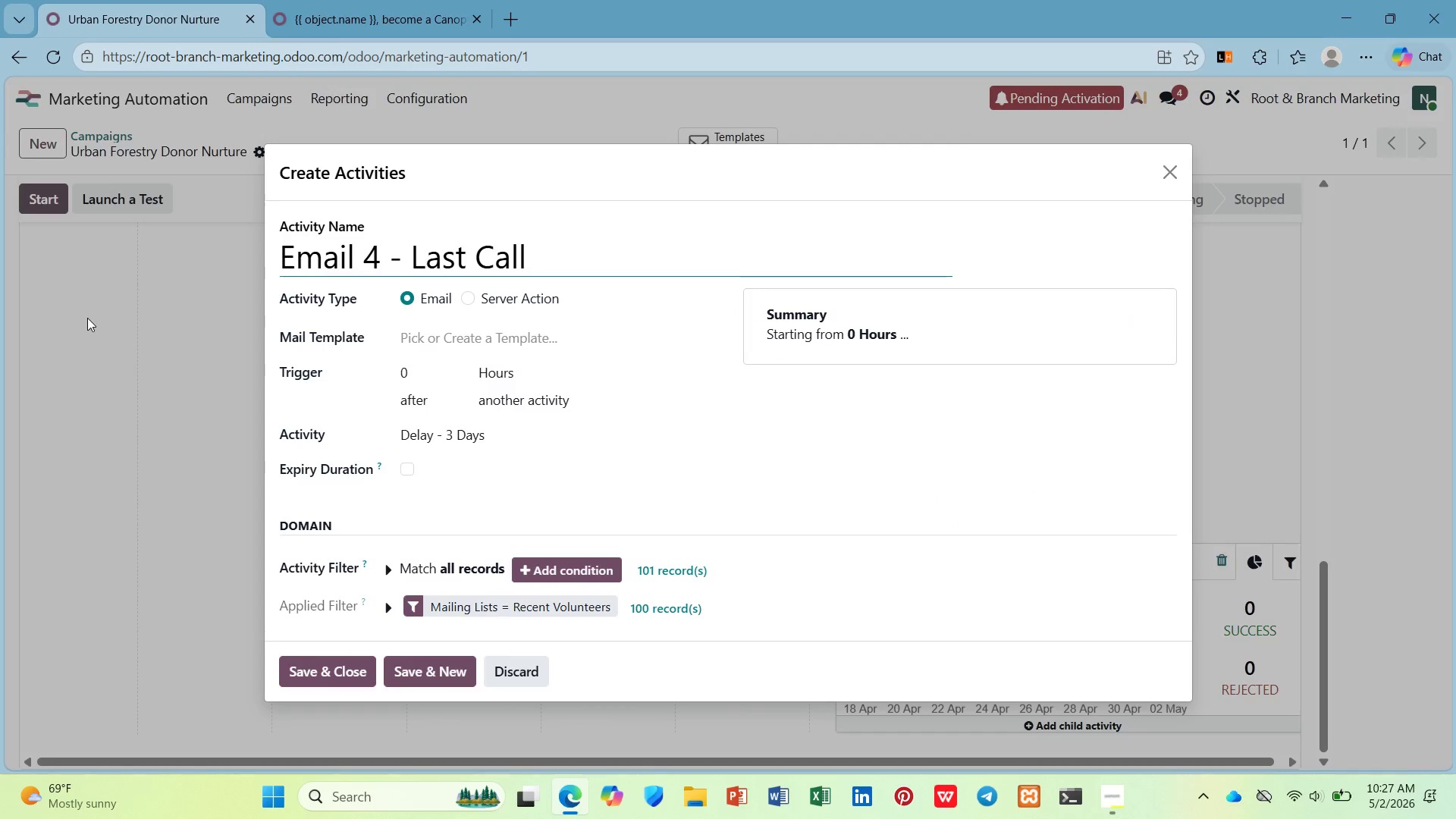 
left_click([363, 340])
 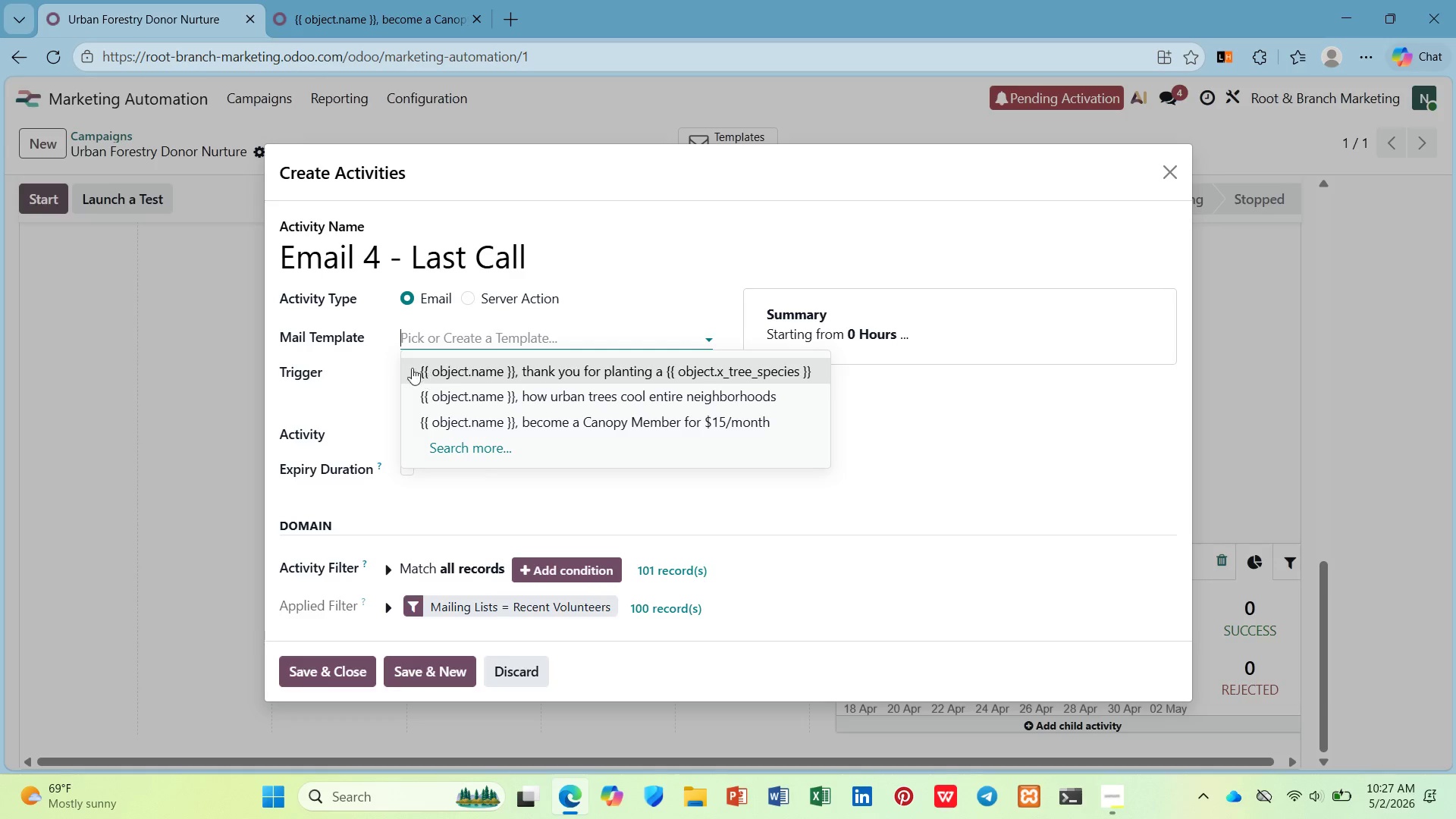 
left_click([343, 370])
 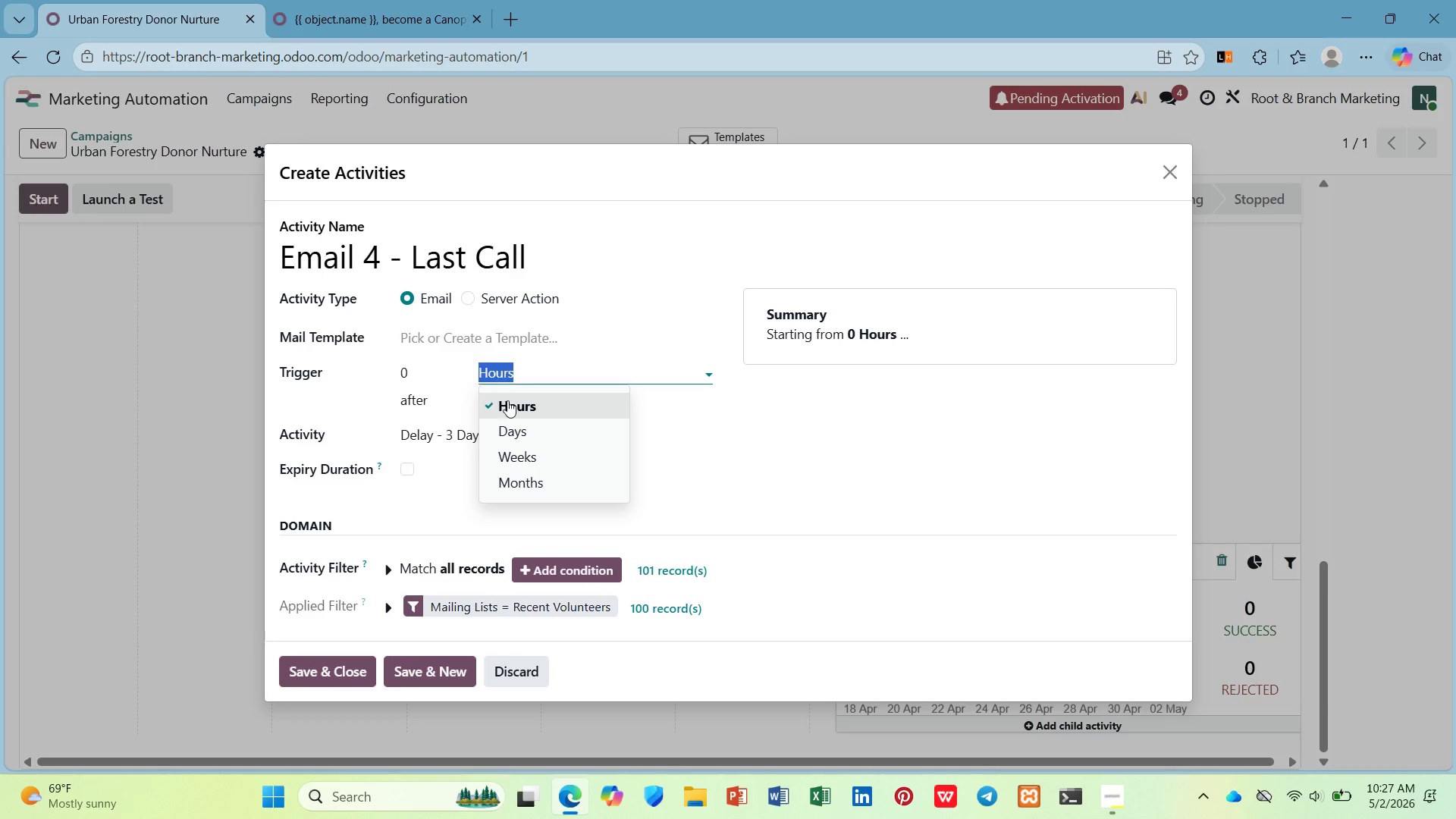 
left_click([521, 420])
 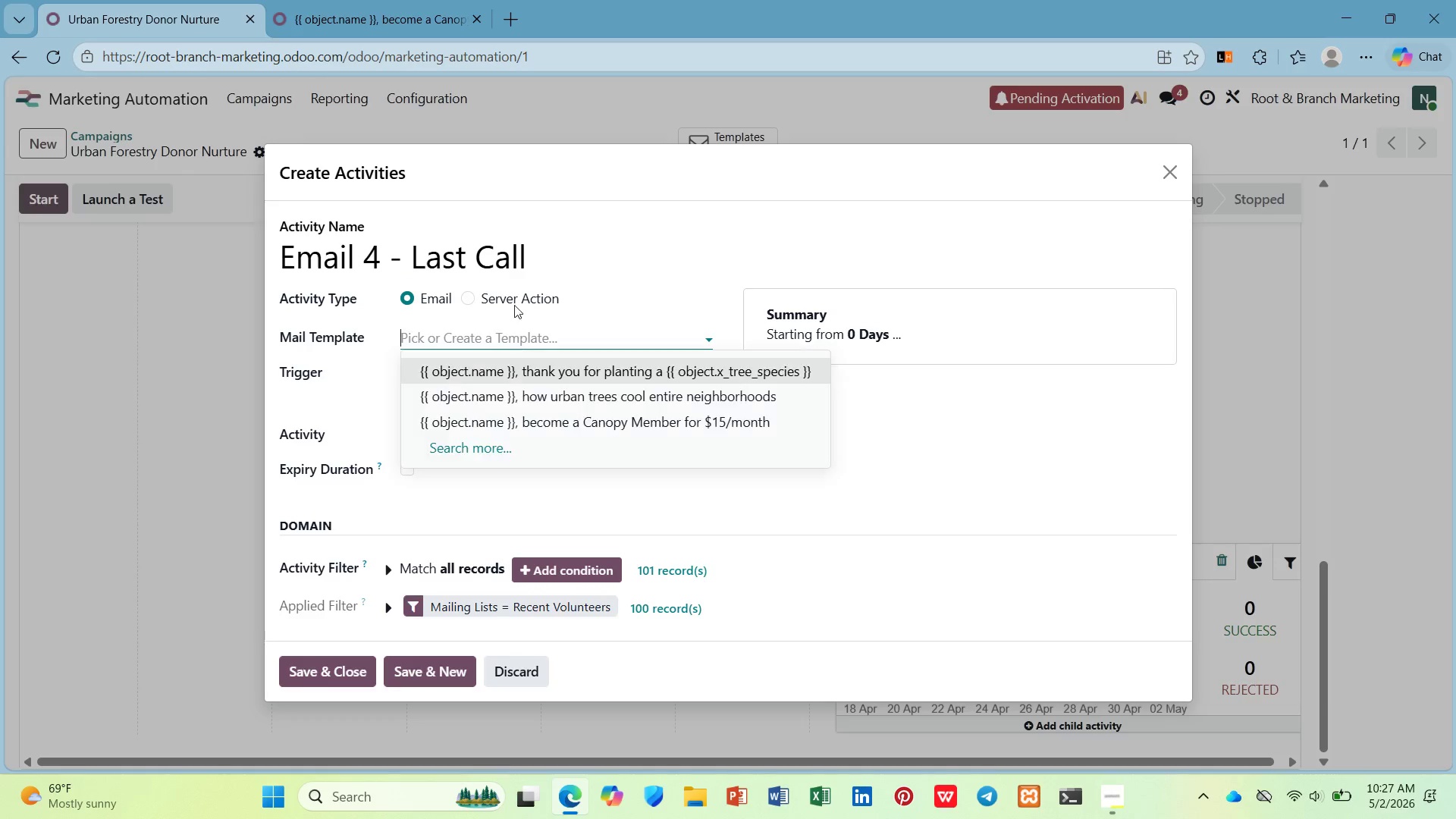 
left_click([353, 0])
 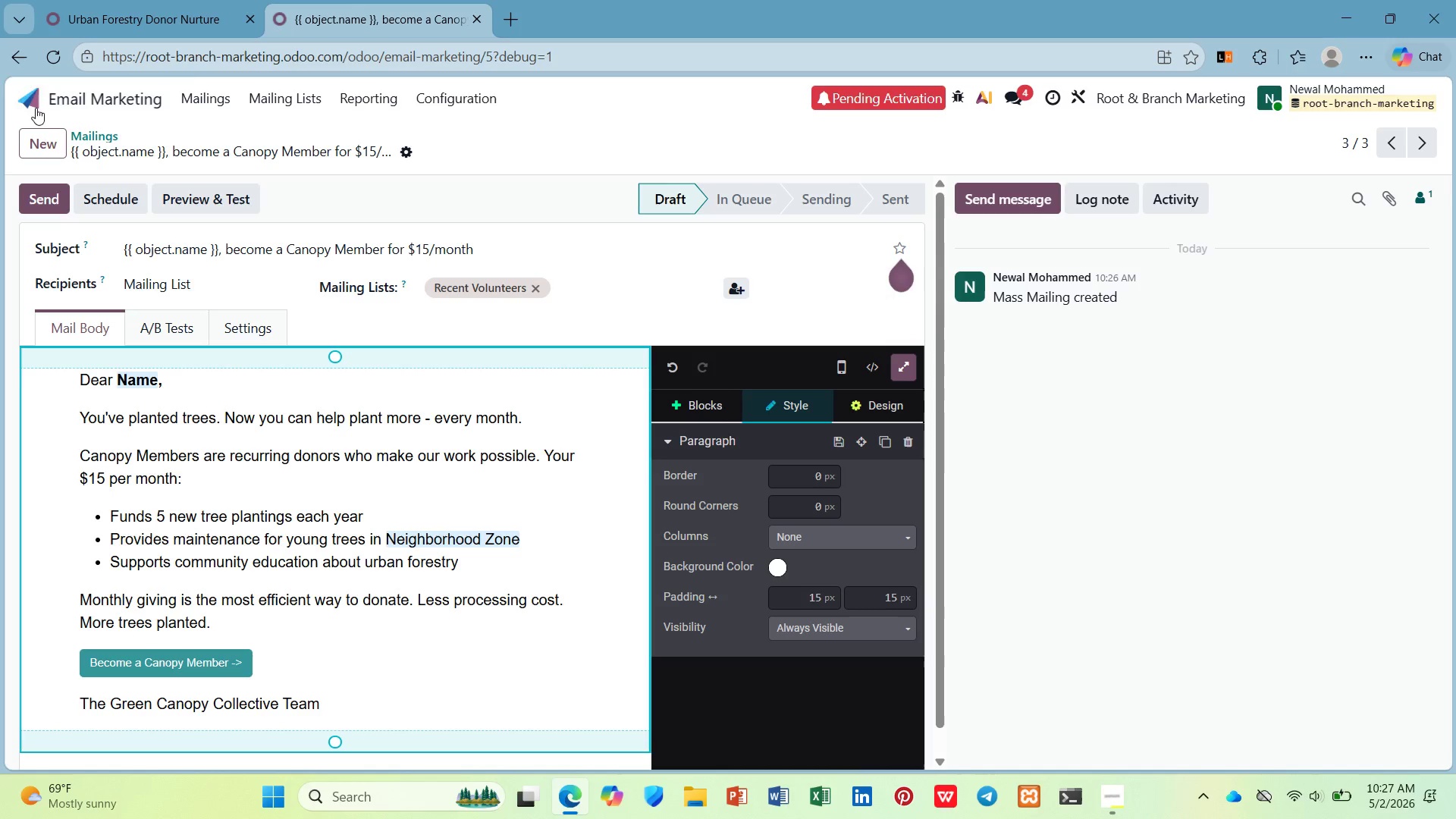 
left_click([55, 147])
 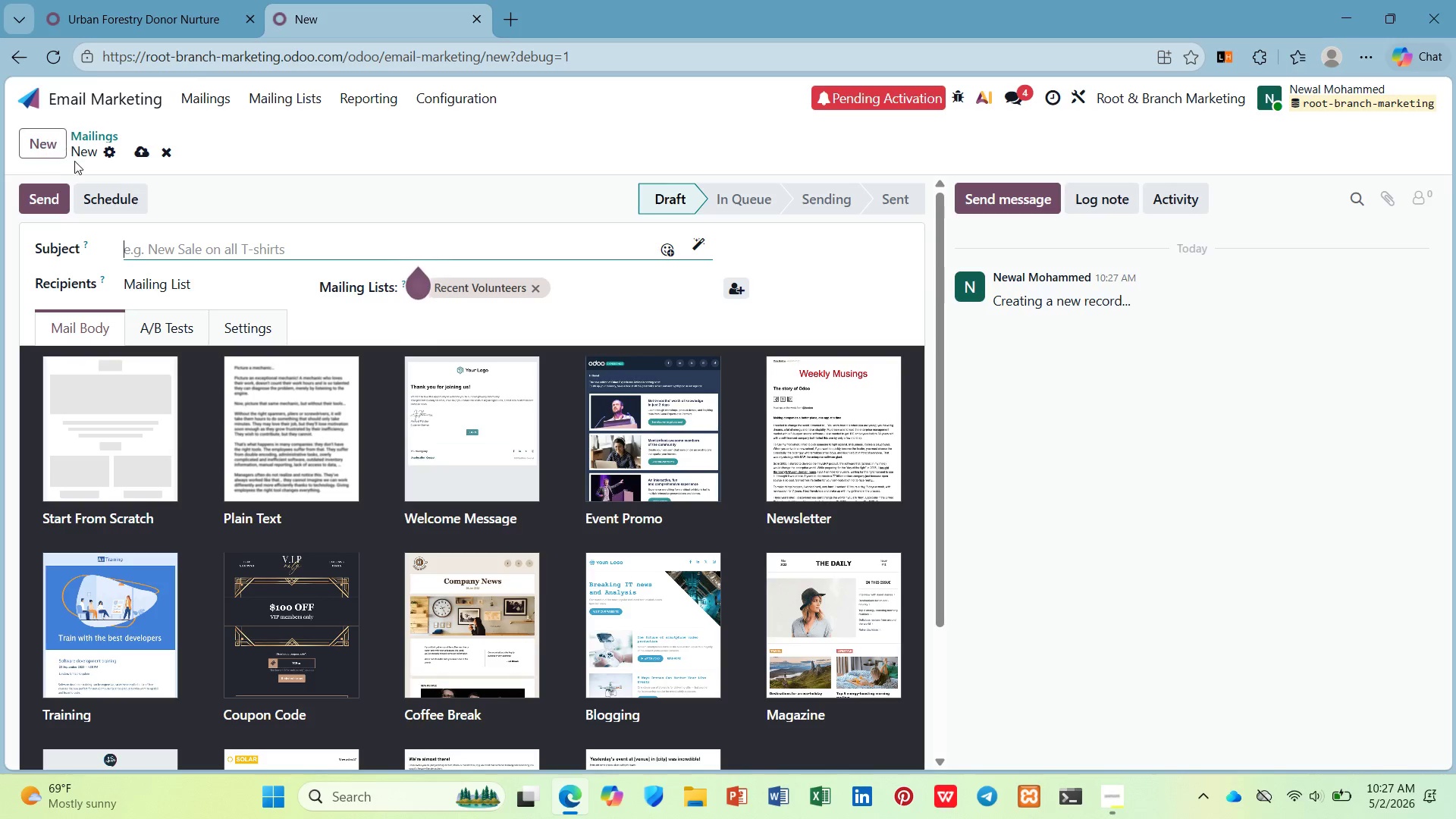 
wait(5.31)
 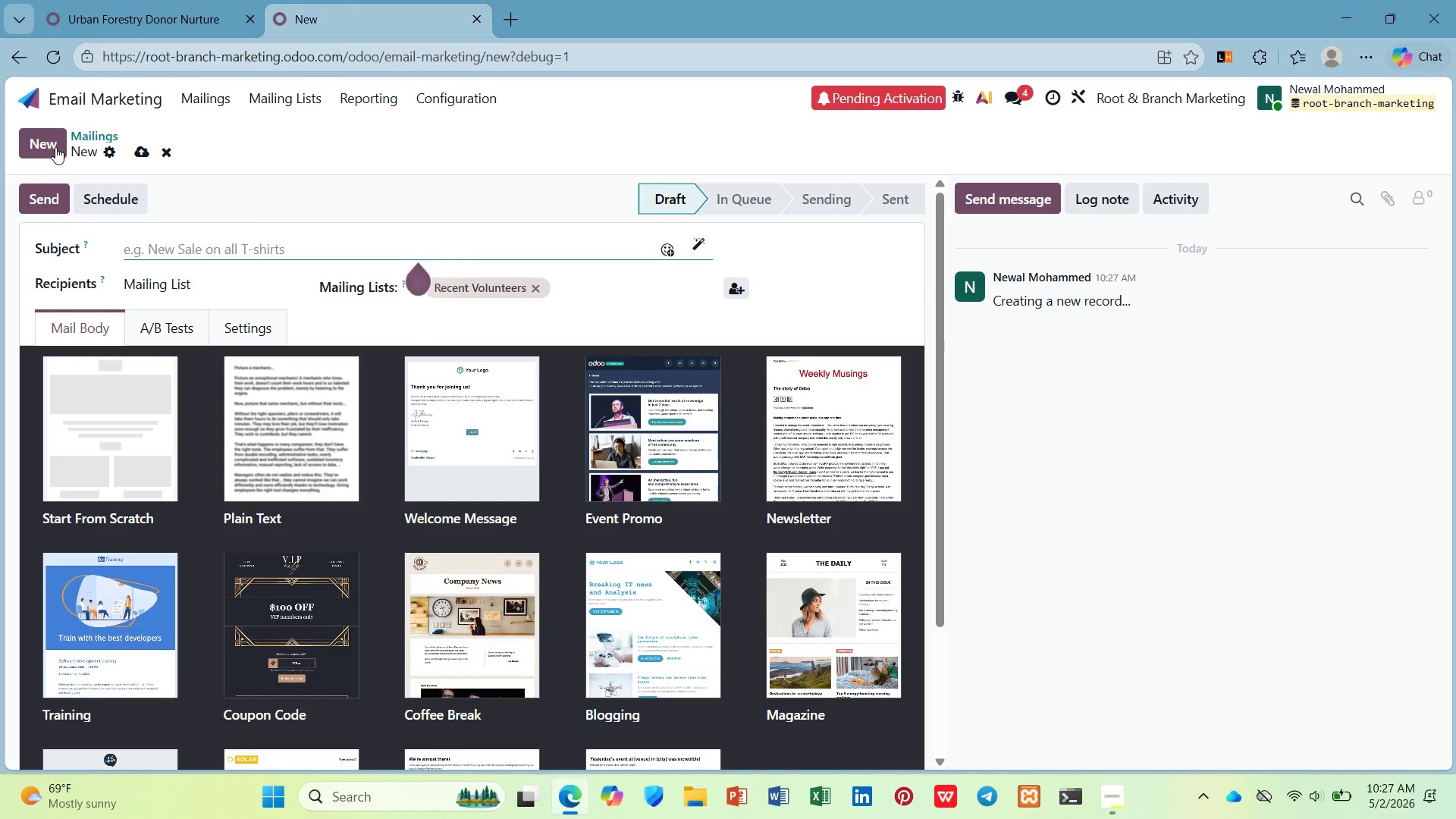 
left_click([213, 249])
 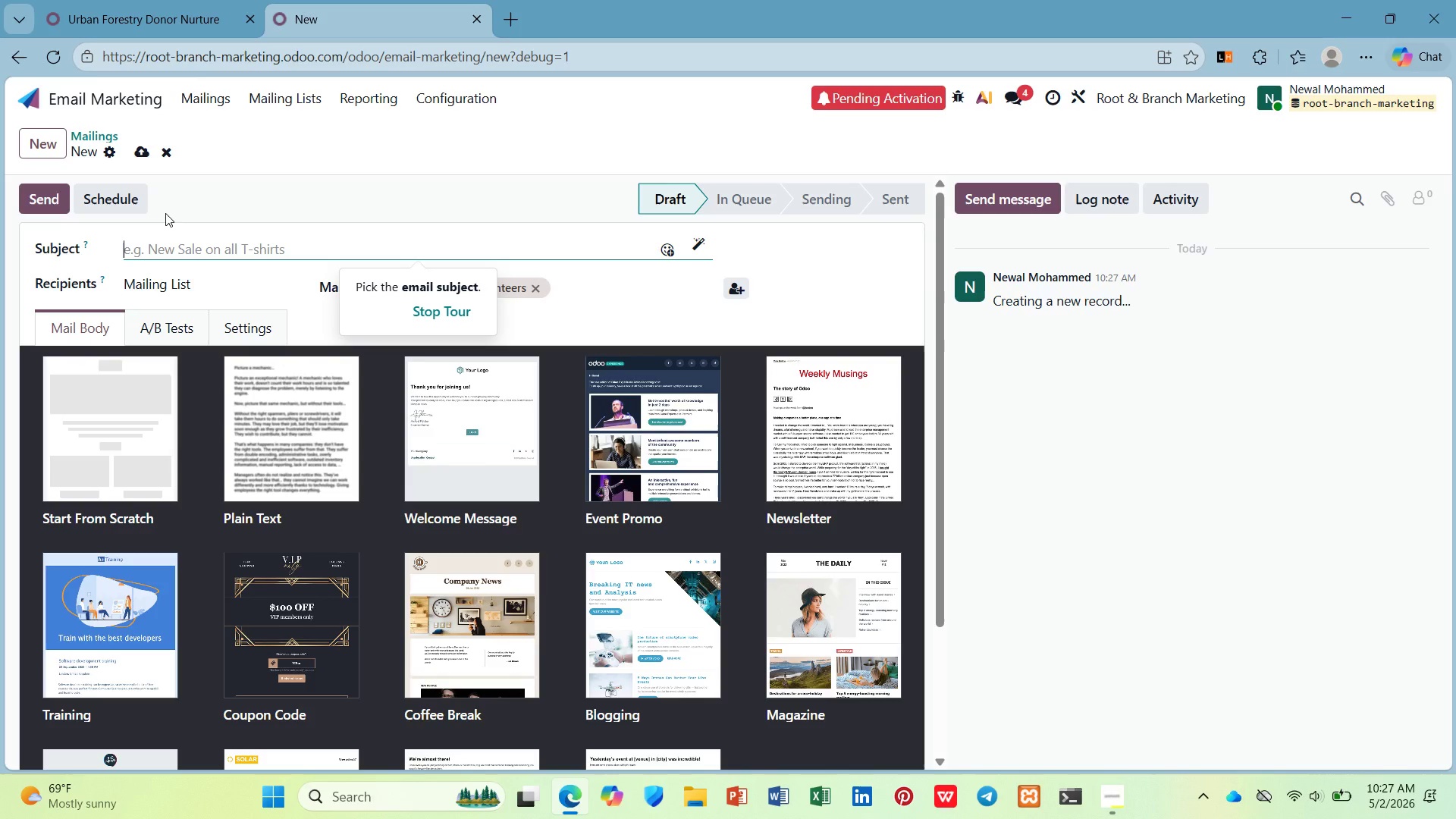 
key(Shift+BracketLeft)
 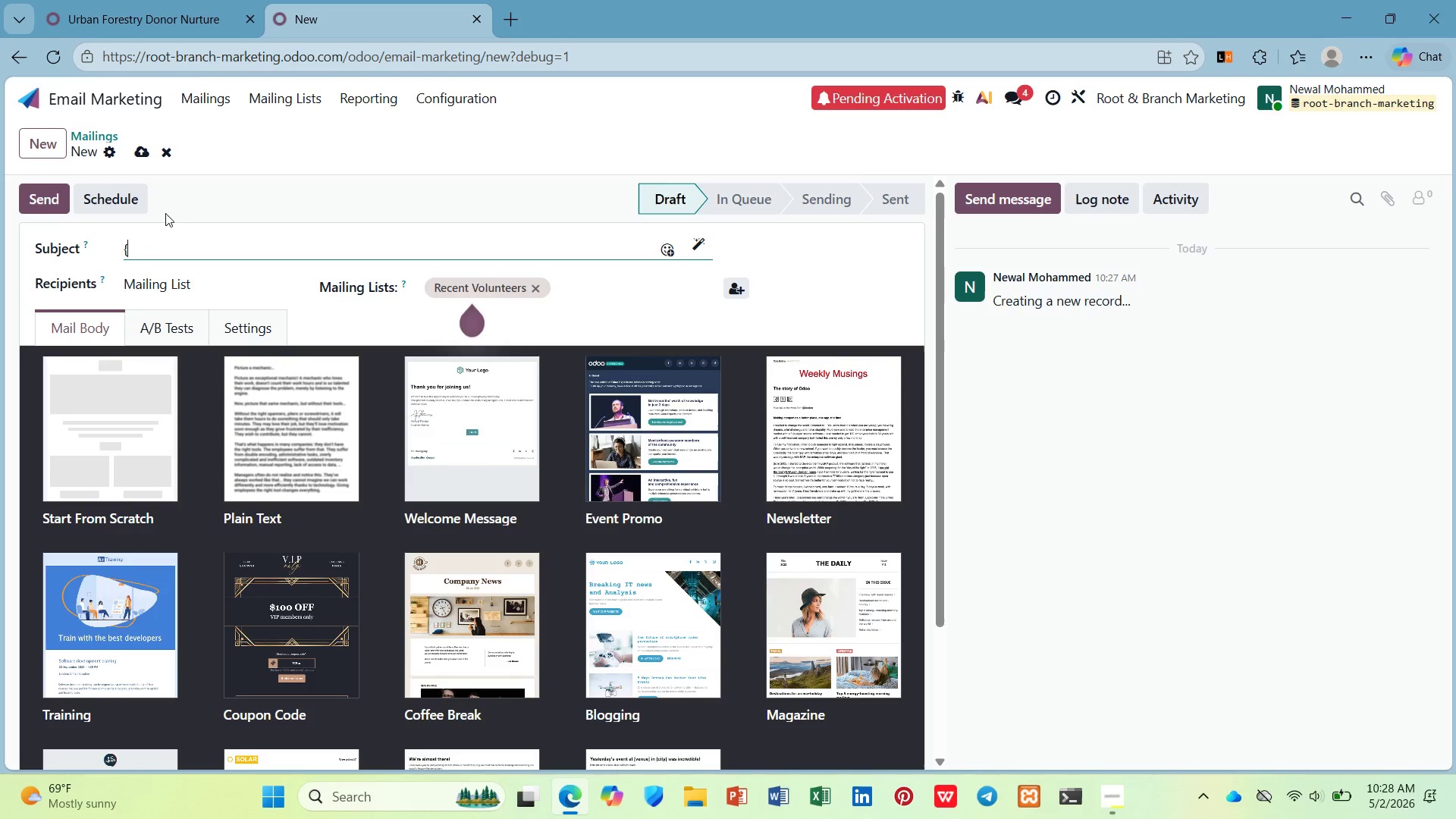 
key(Shift+BracketLeft)
 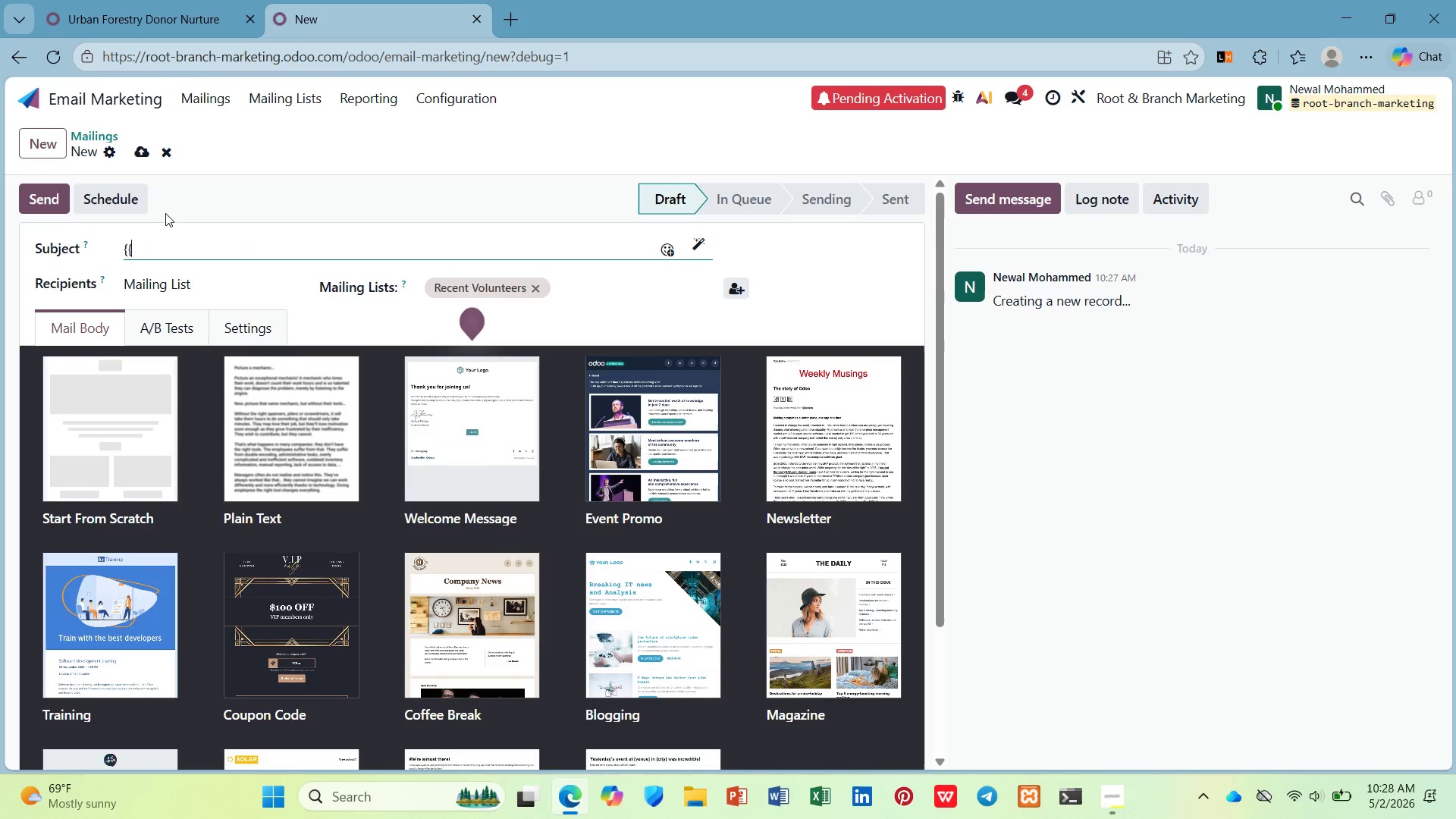 
key(Shift+BracketRight)
 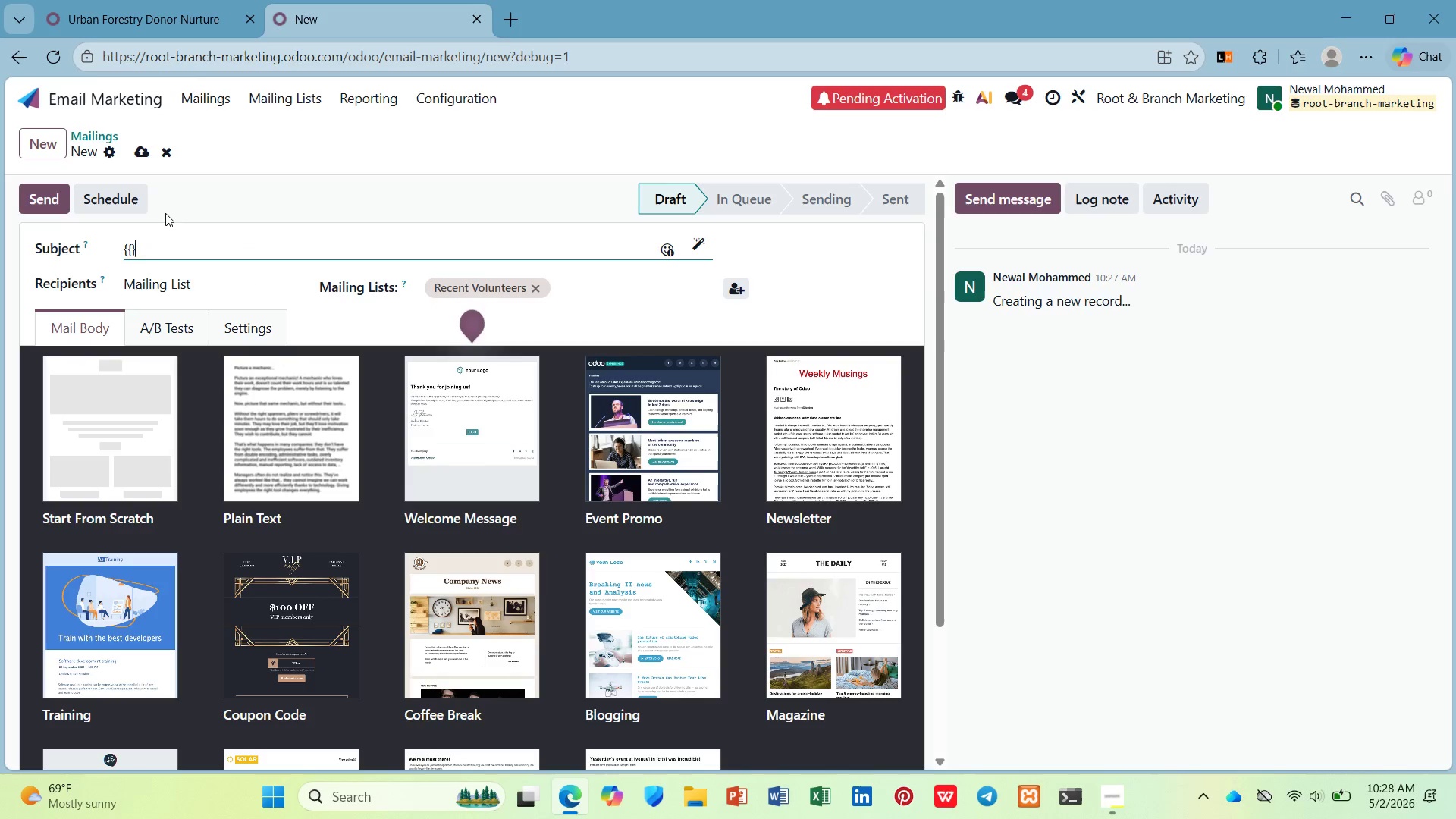 
key(Shift+BracketRight)
 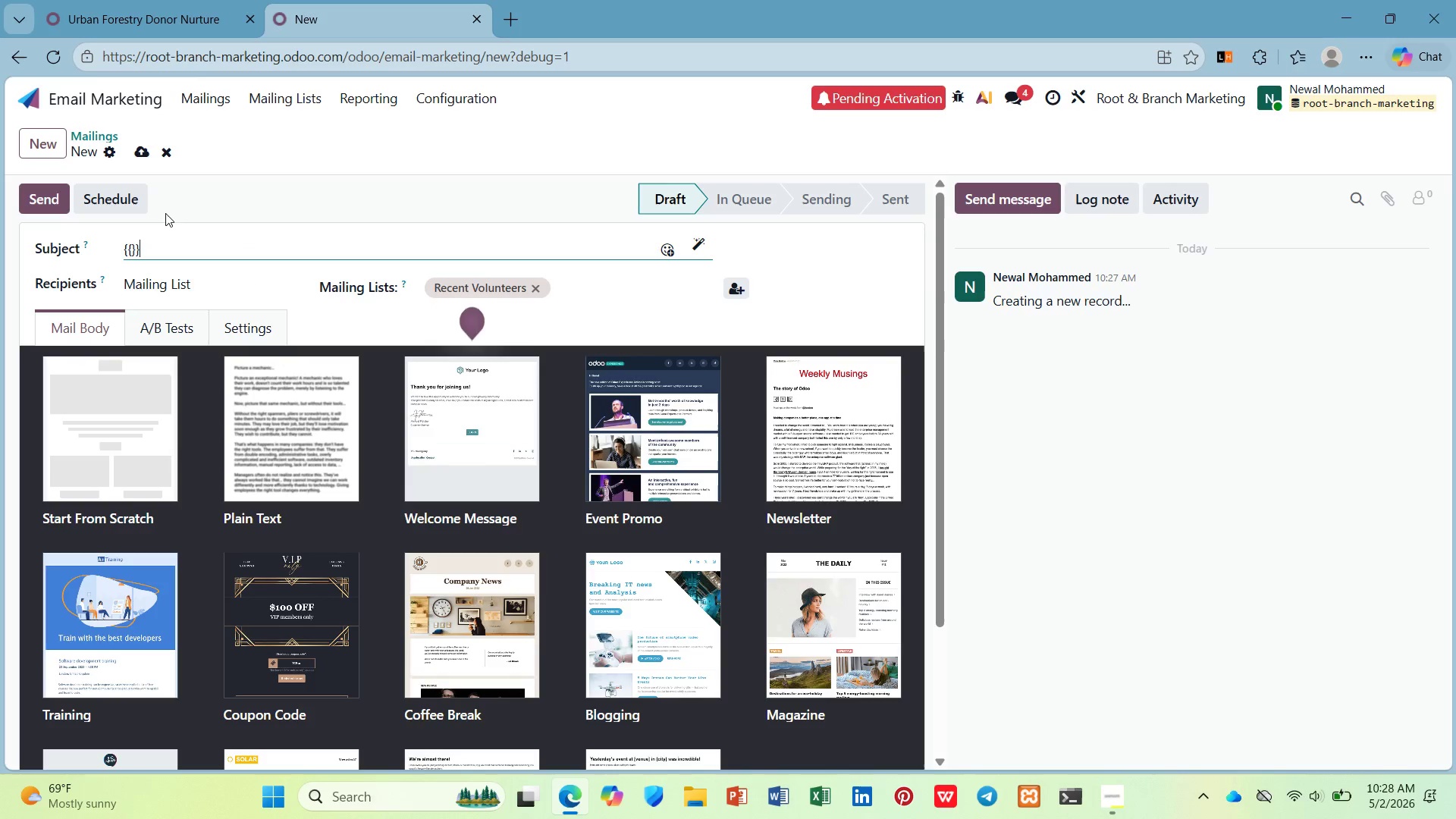 
key(ArrowLeft)
 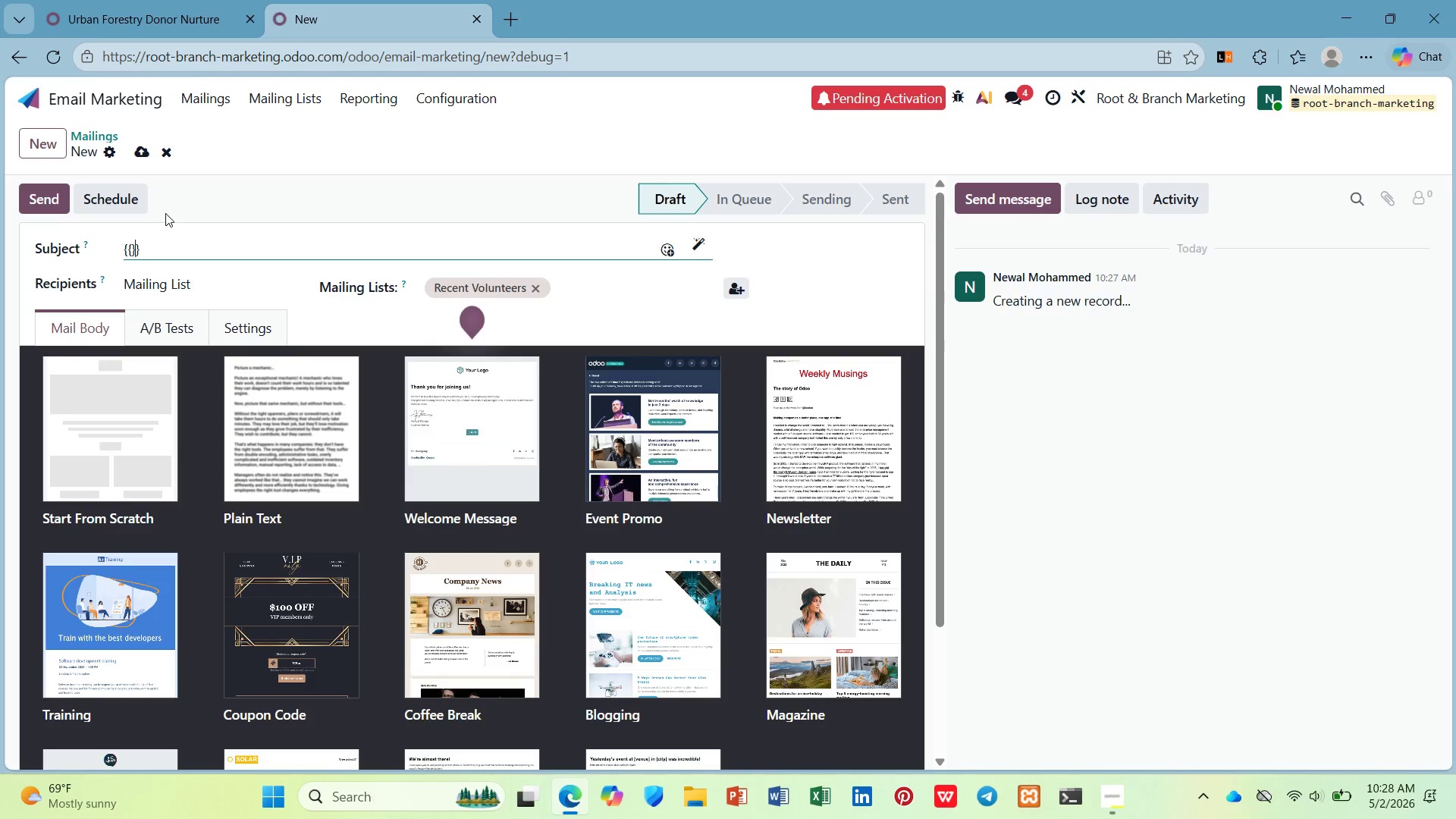 
key(ArrowLeft)
 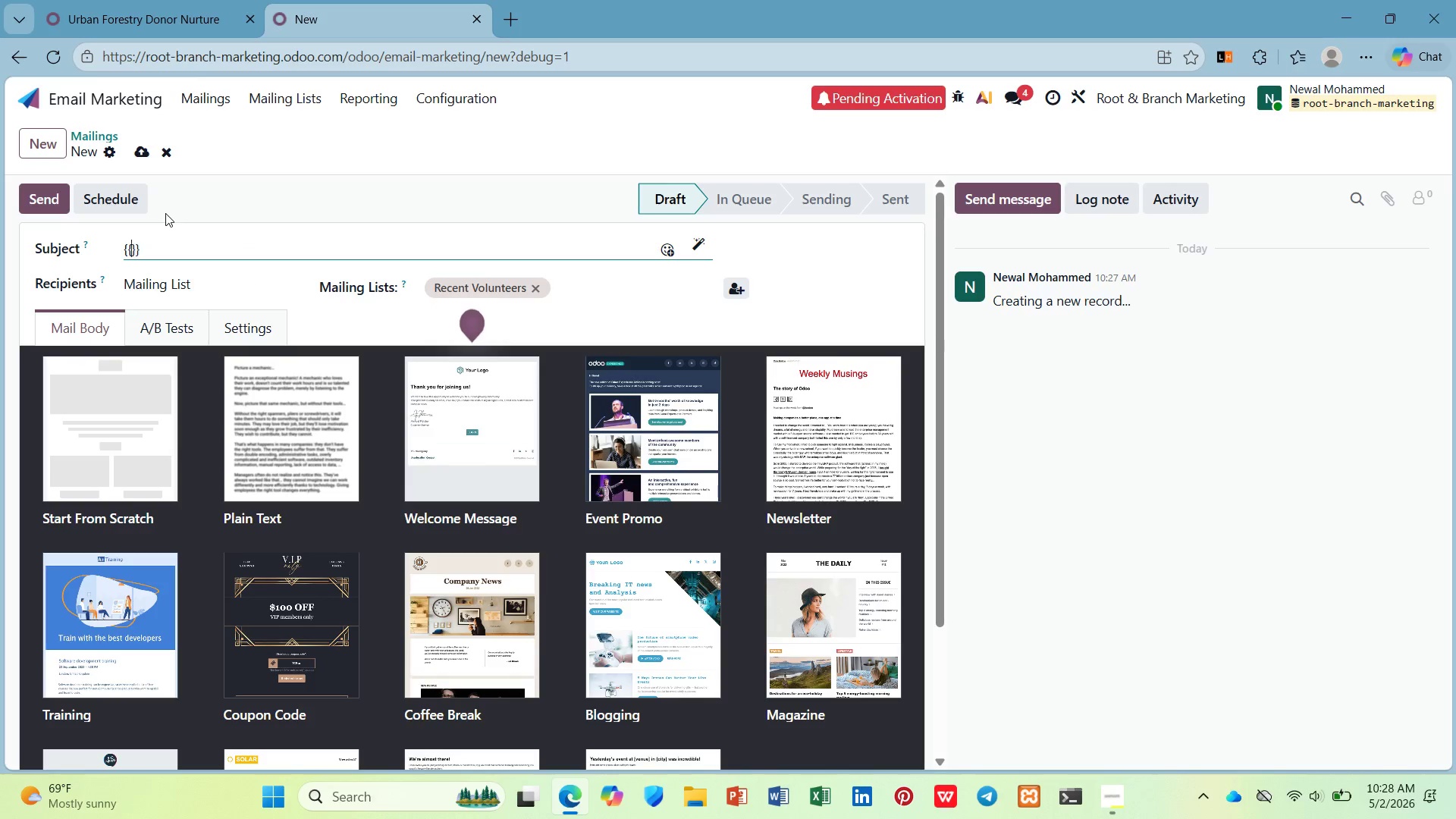 
key(Space)
 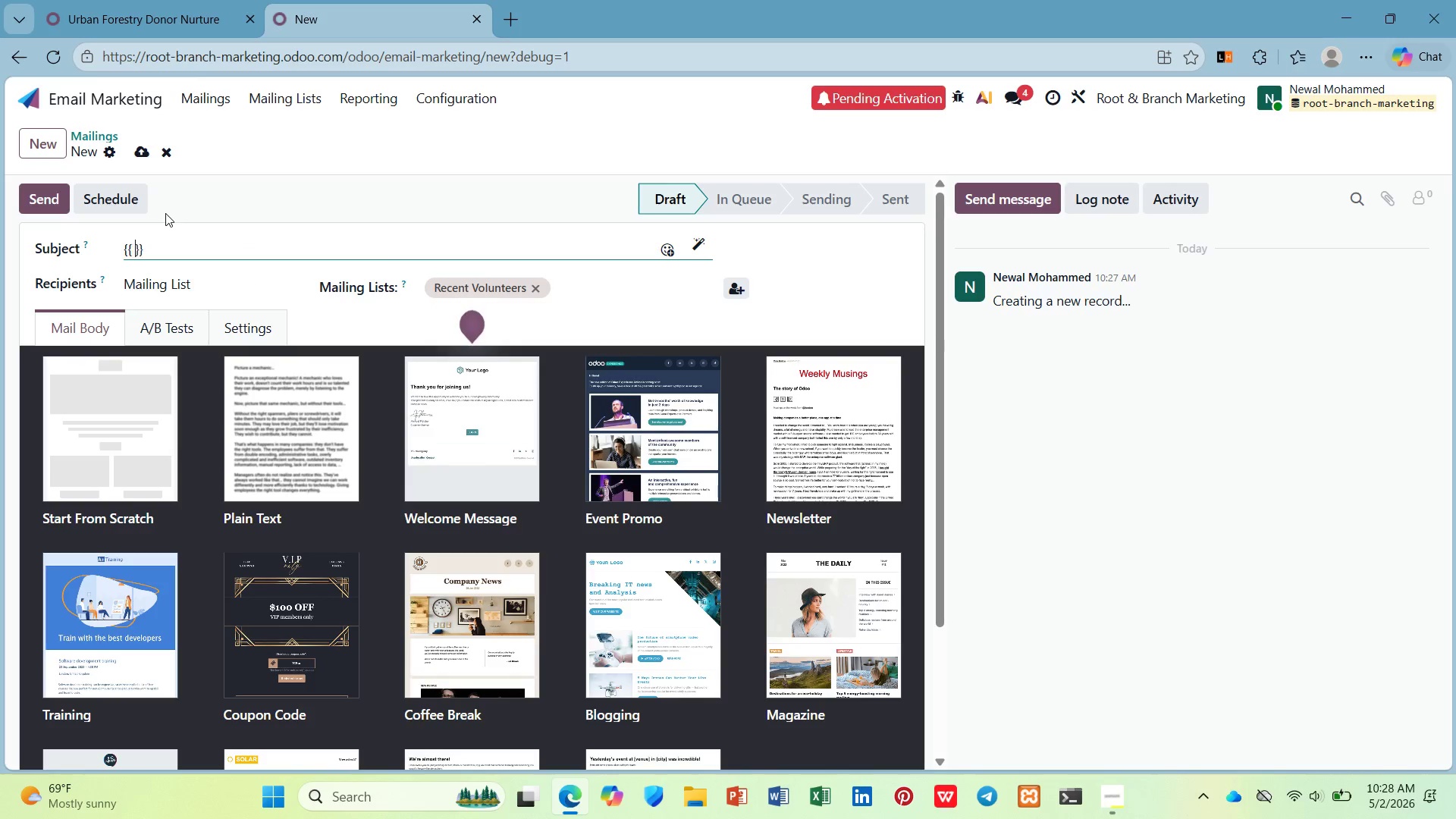 
key(ArrowLeft)
 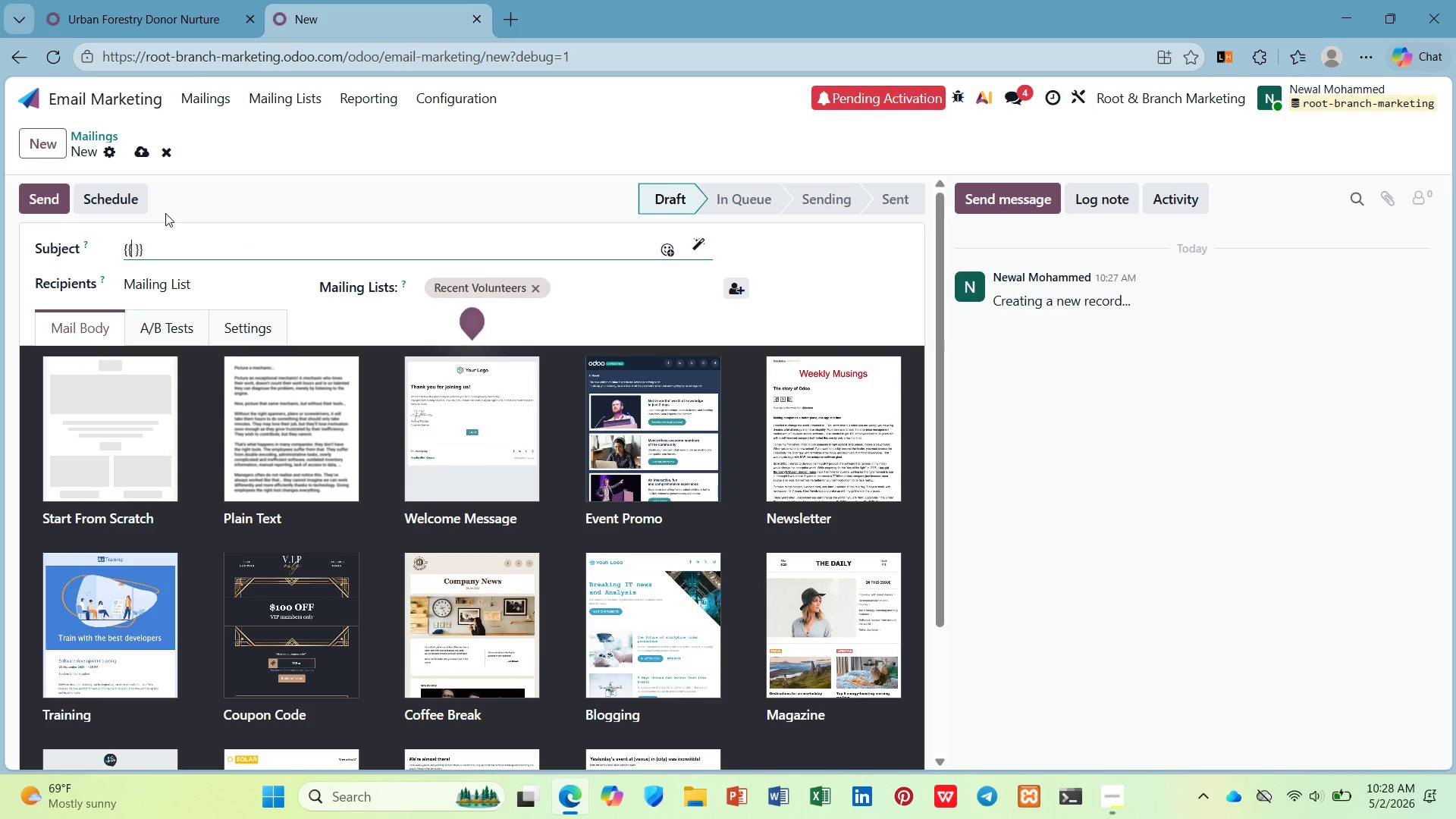 
type( object.name)
 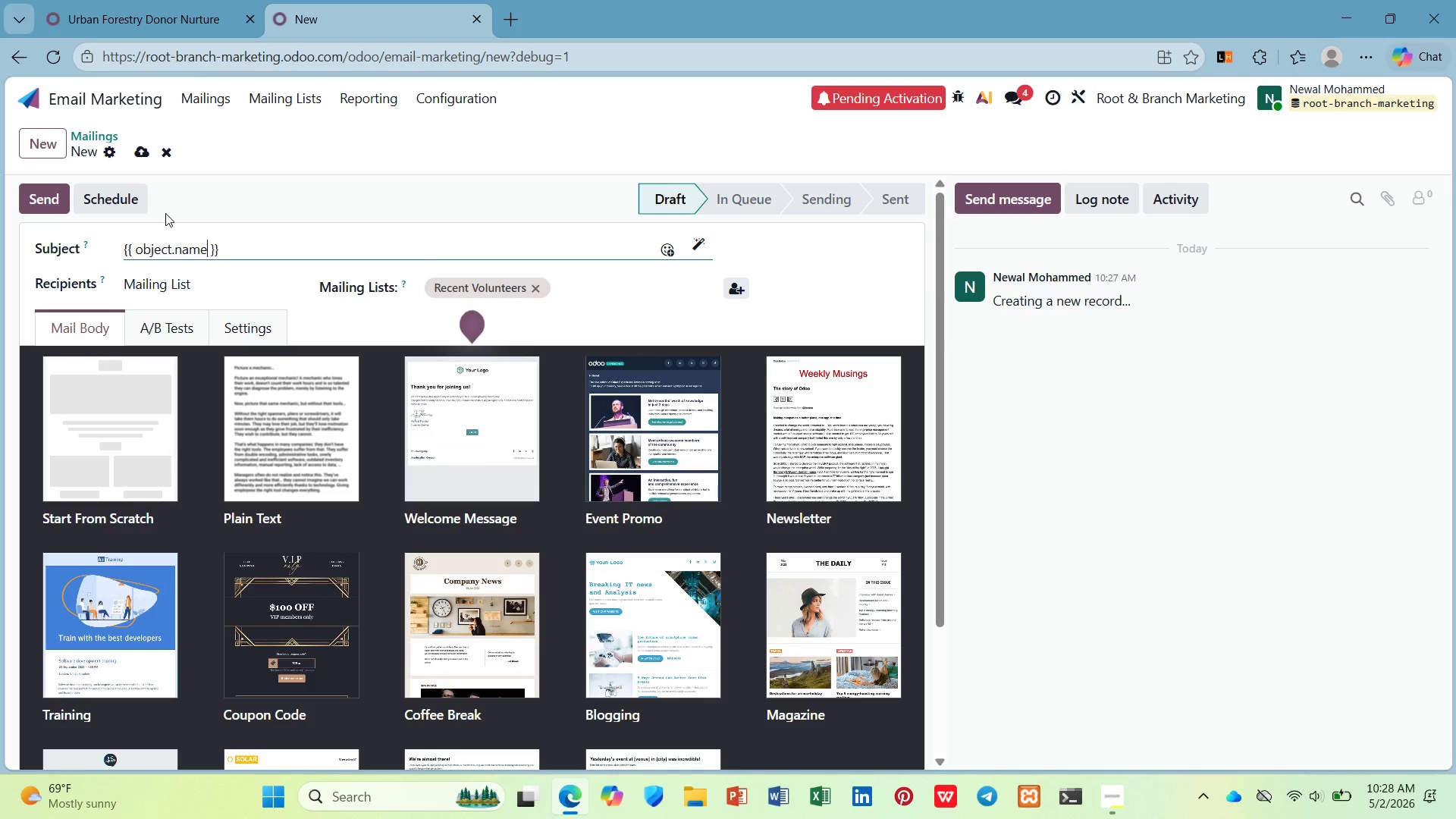 
key(ArrowDown)
 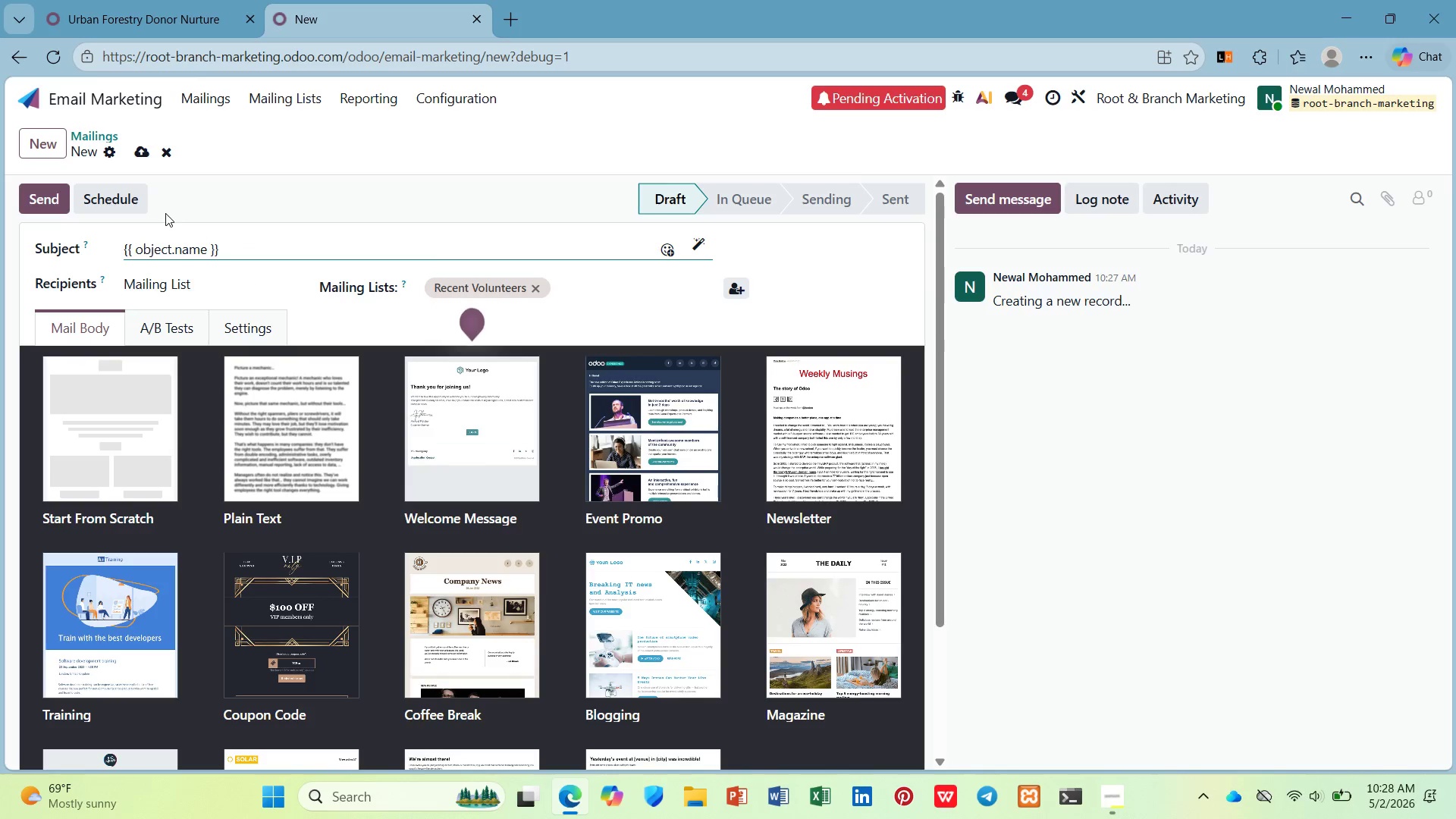 
type(, on el)
key(Backspace)
key(Backspace)
key(Backspace)
type(e last thing befro)
key(Backspace)
key(Backspace)
type(pre )
key(Backspace)
key(Backspace)
key(Backspace)
 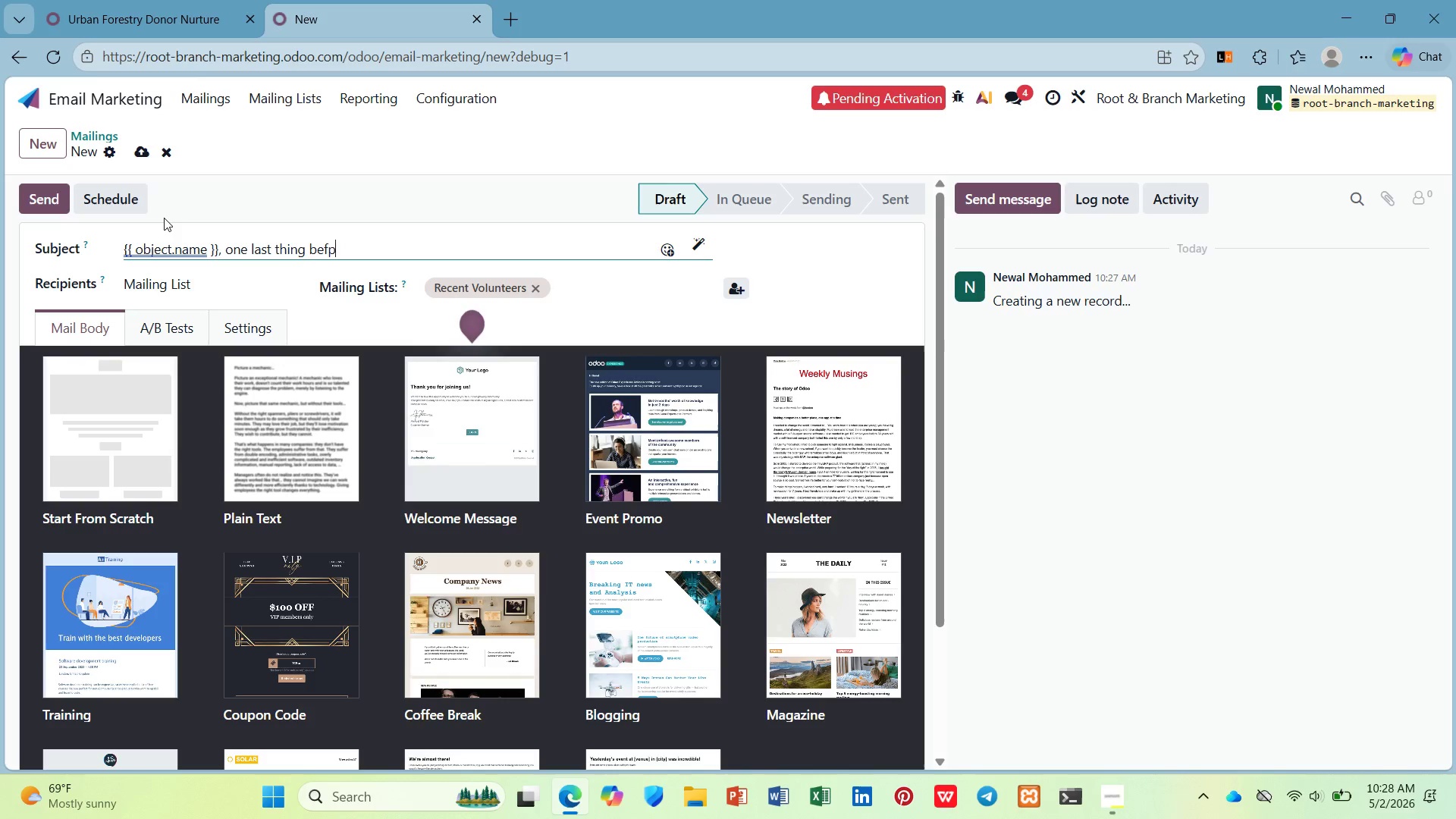 
key(Backspace)
type(ore the sason ends)
 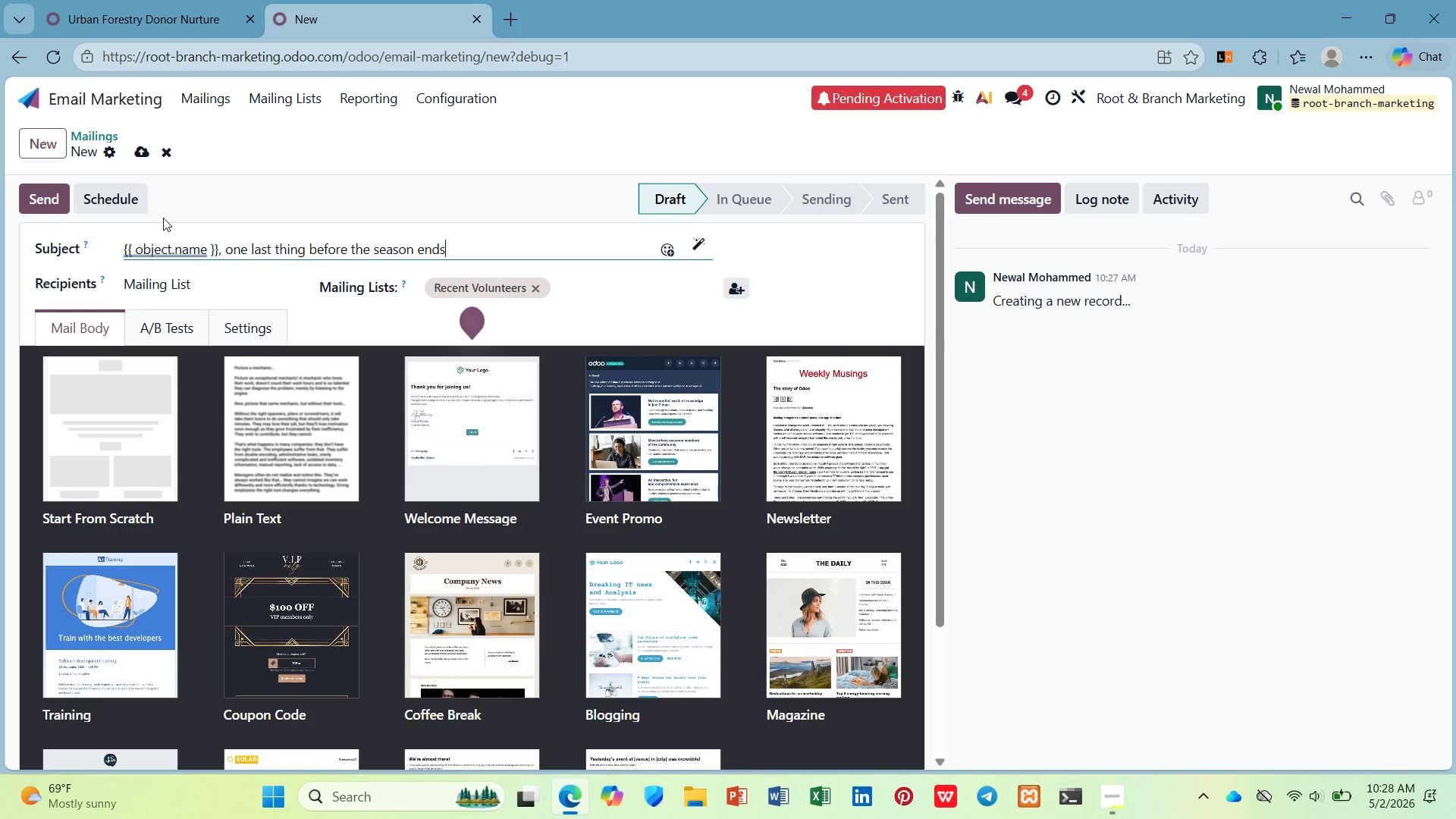 
left_click([127, 424])
 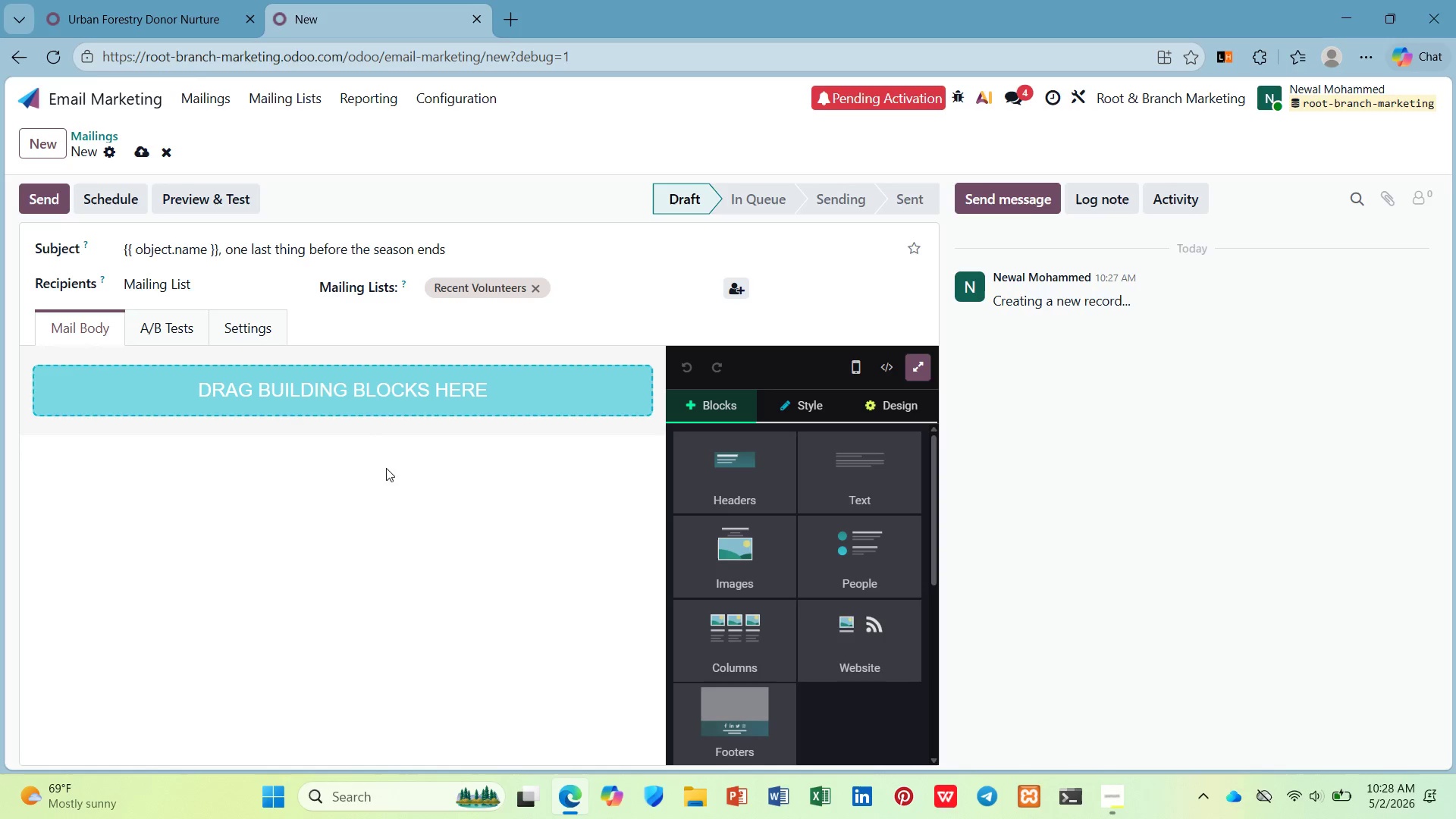 
left_click([397, 400])
 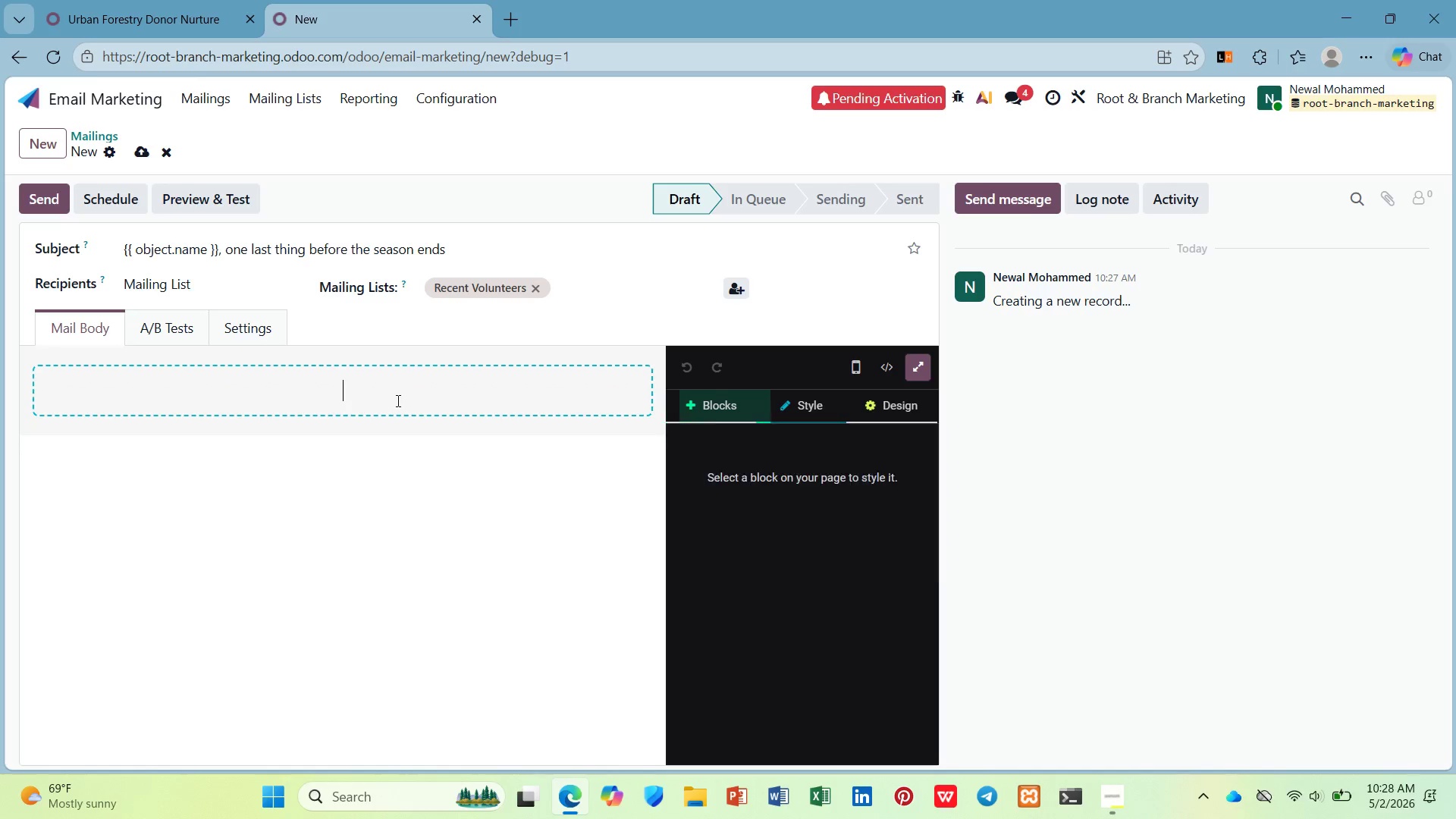 
type(Dear /)
 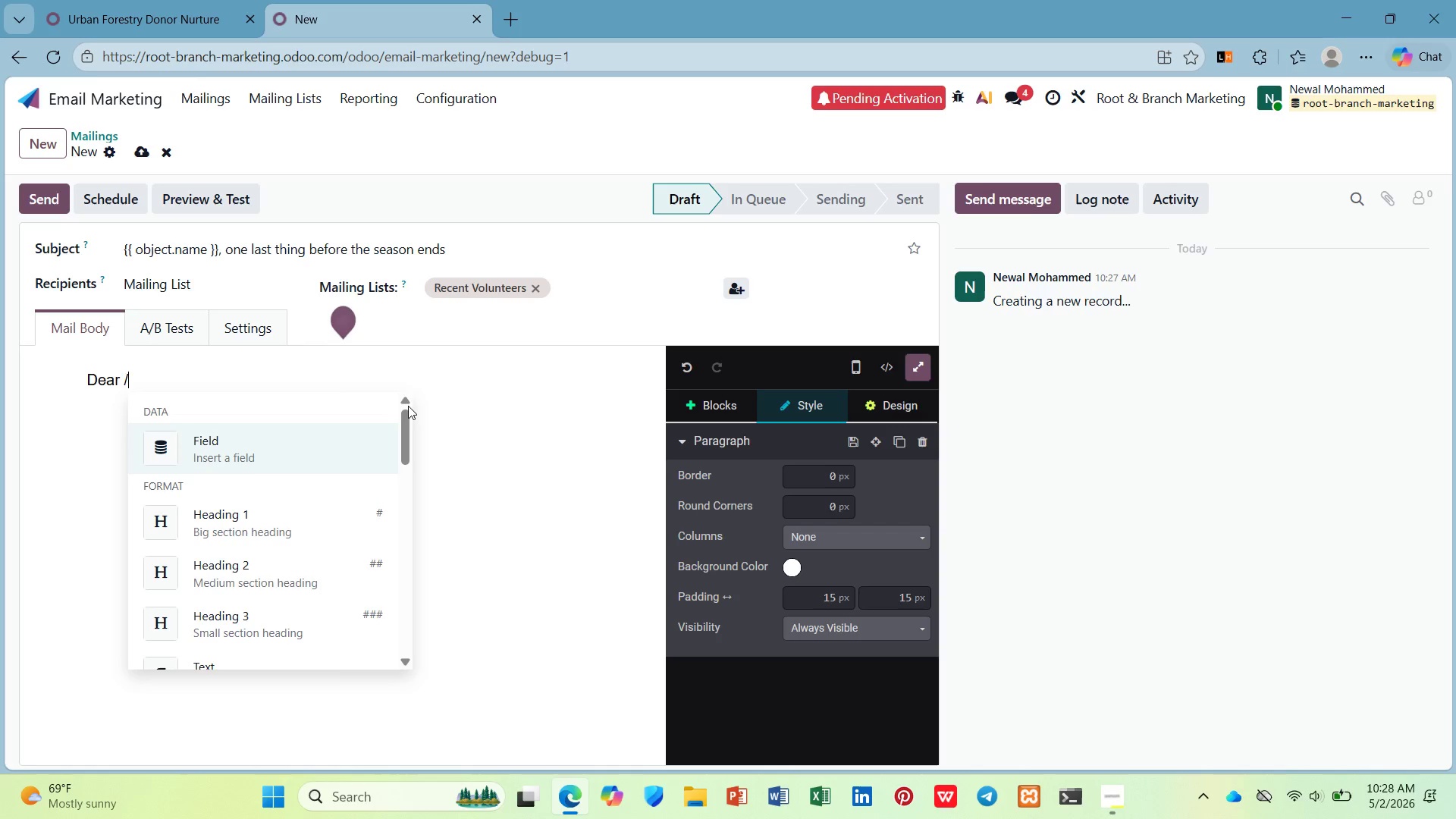 
key(Enter)
 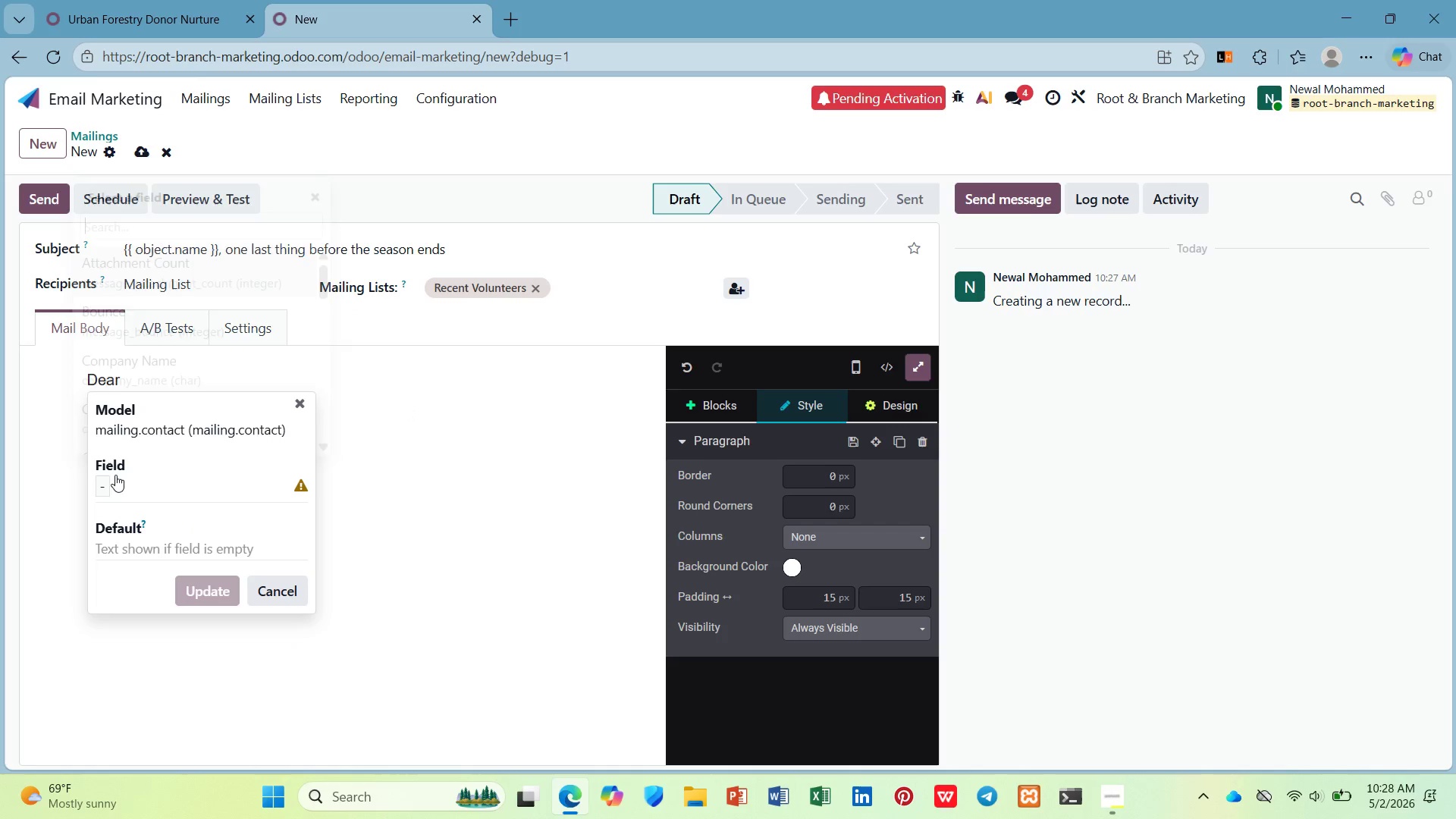 
type(na)
 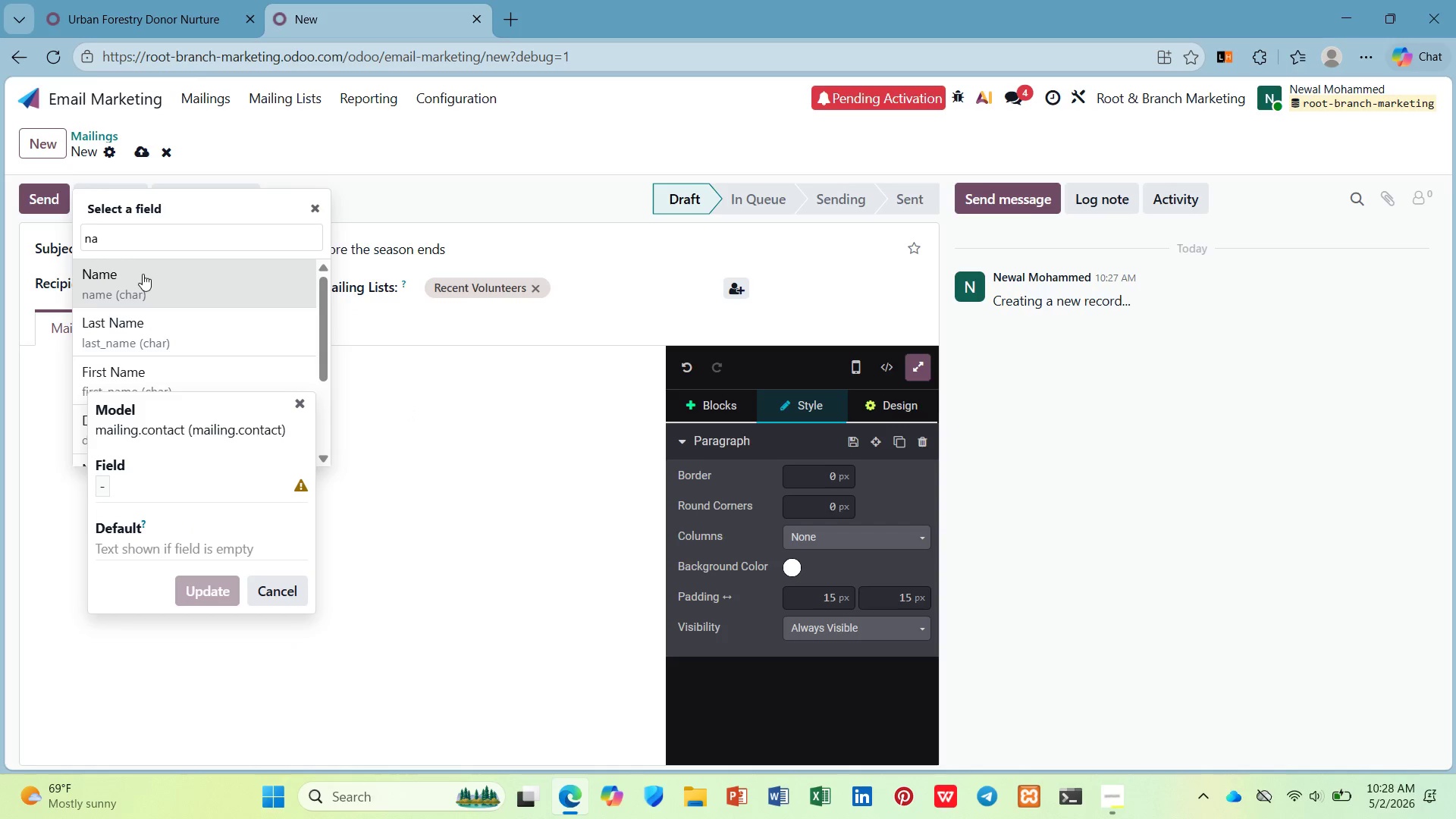 
left_click([144, 275])
 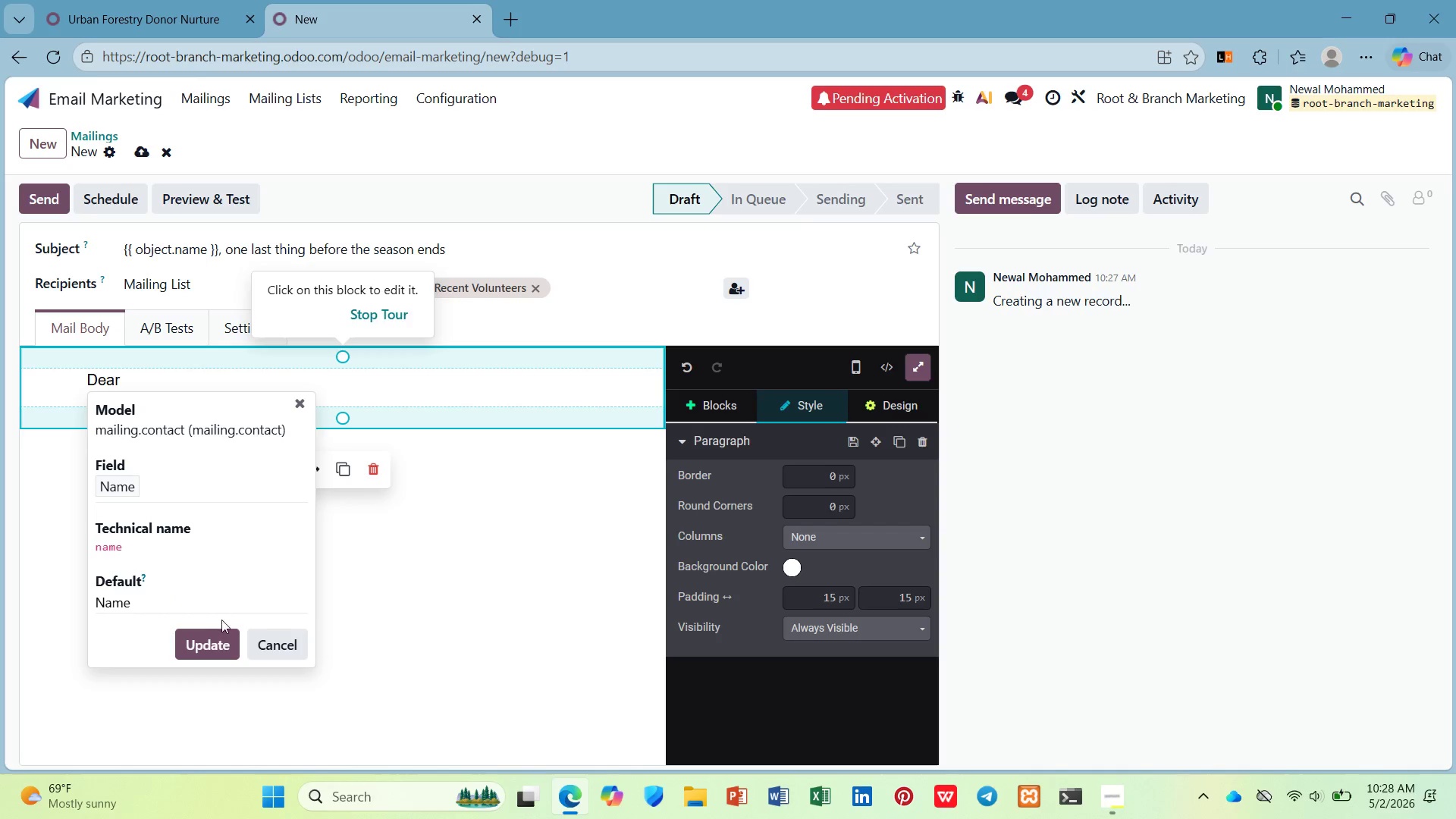 
left_click([228, 643])
 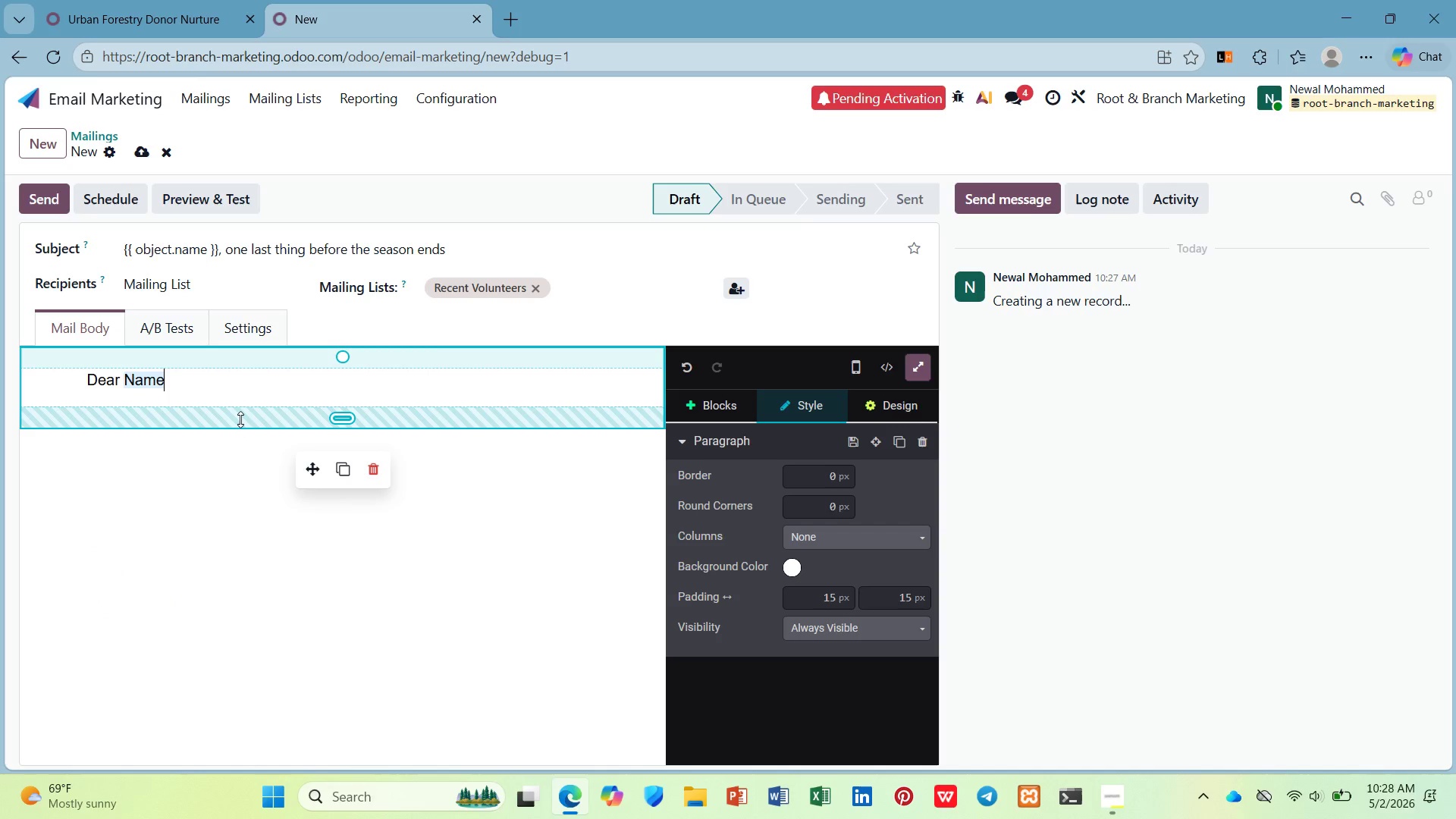 
key(Comma)
 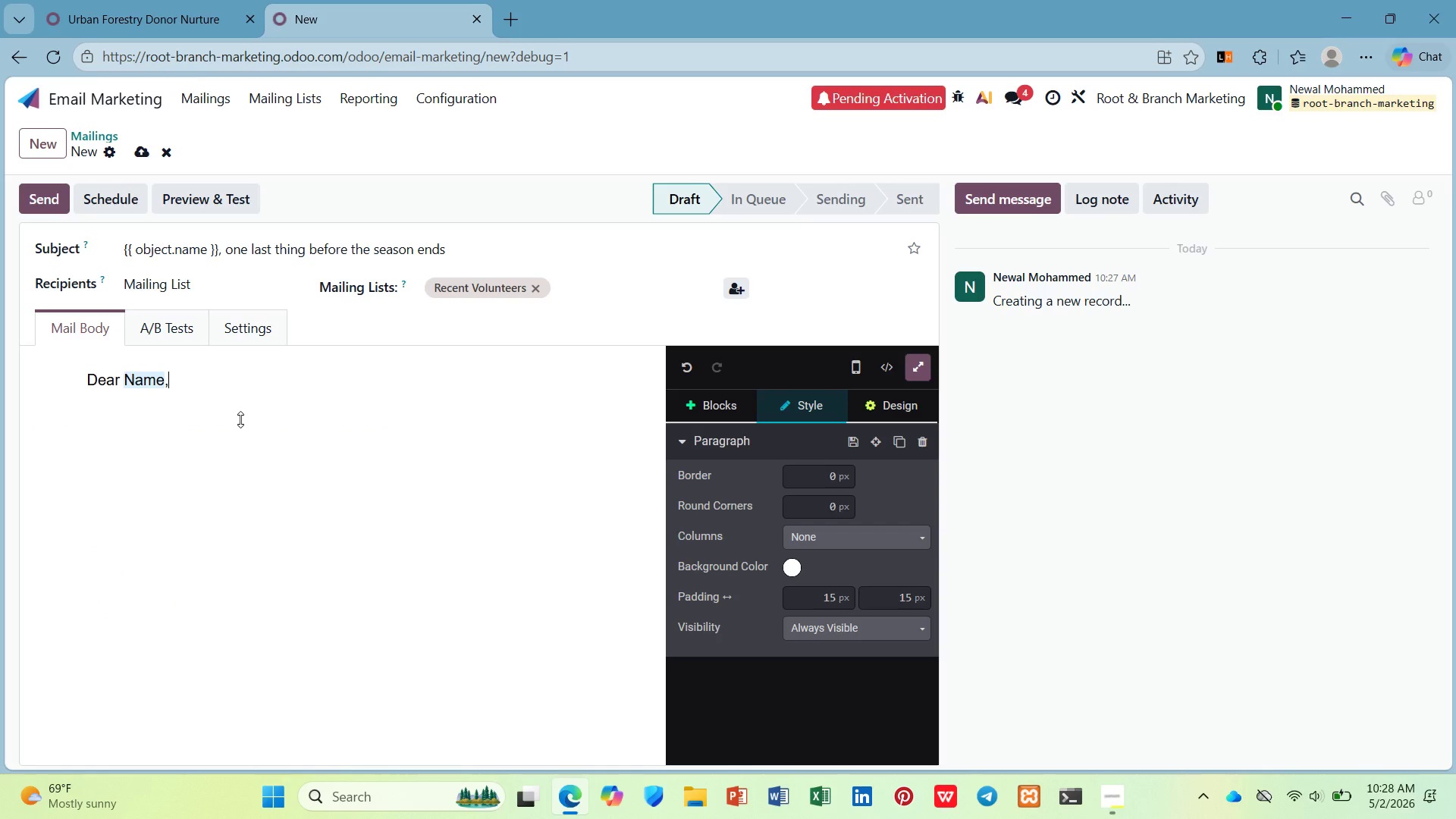 
key(Enter)
 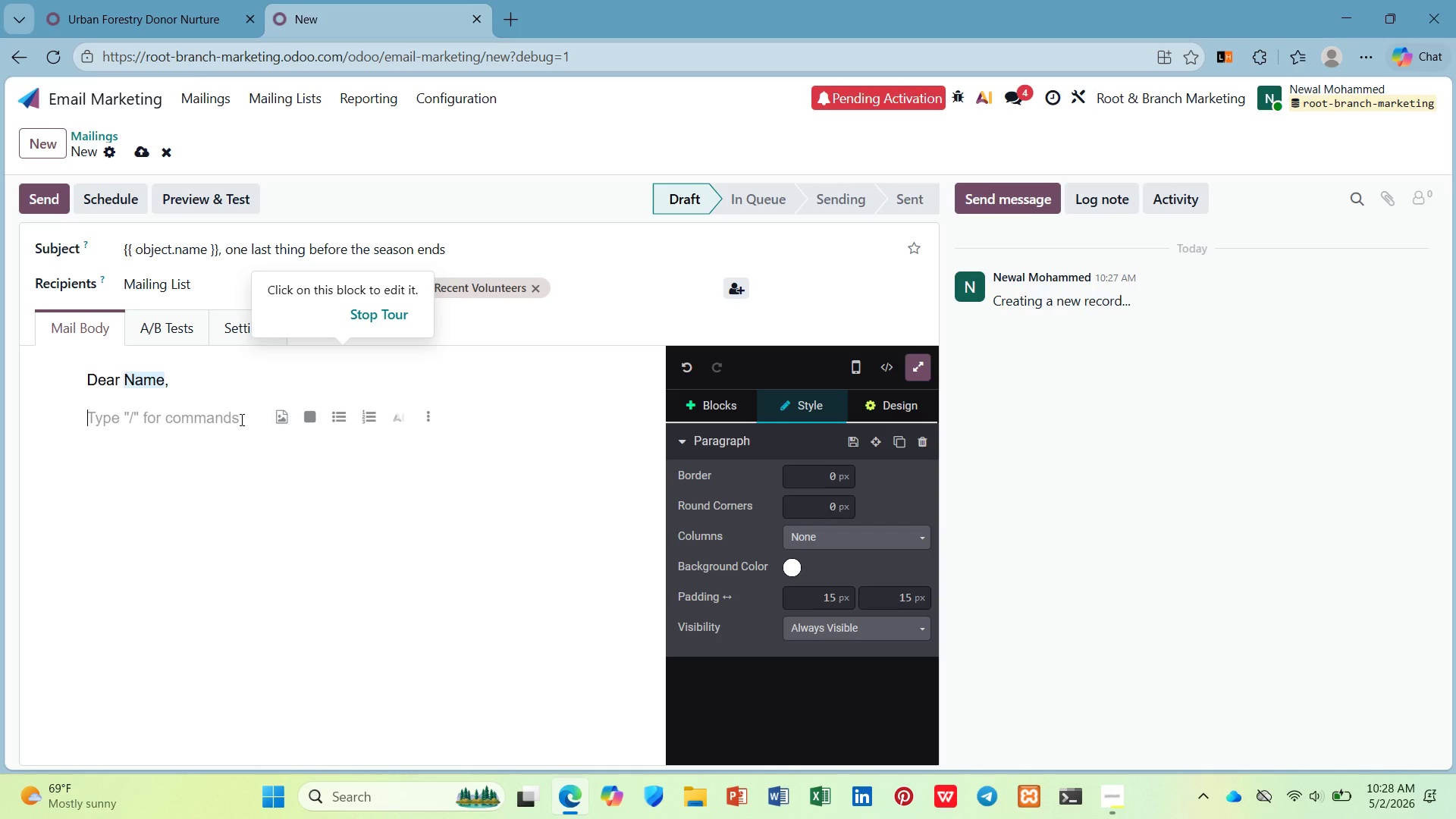 
wait(7.59)
 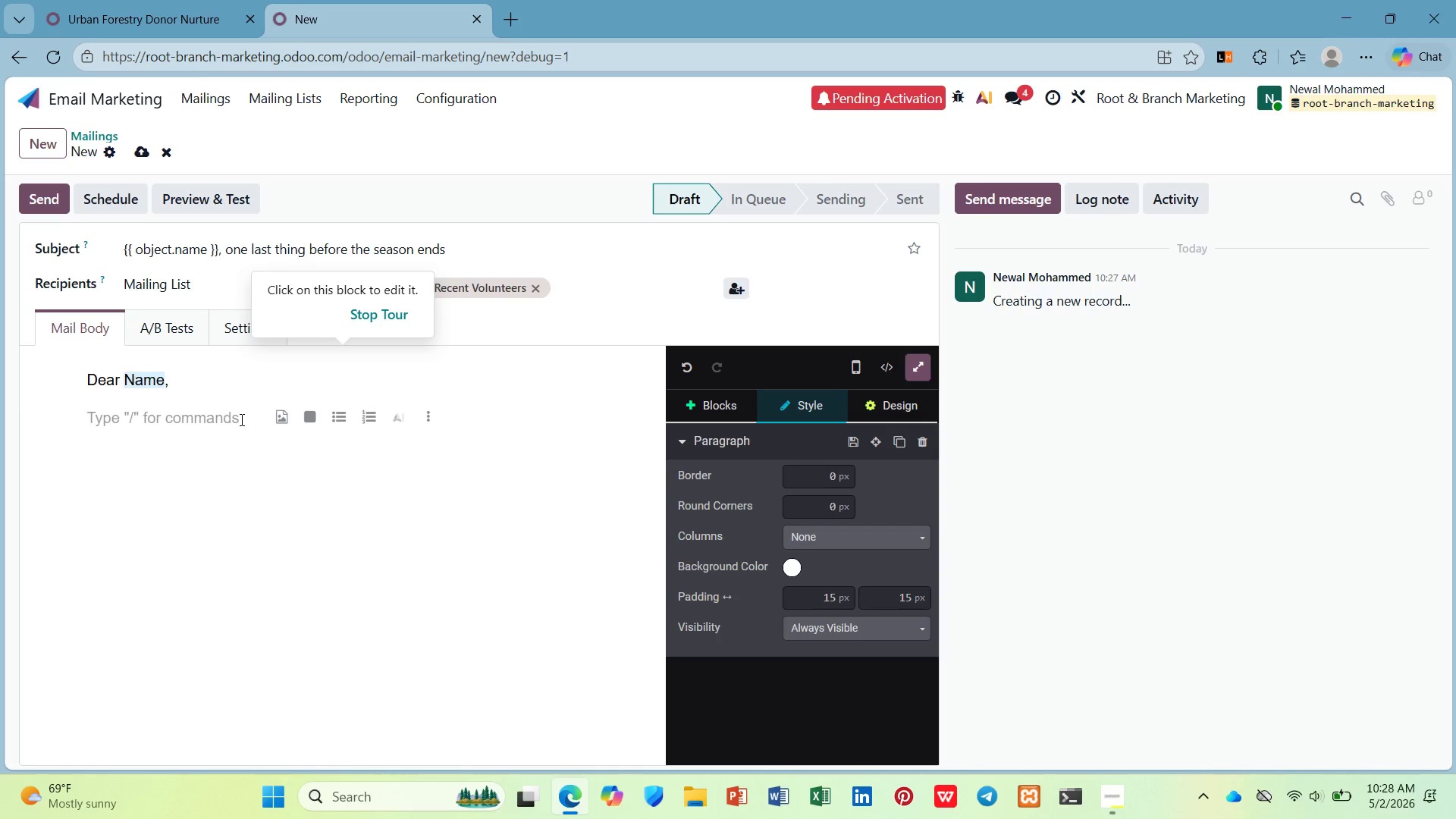 
left_click([711, 388])
 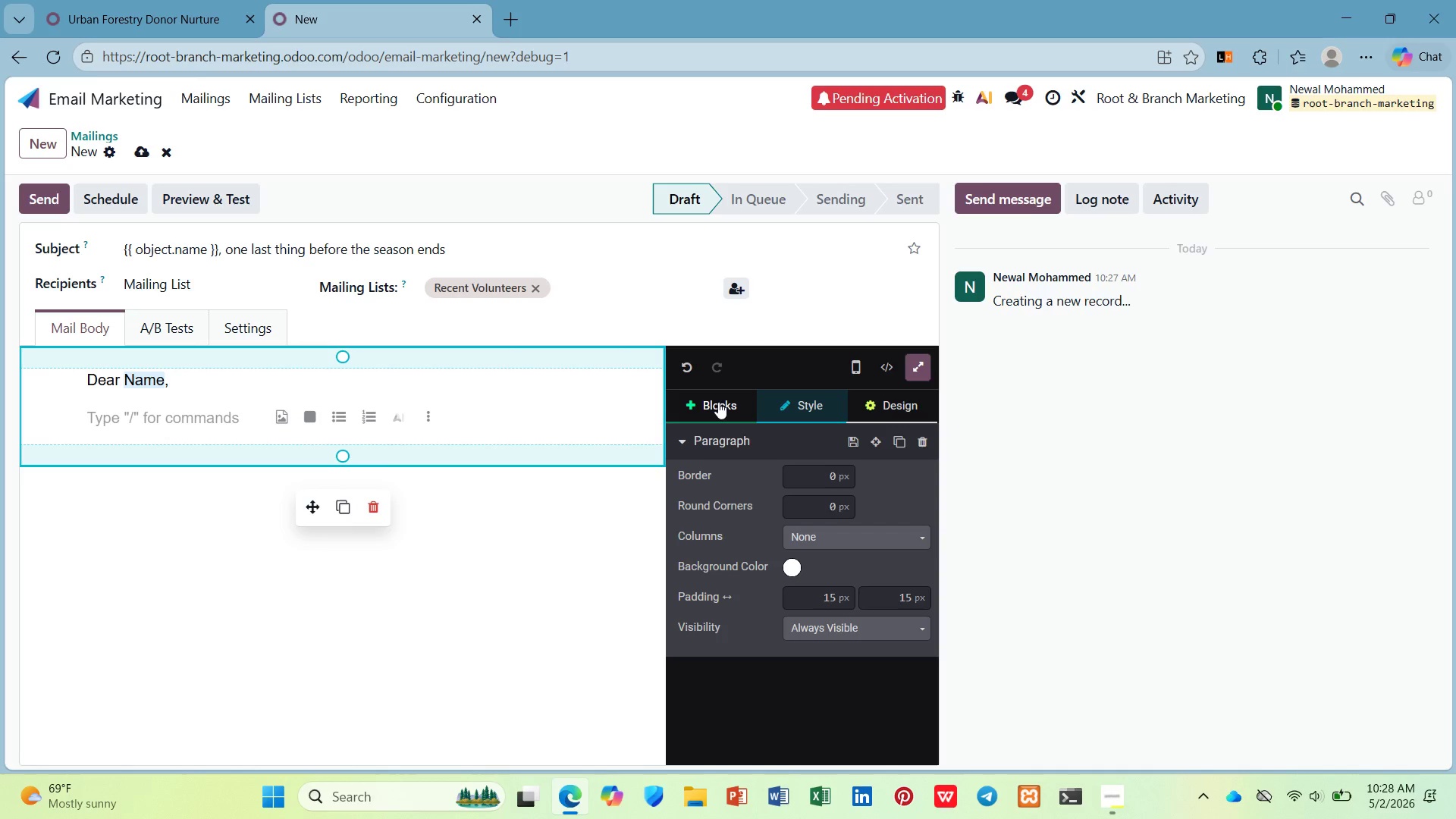 
left_click([718, 402])
 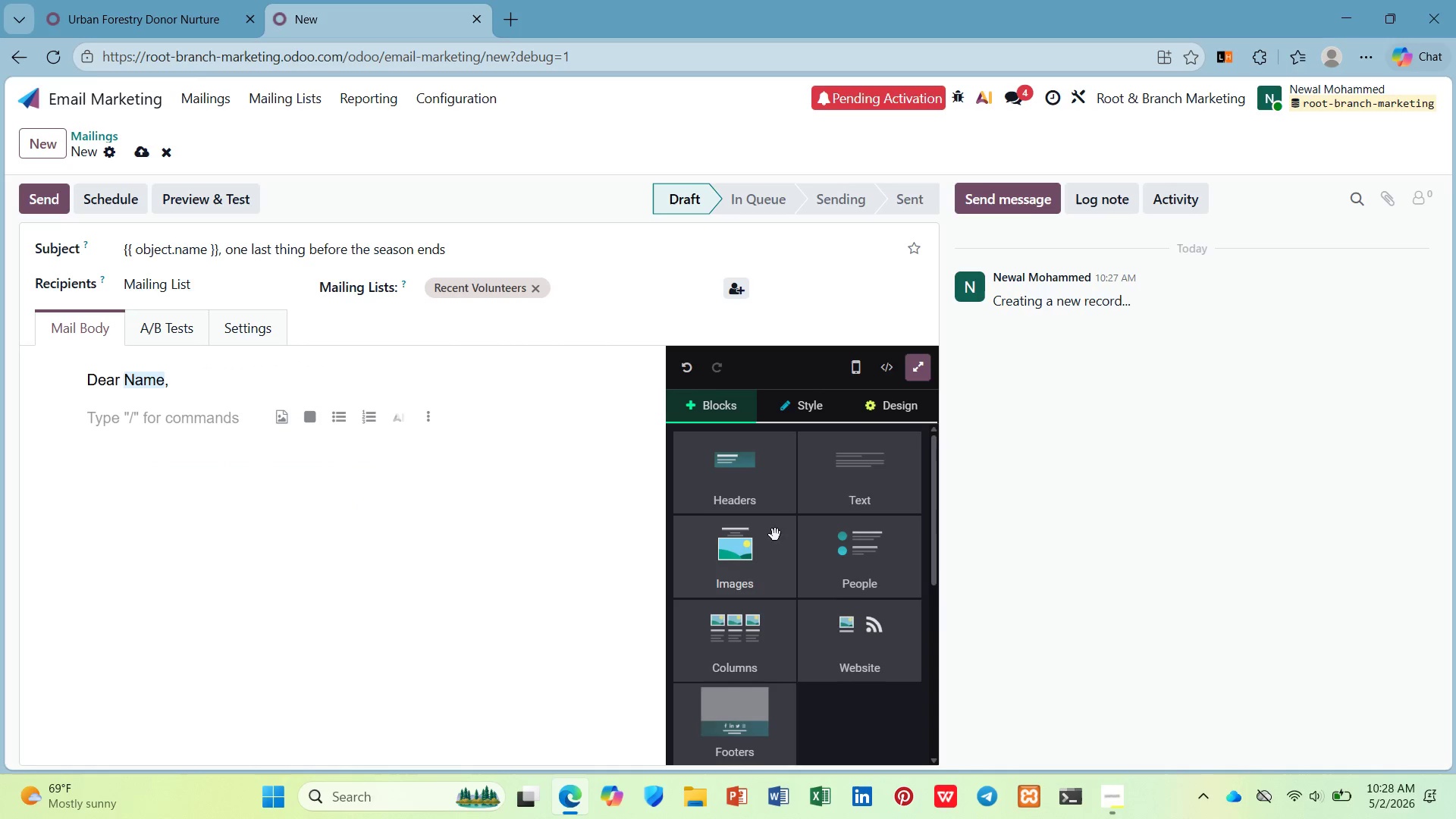 
scroll: coordinate [766, 550], scroll_direction: down, amount: 8.0
 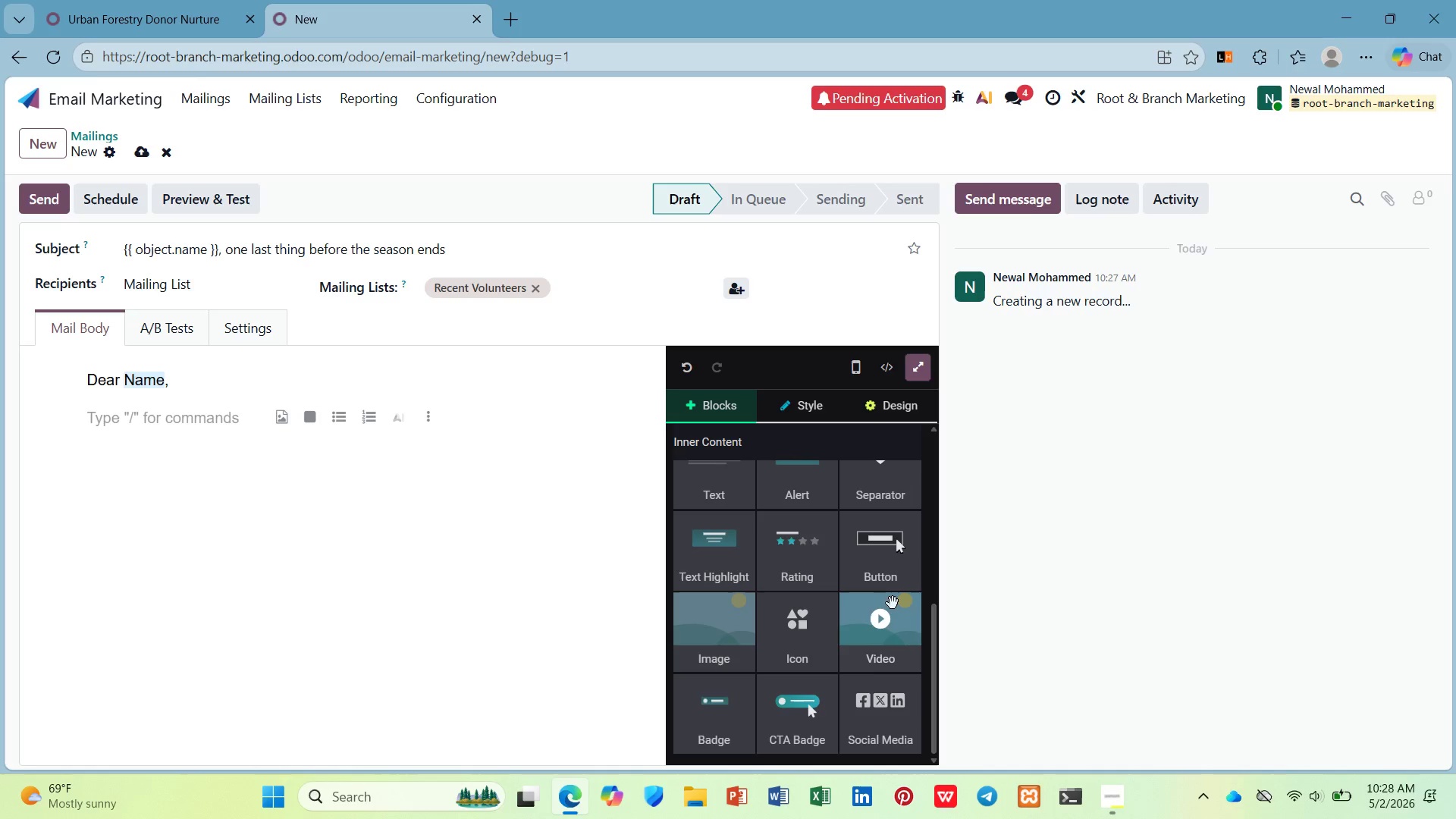 
scroll: coordinate [802, 648], scroll_direction: up, amount: 4.0
 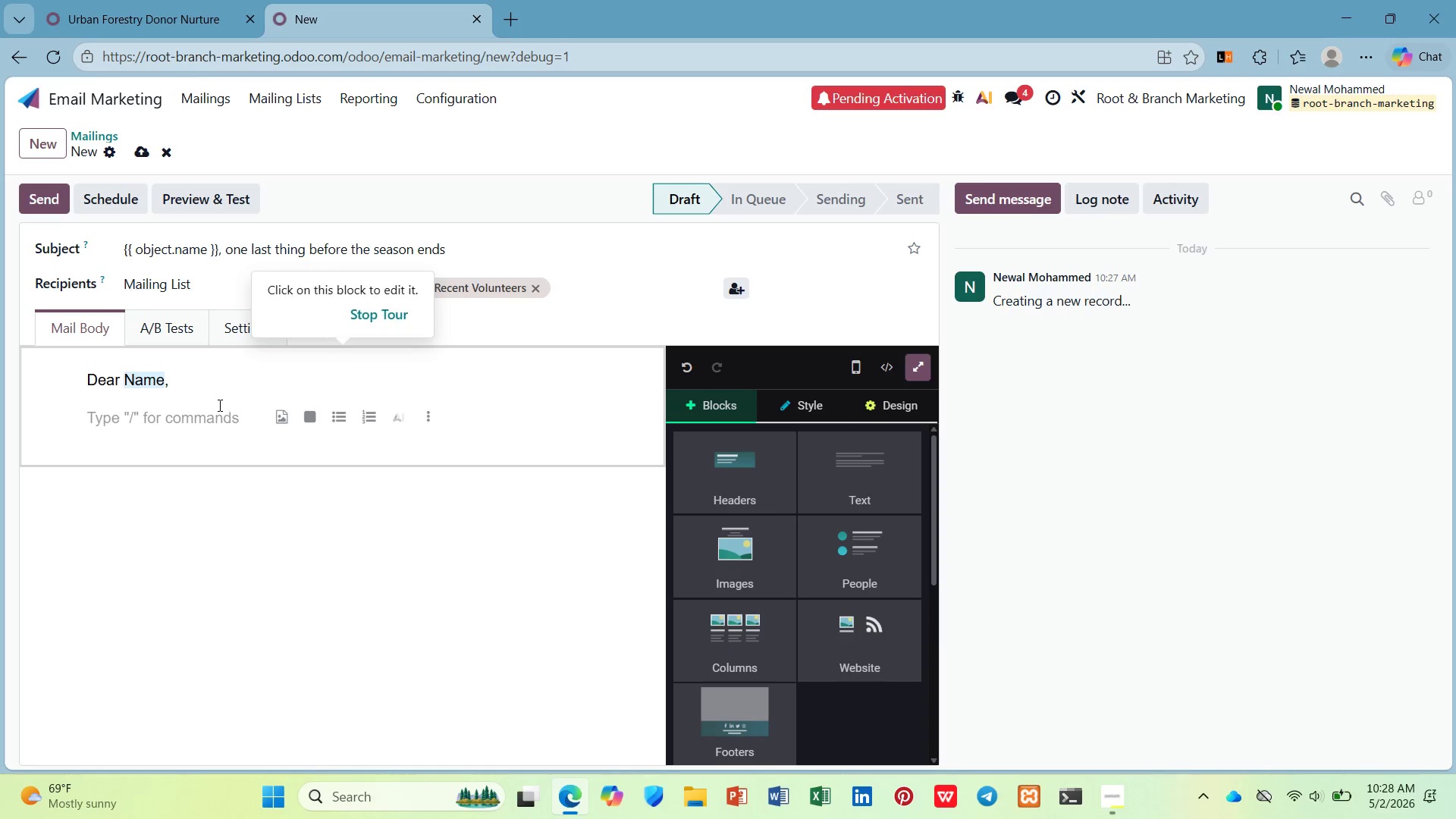 
left_click([213, 421])
 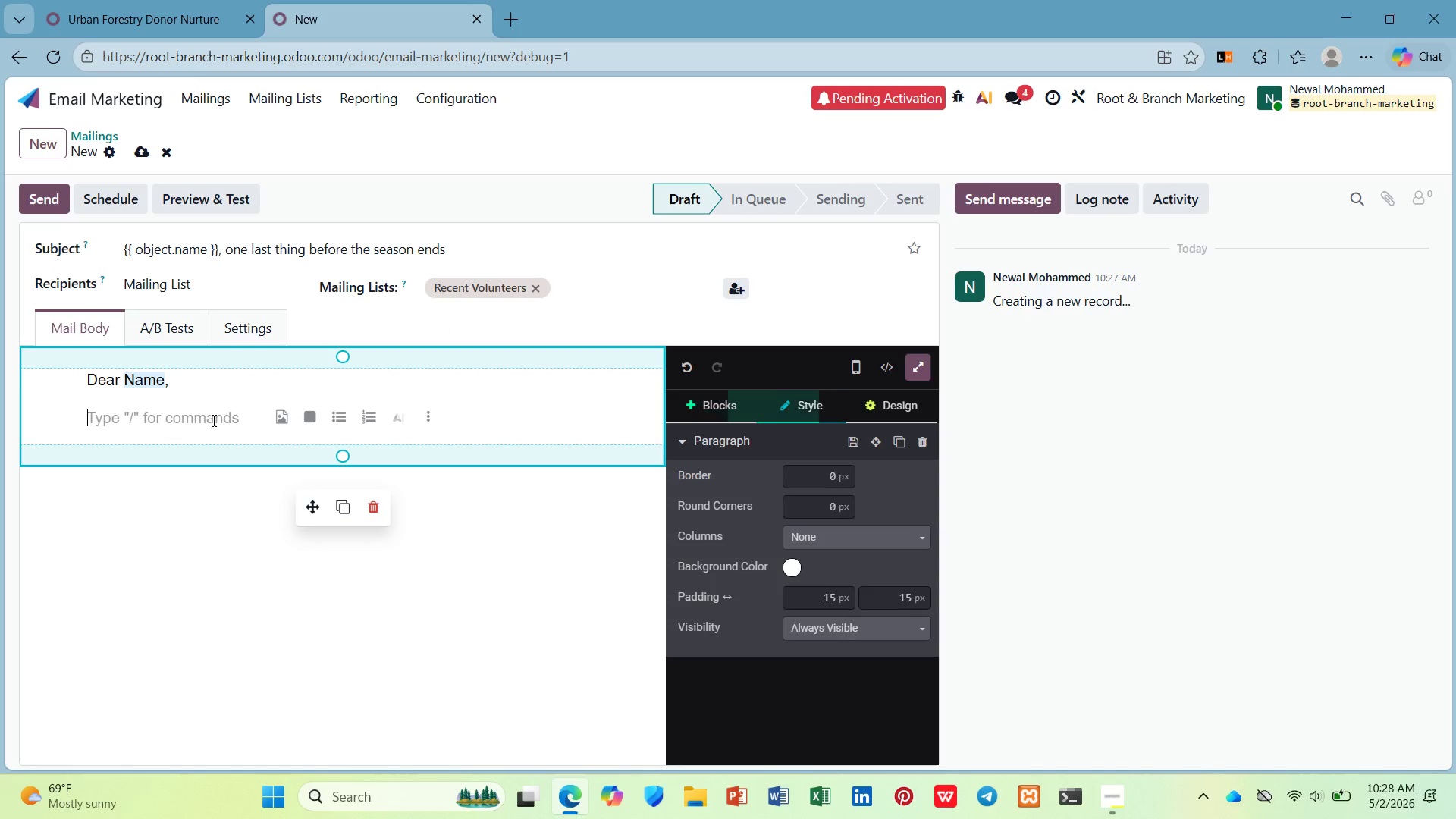 
key(Shift+Quote)
 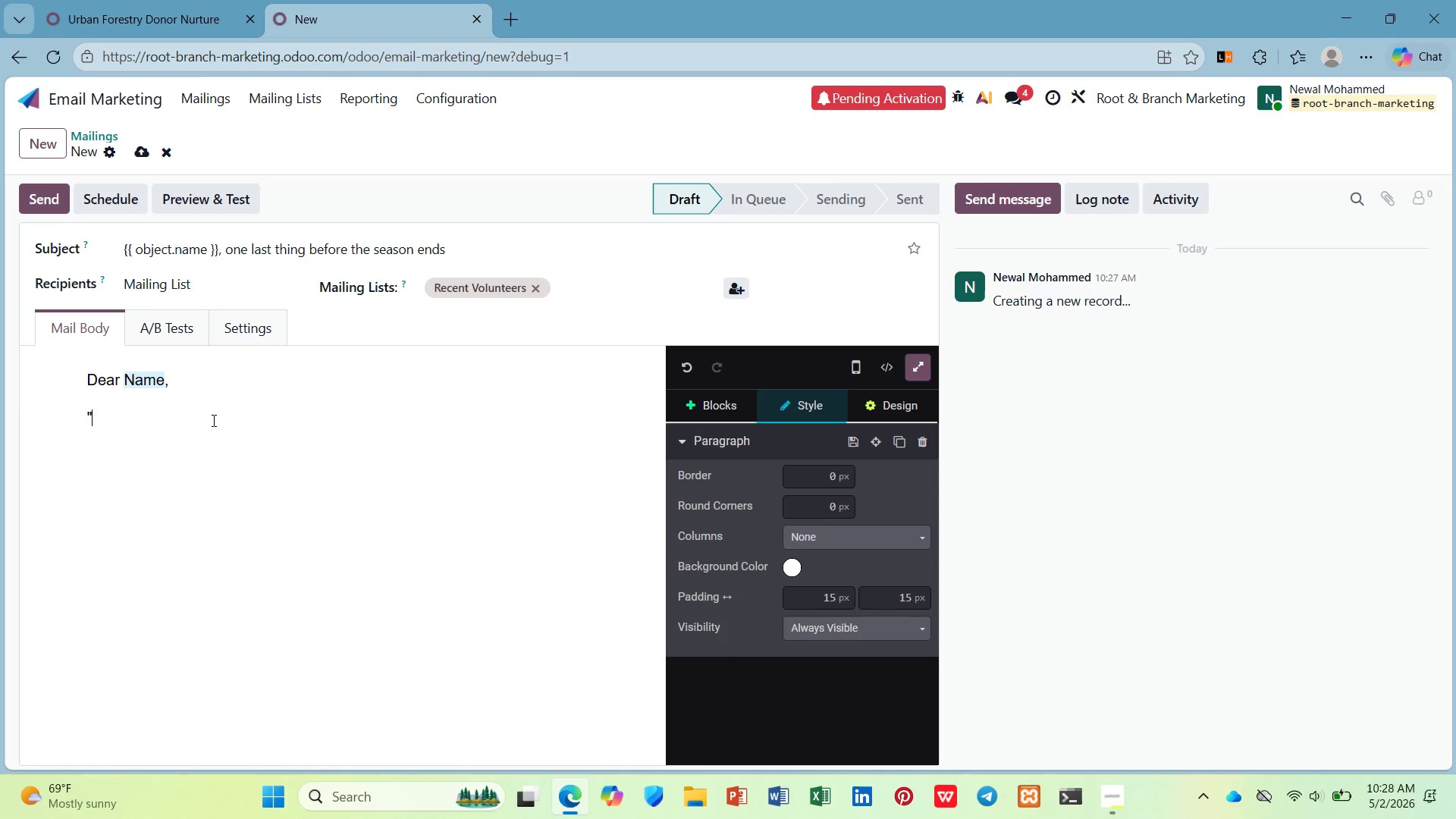 
key(Shift+Quote)
 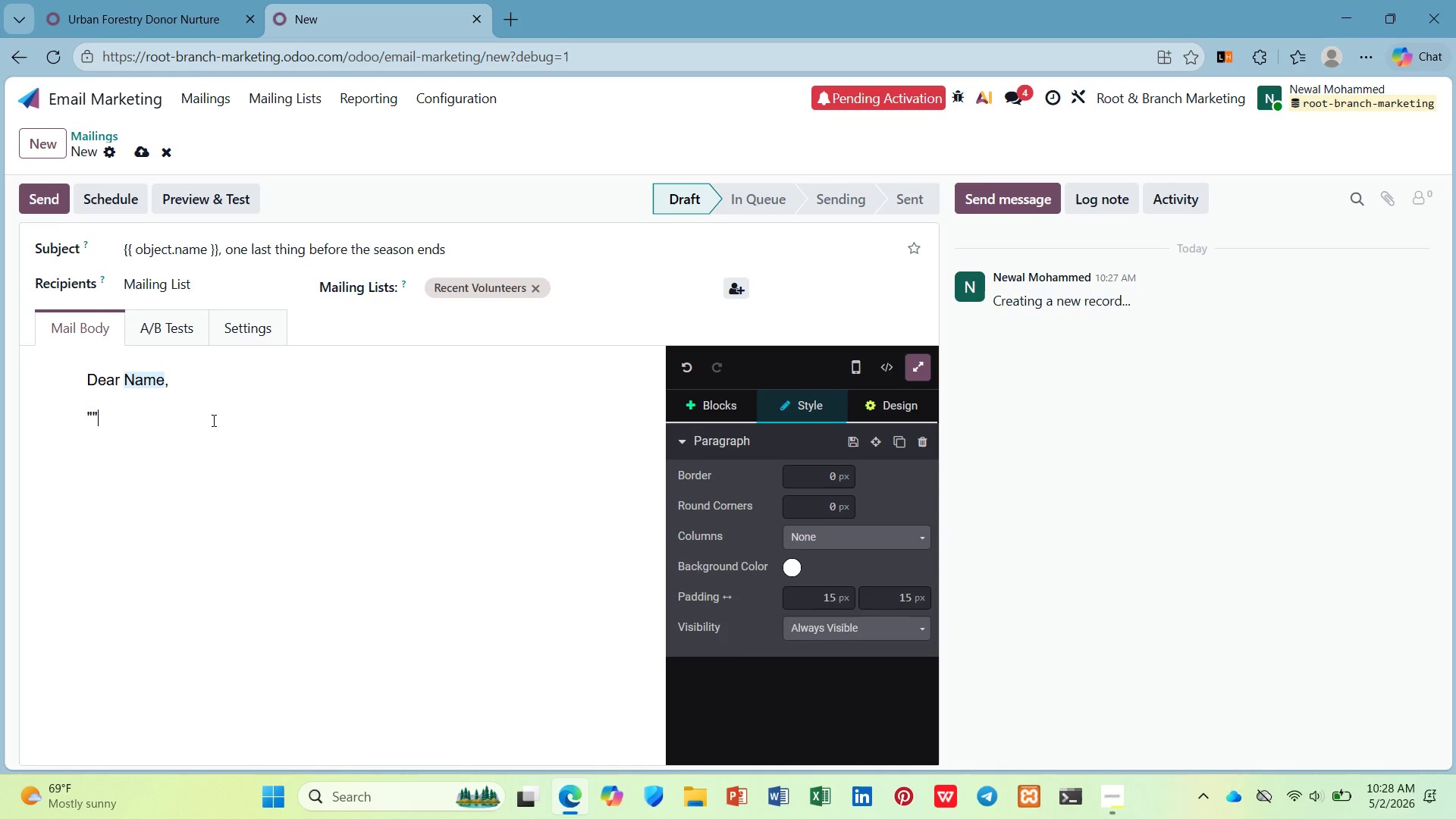 
key(Shift+ArrowLeft)
 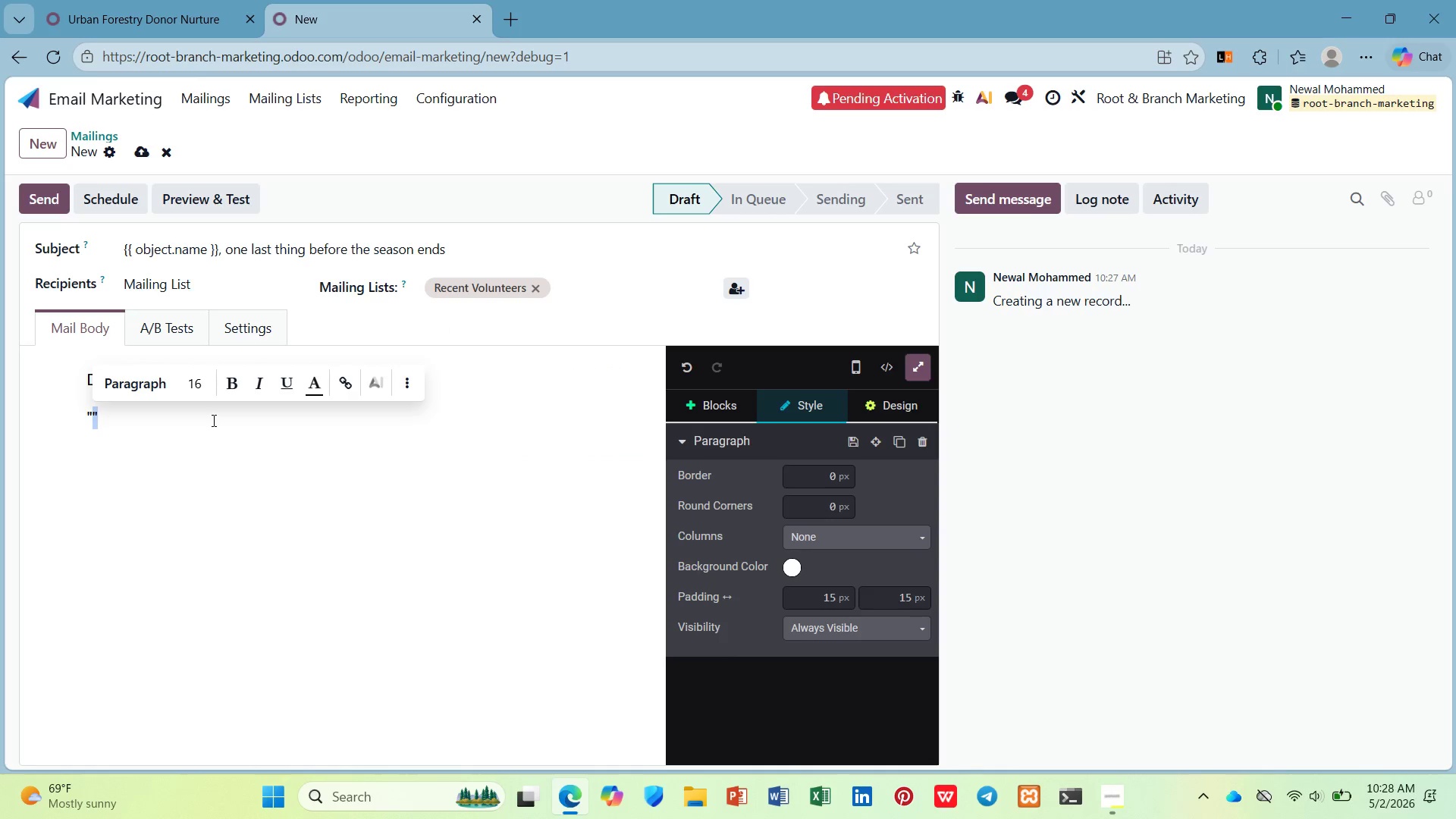 
key(ArrowLeft)
 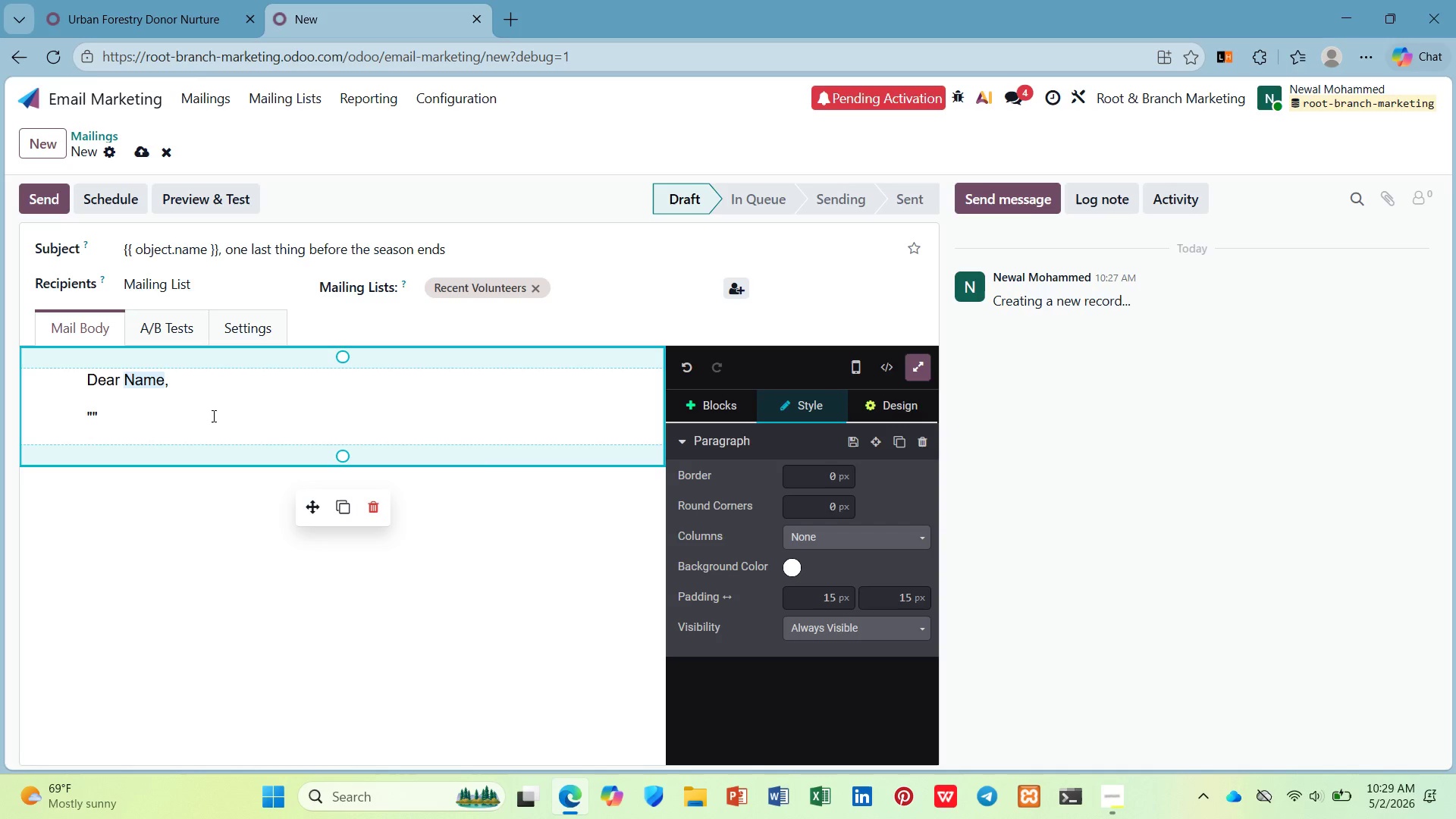 
wait(27.34)
 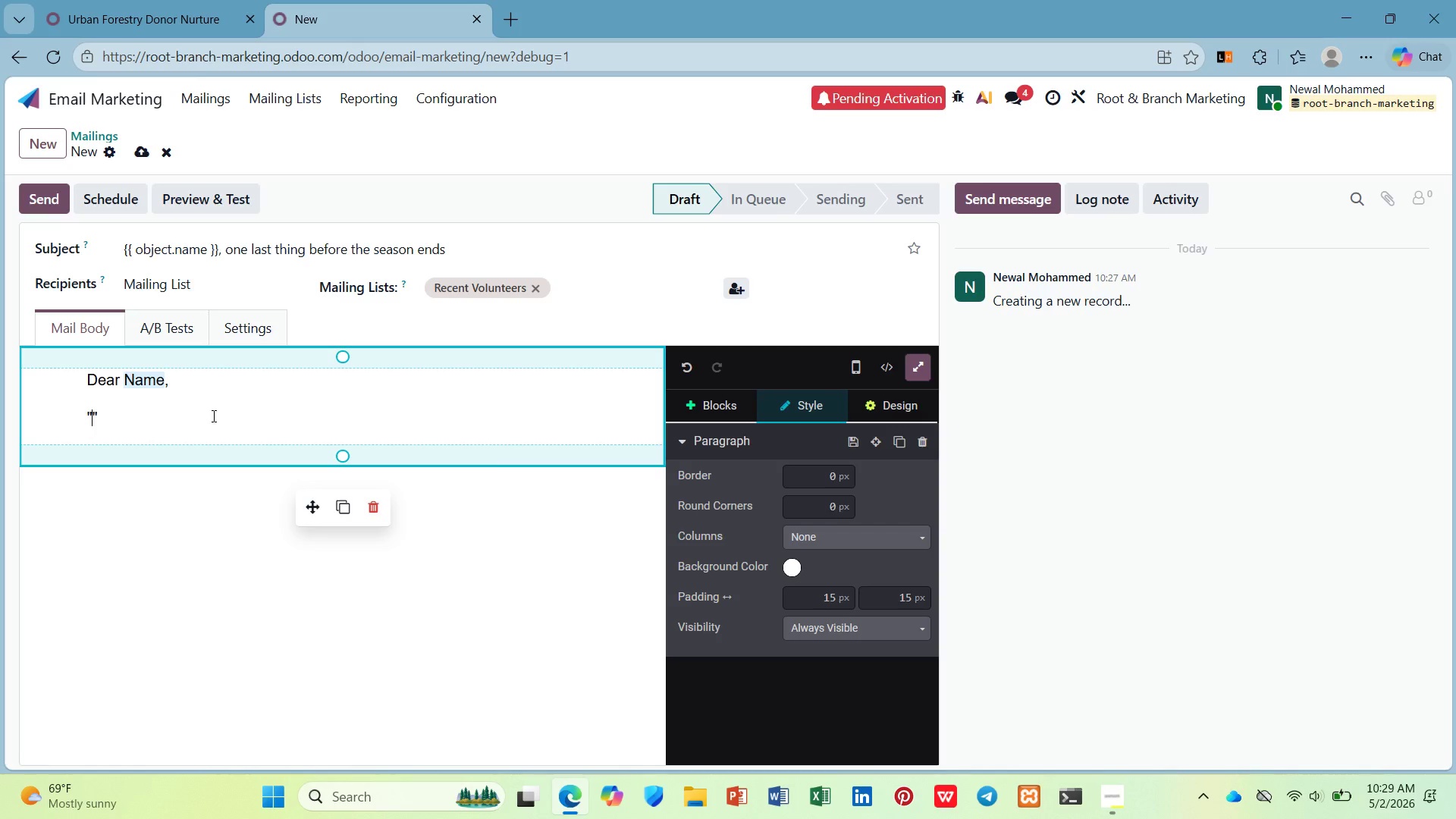 
type(I jined a )
key(Backspace)
type(s a volunteer. Now )
 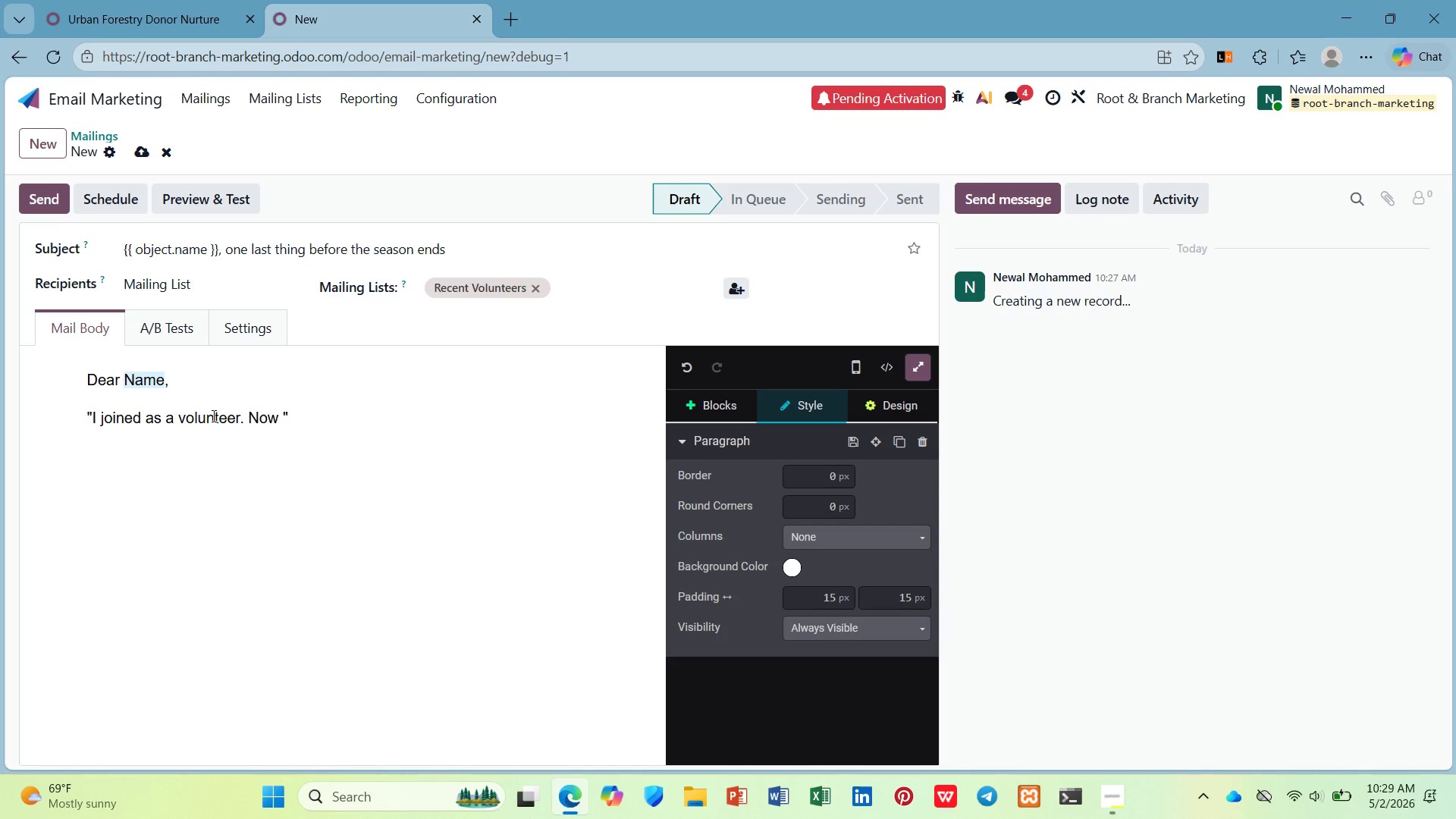 
wait(6.44)
 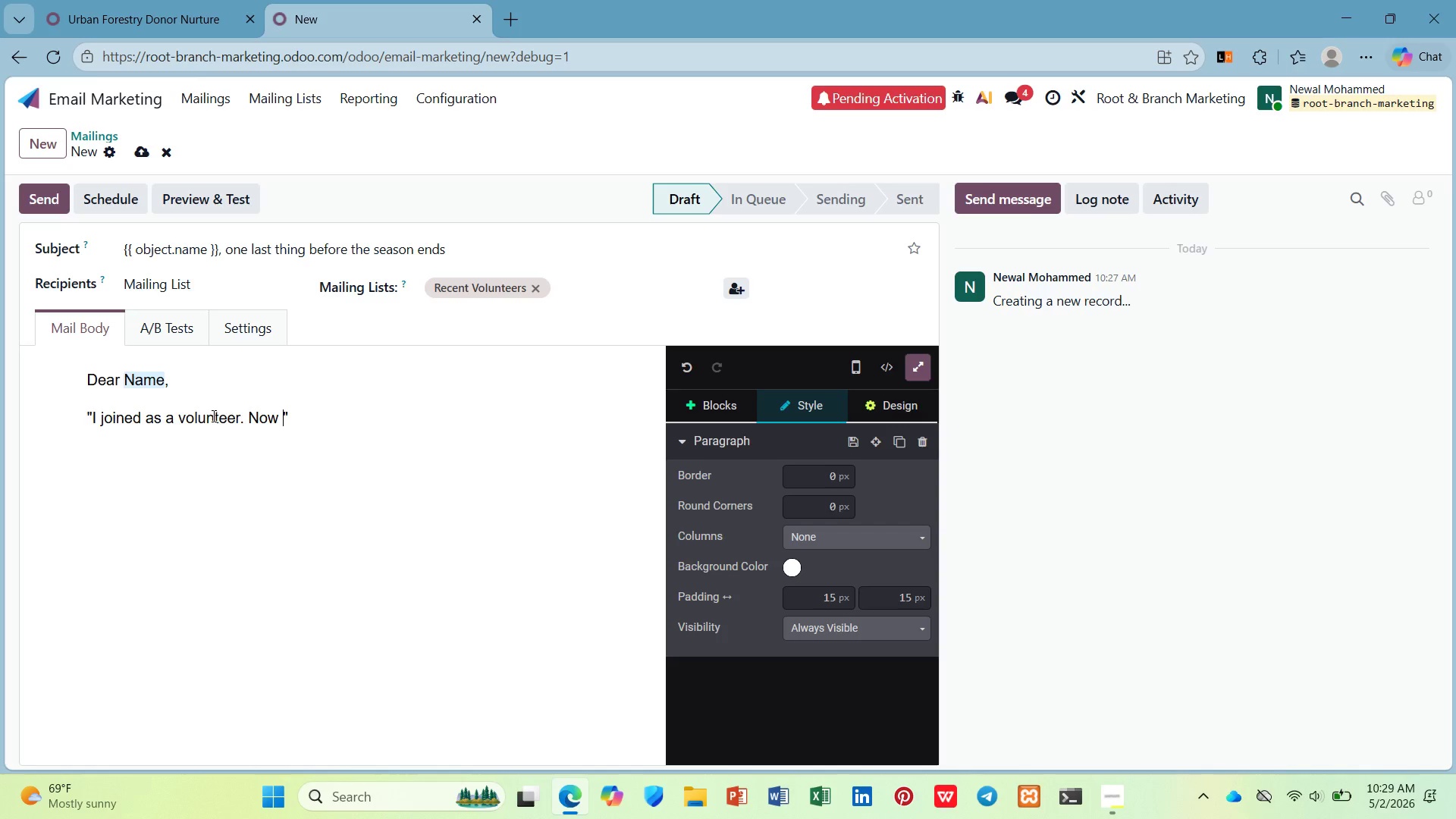 
type(I'm a ca)
key(Backspace)
key(Backspace)
type(Canopy Member becaue)
 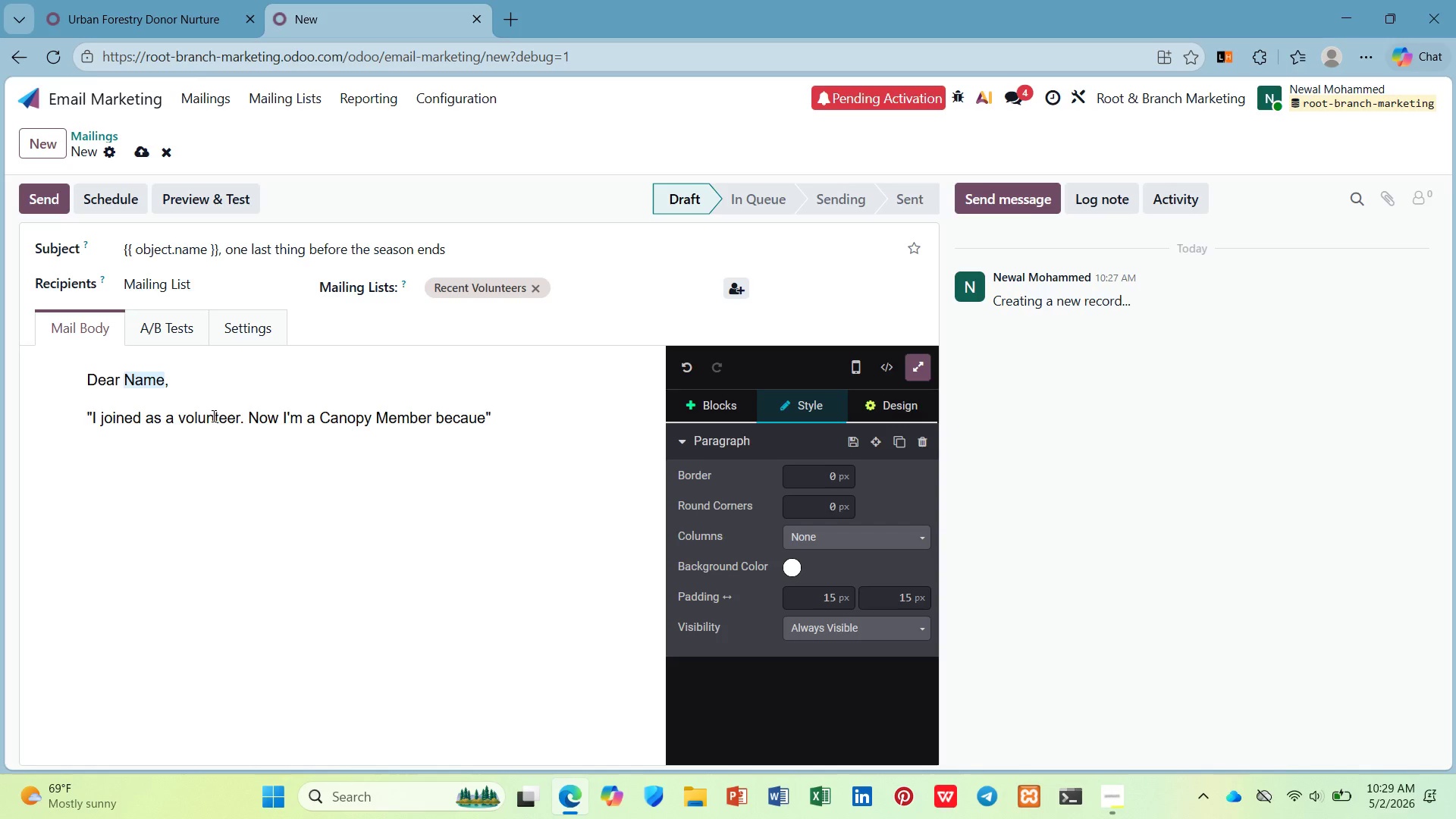 
wait(77.62)
 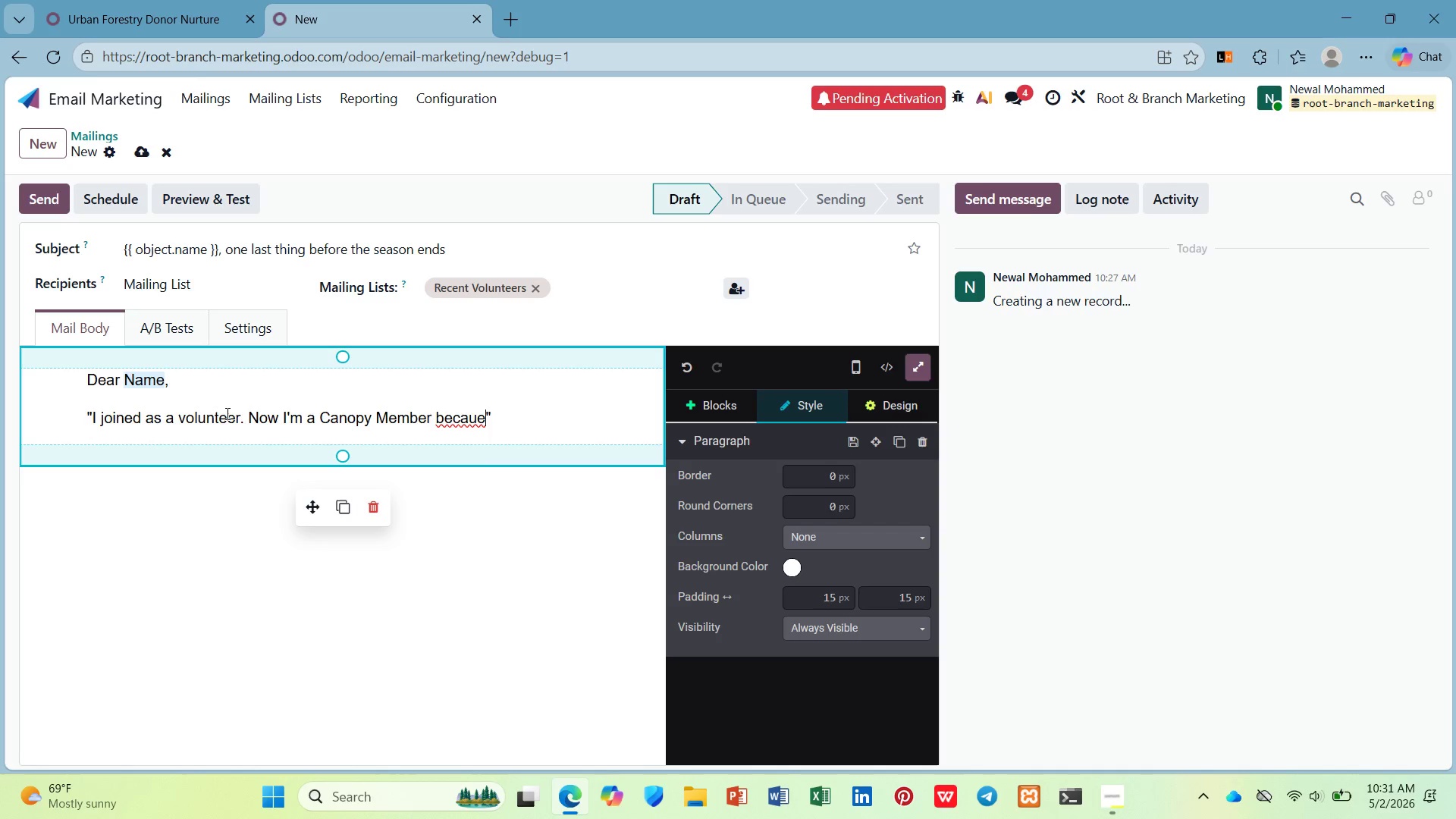 
key(Backspace)
type(se I saw what the re)
key(Backspace)
key(Backspace)
type(trees en)
key(Backspace)
key(Backspace)
type(meant to many neighbors.)
 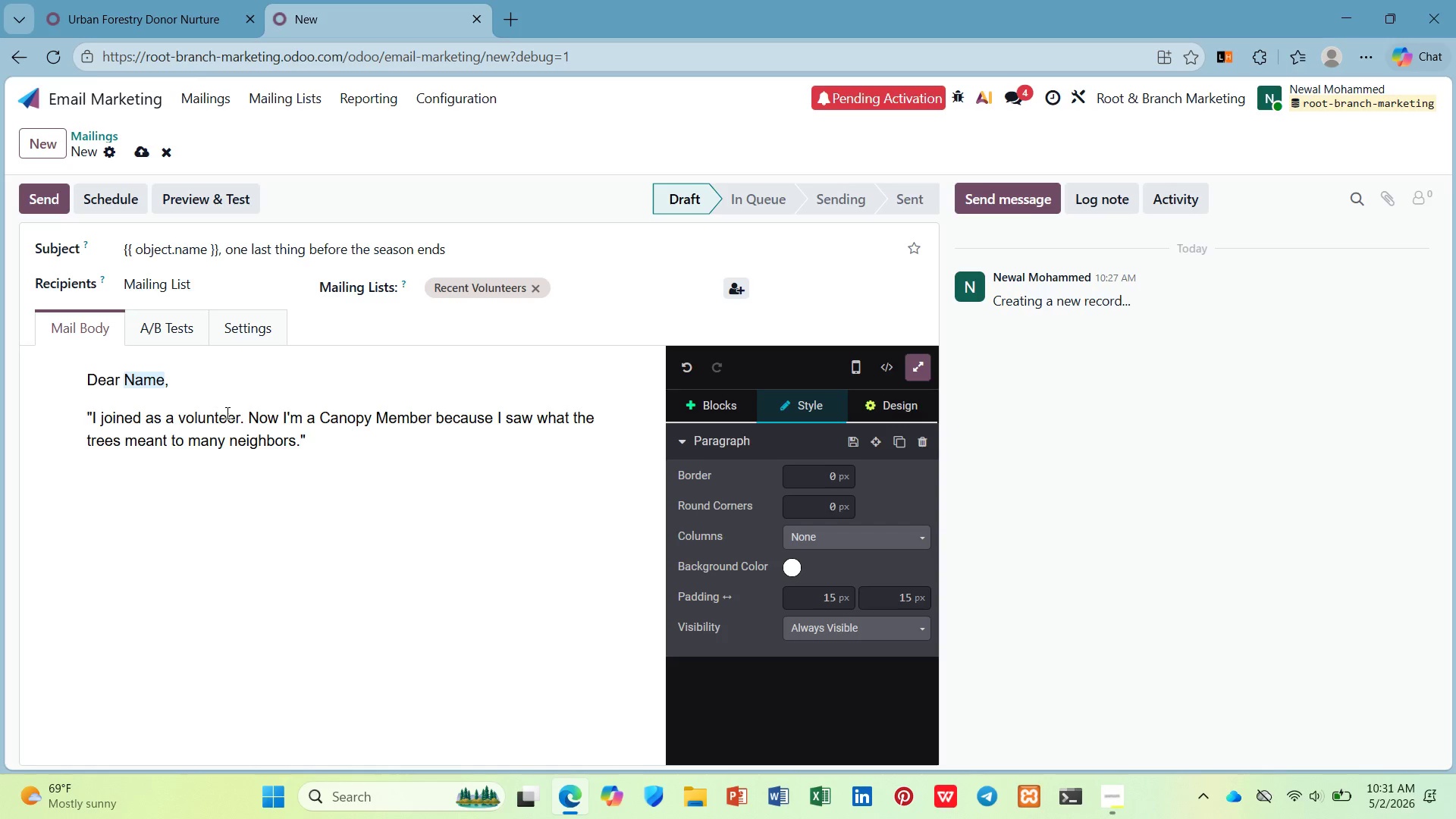 
key(ArrowDown)
 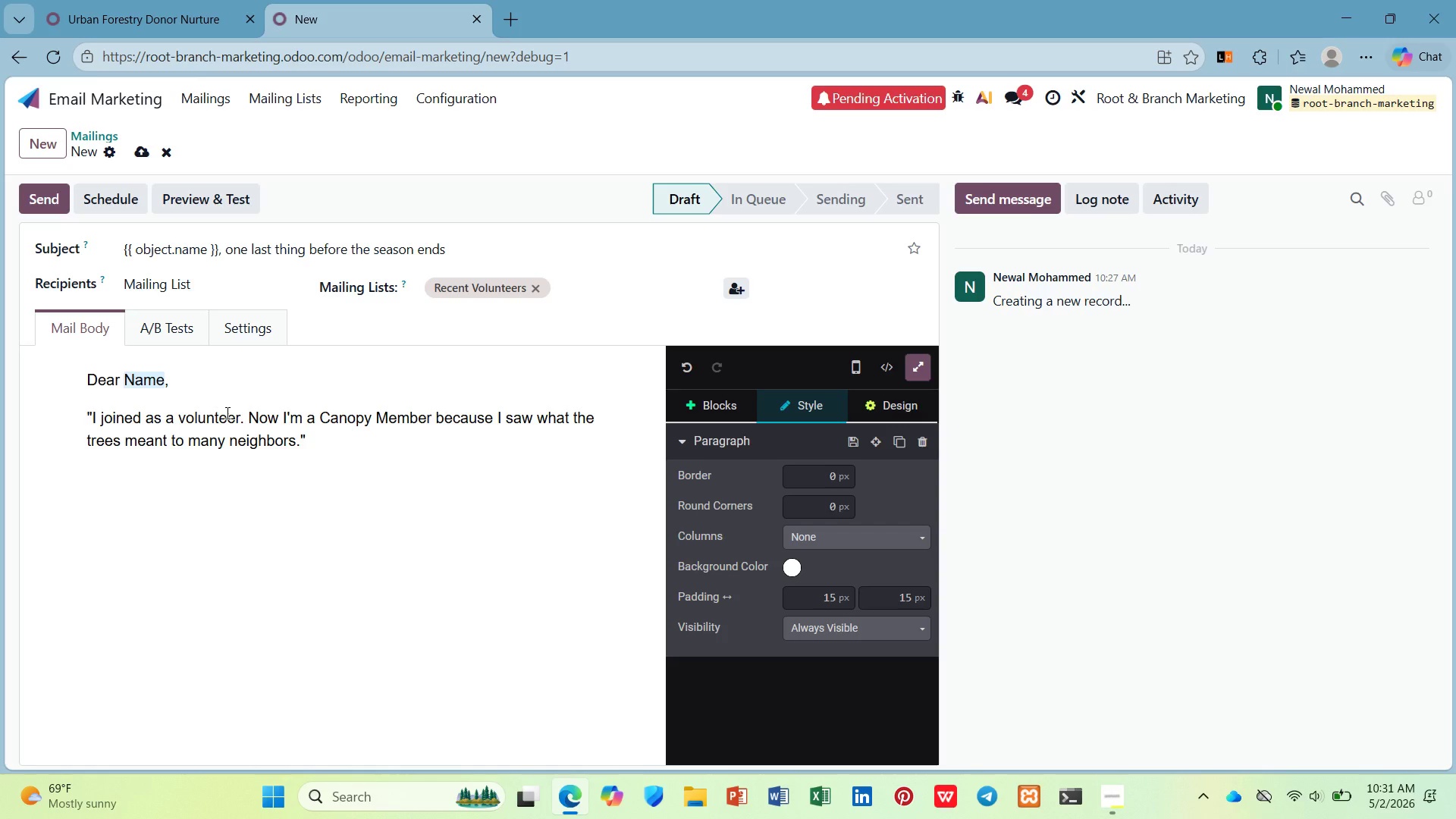 
type( - DS)
key(Backspace)
key(Backspace)
type(Sarah, current member front /)
 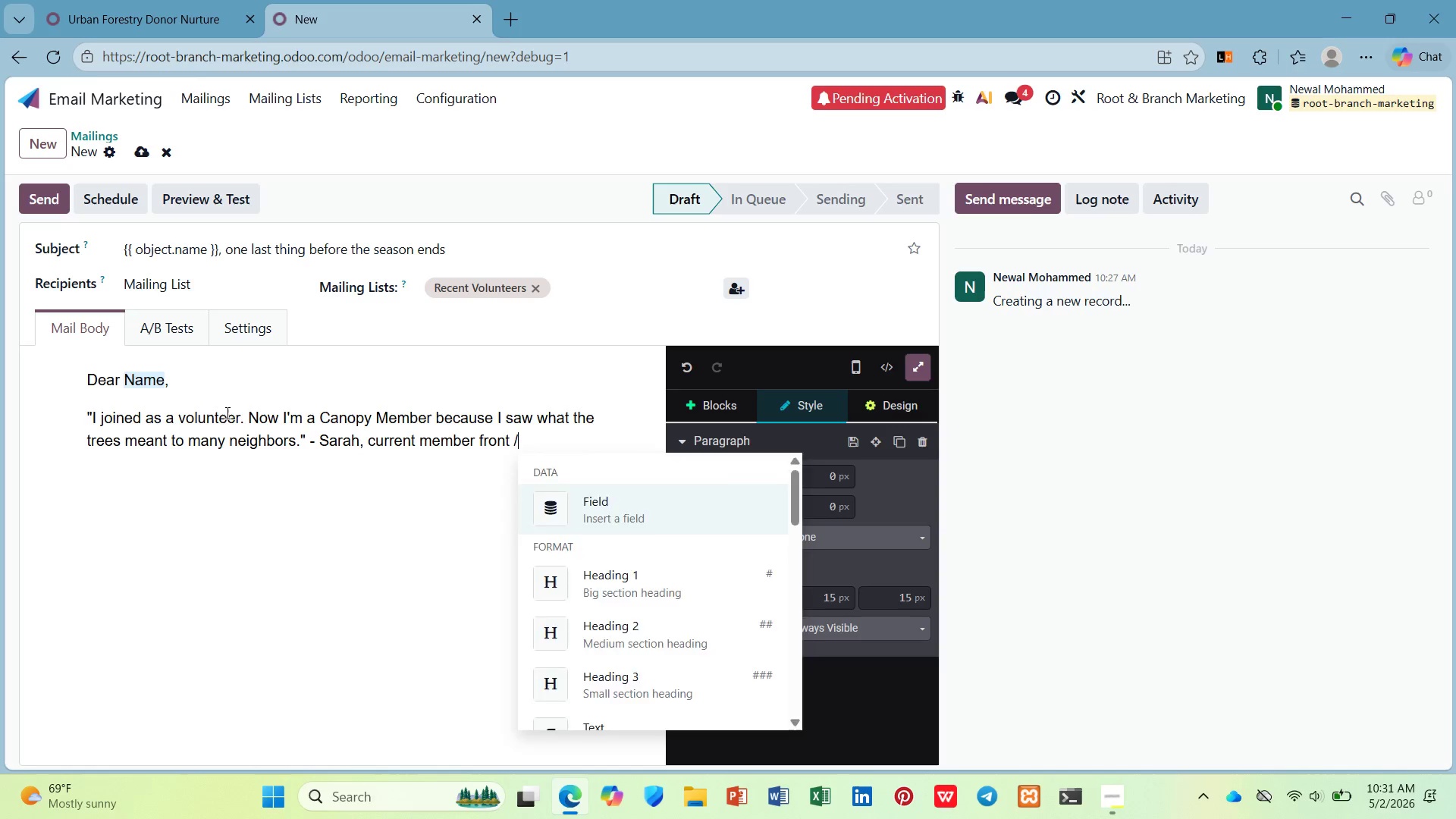 
 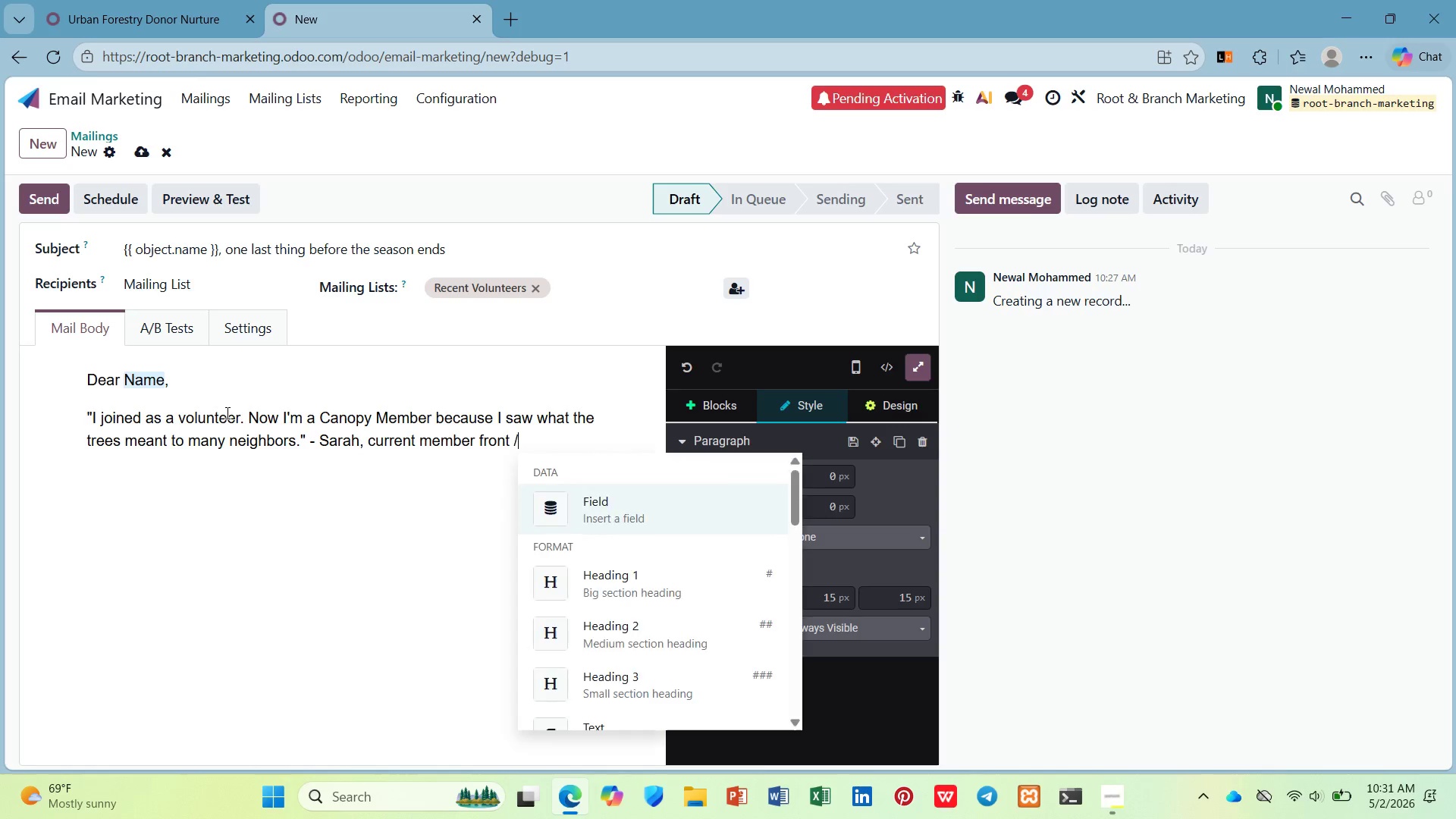 
key(Enter)
 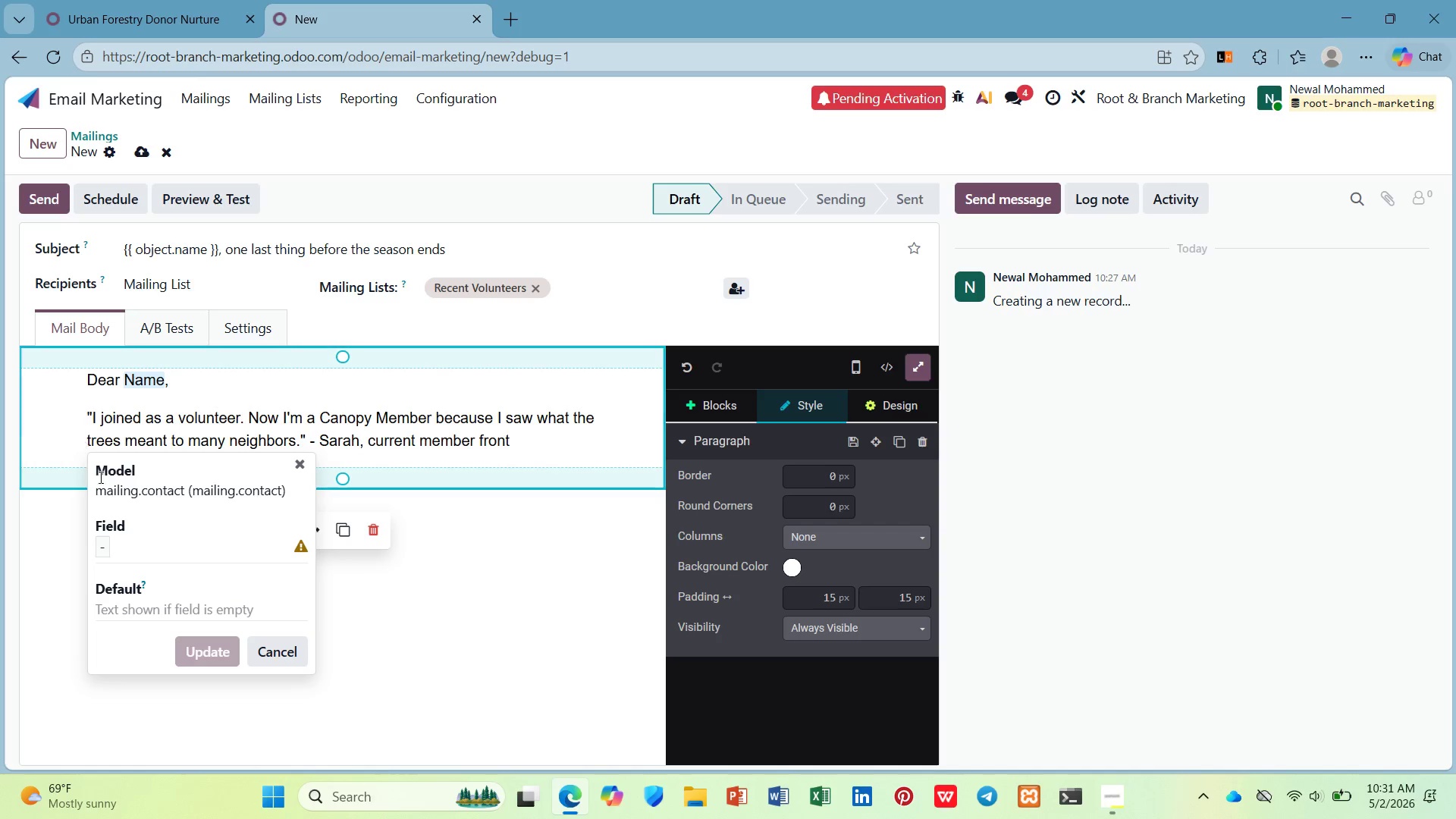 
left_click([100, 554])
 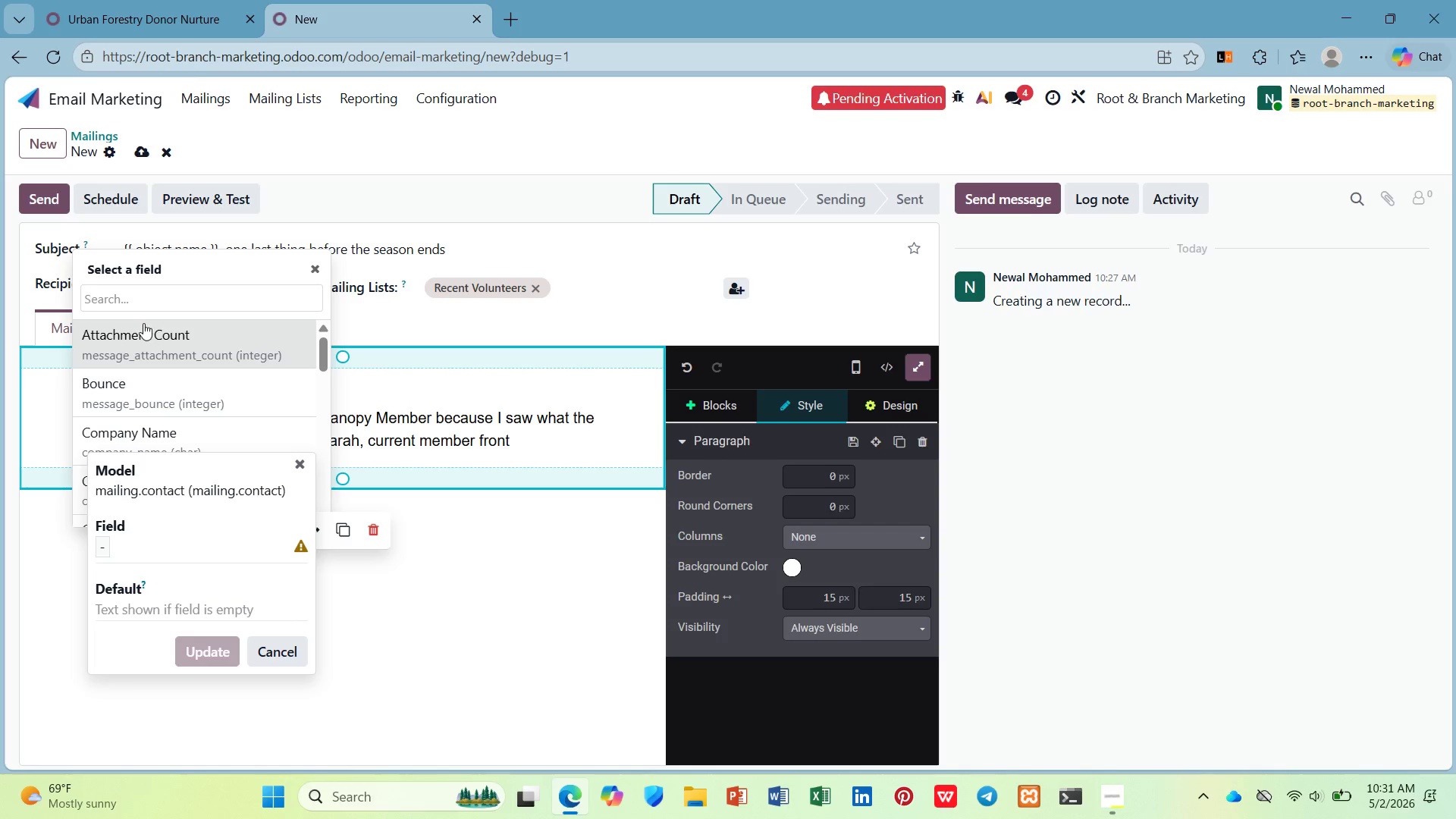 
type(ne)
 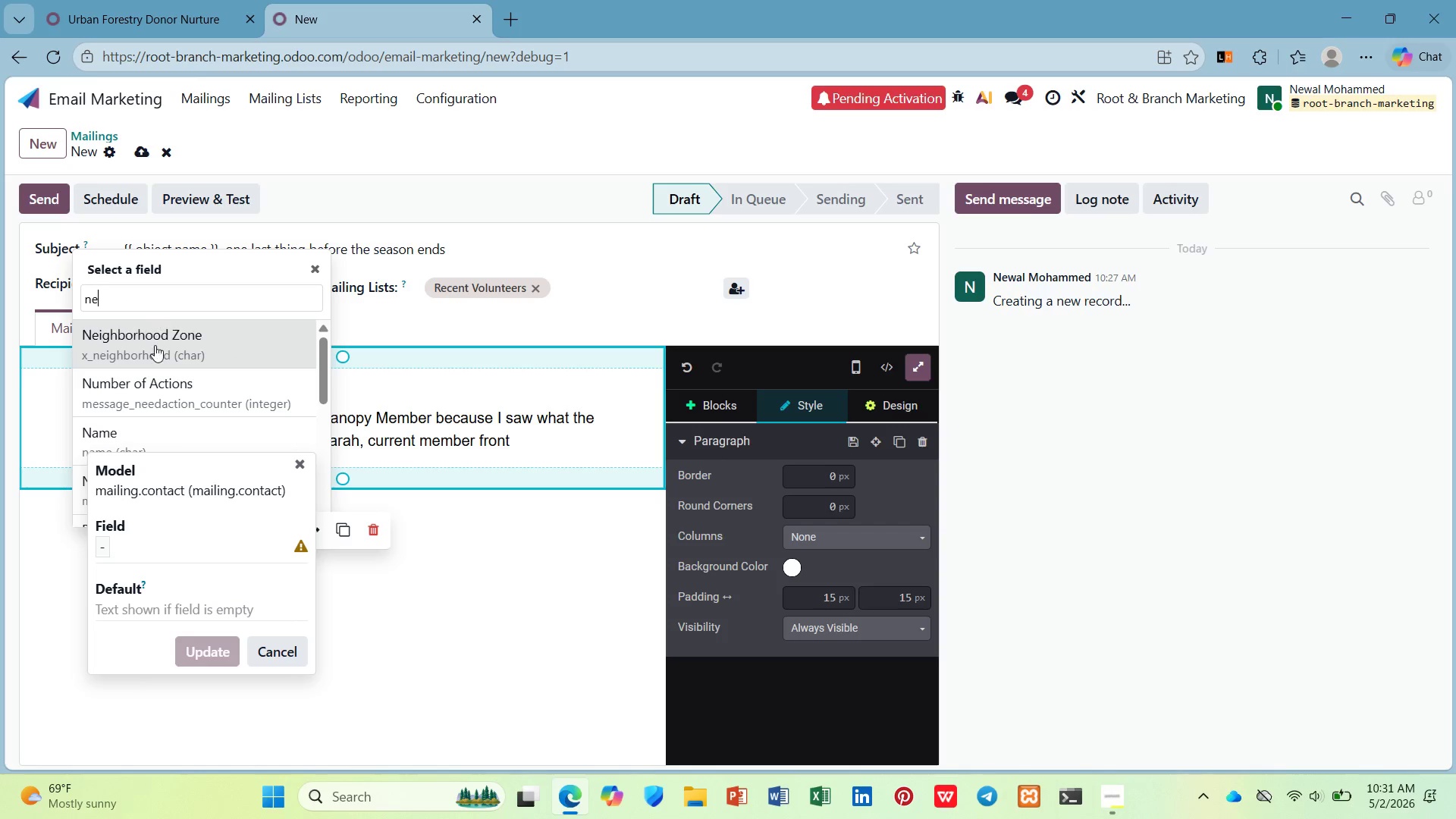 
left_click([155, 345])
 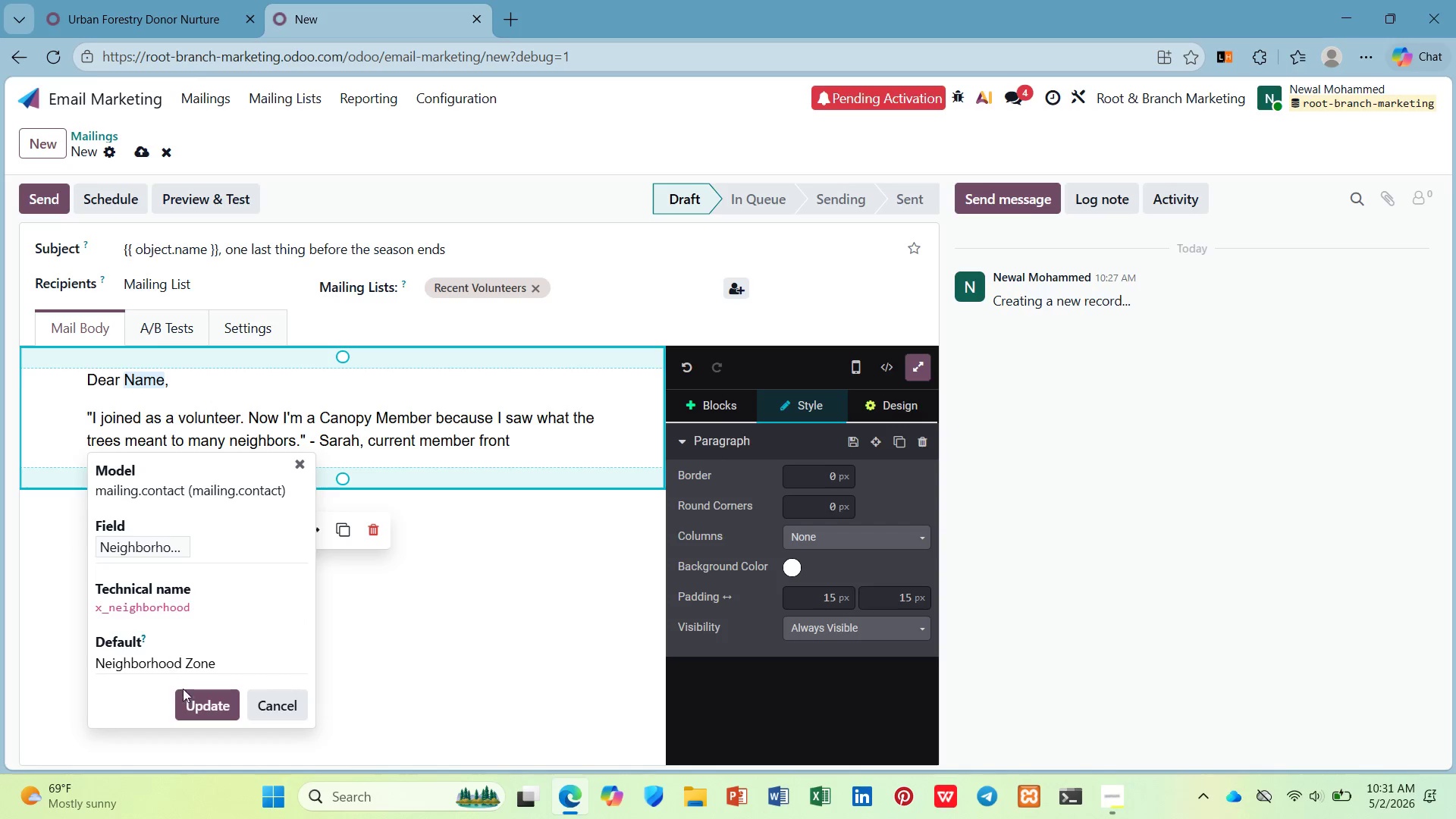 
left_click([190, 699])
 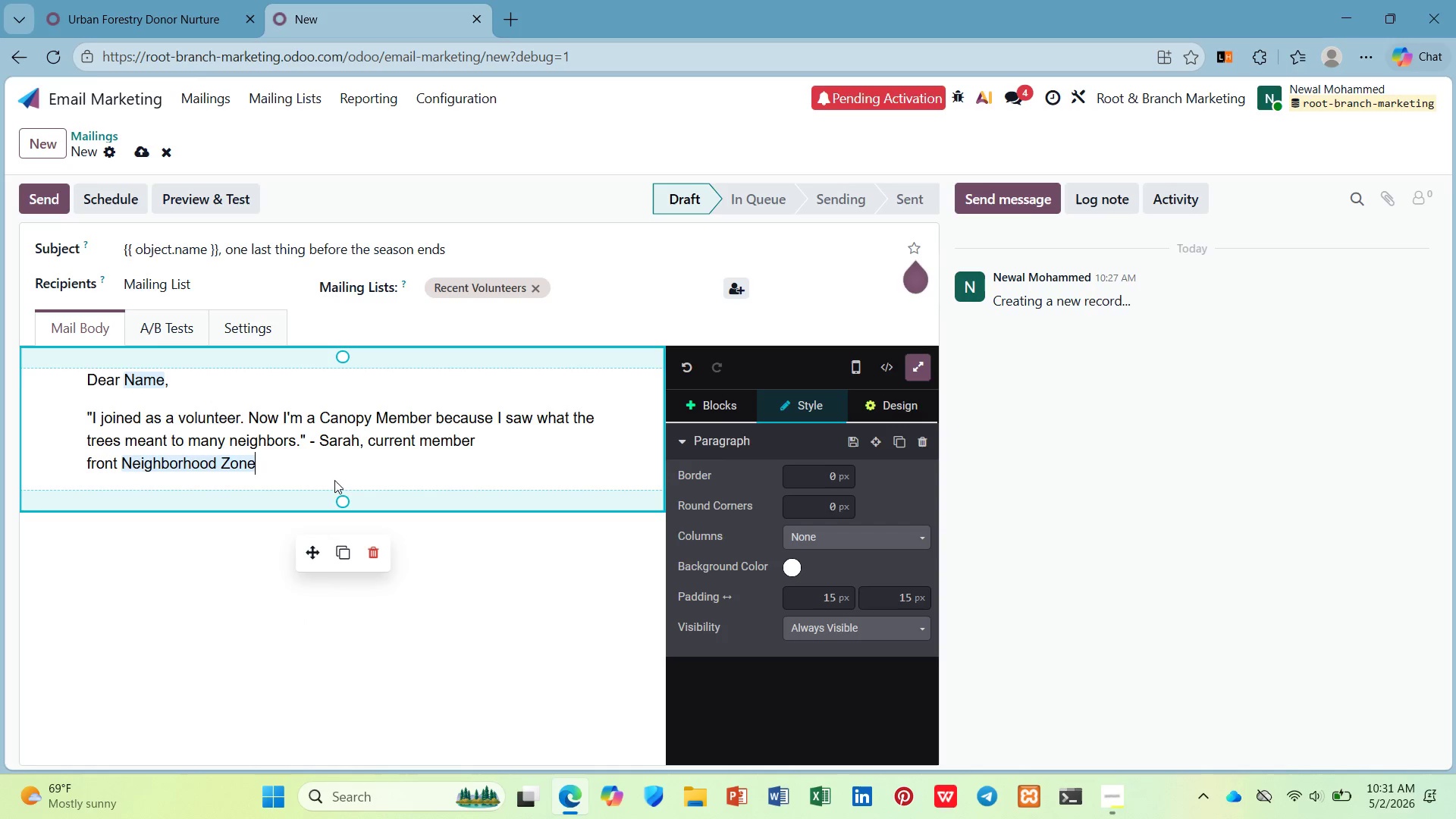 
wait(8.62)
 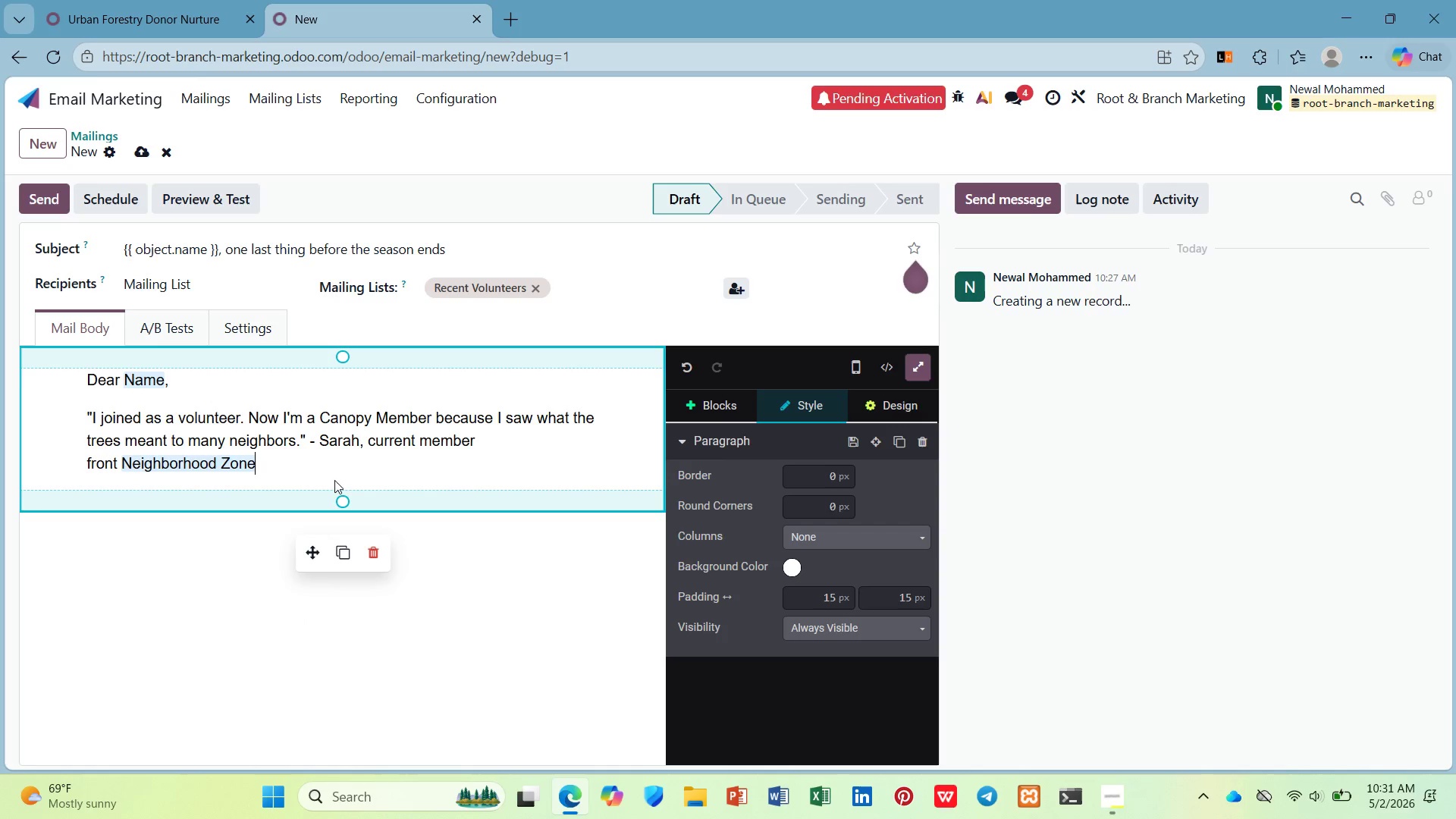 
key(Enter)
 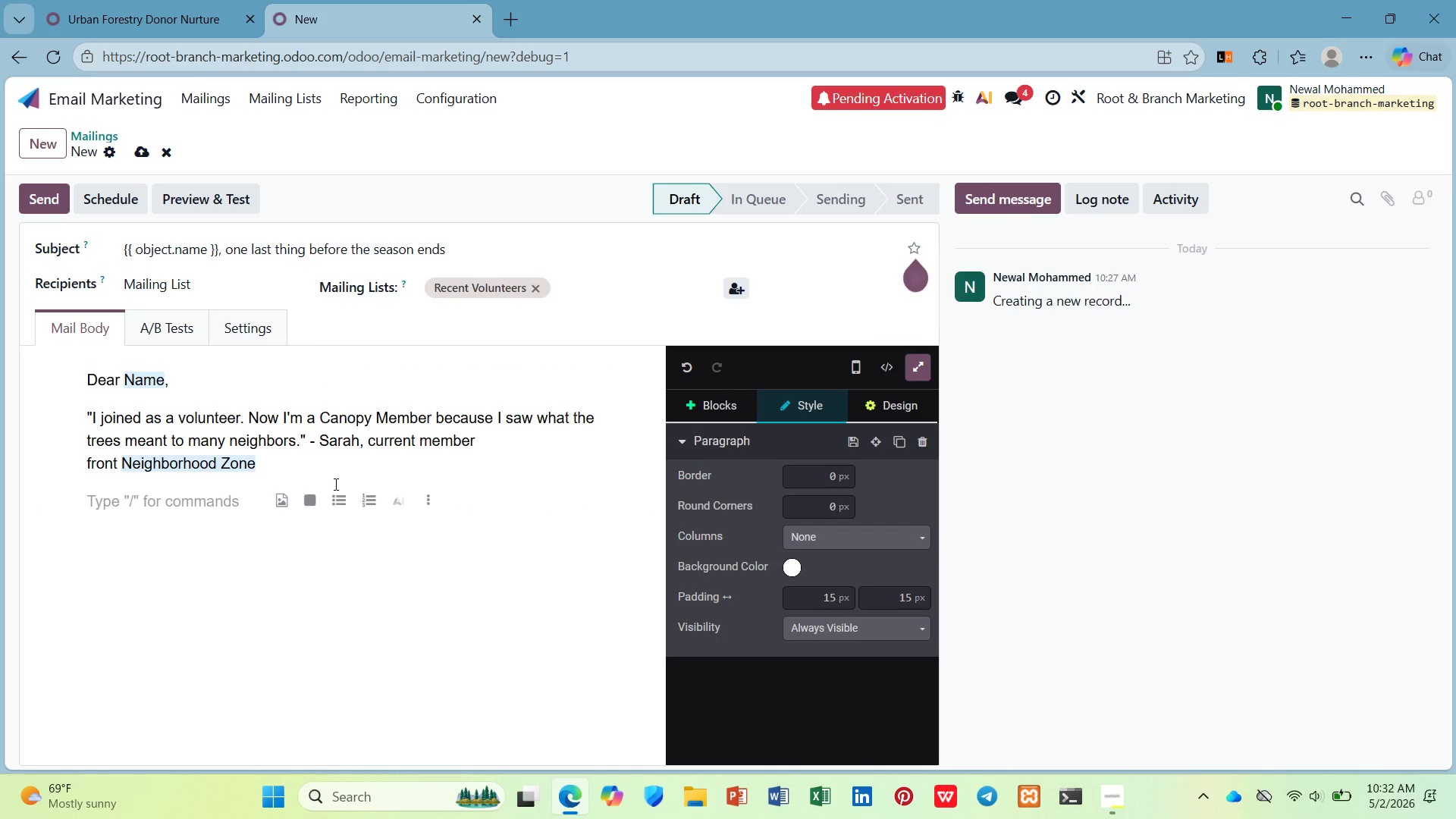 
type(This is out)
key(Backspace)
type(r final email in this seris)
key(Backspace)
type(es. If you've been thinking about becomingin)
key(Backspace)
key(Backspace)
key(Backspace)
 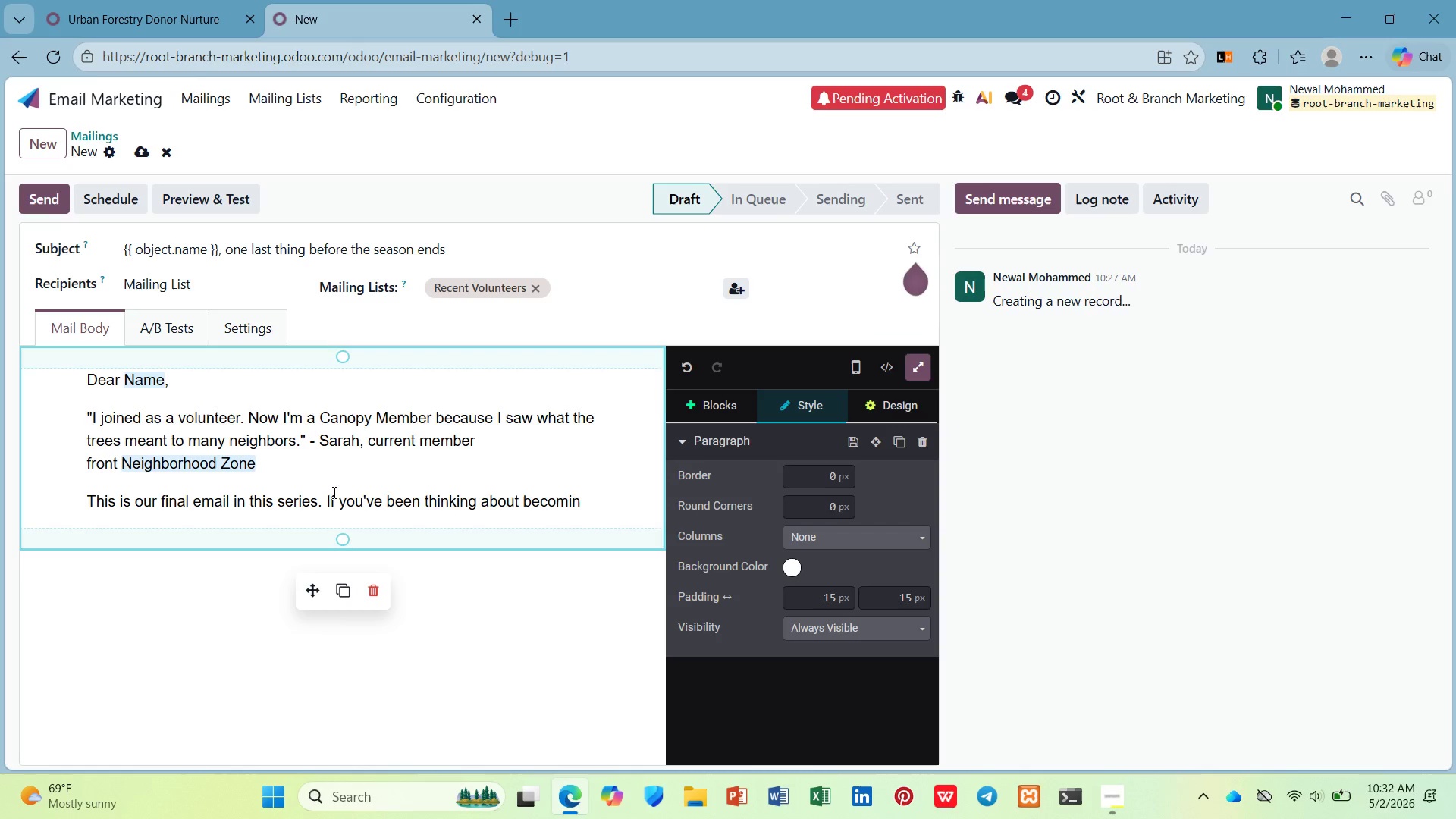 
type(g a Canopy Member, now is the tiem)
key(Backspace)
key(Backspace)
type(me.)
 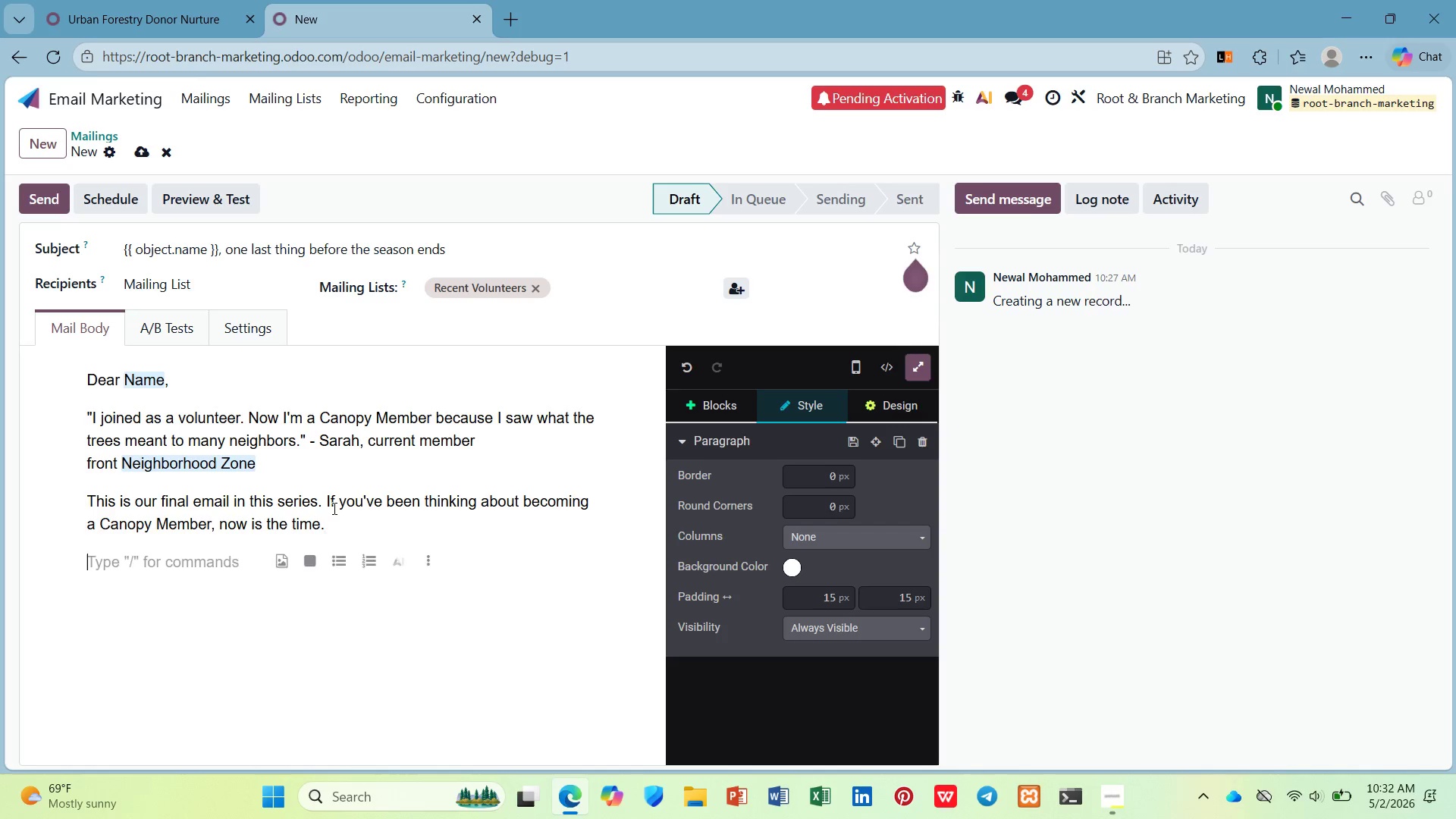 
 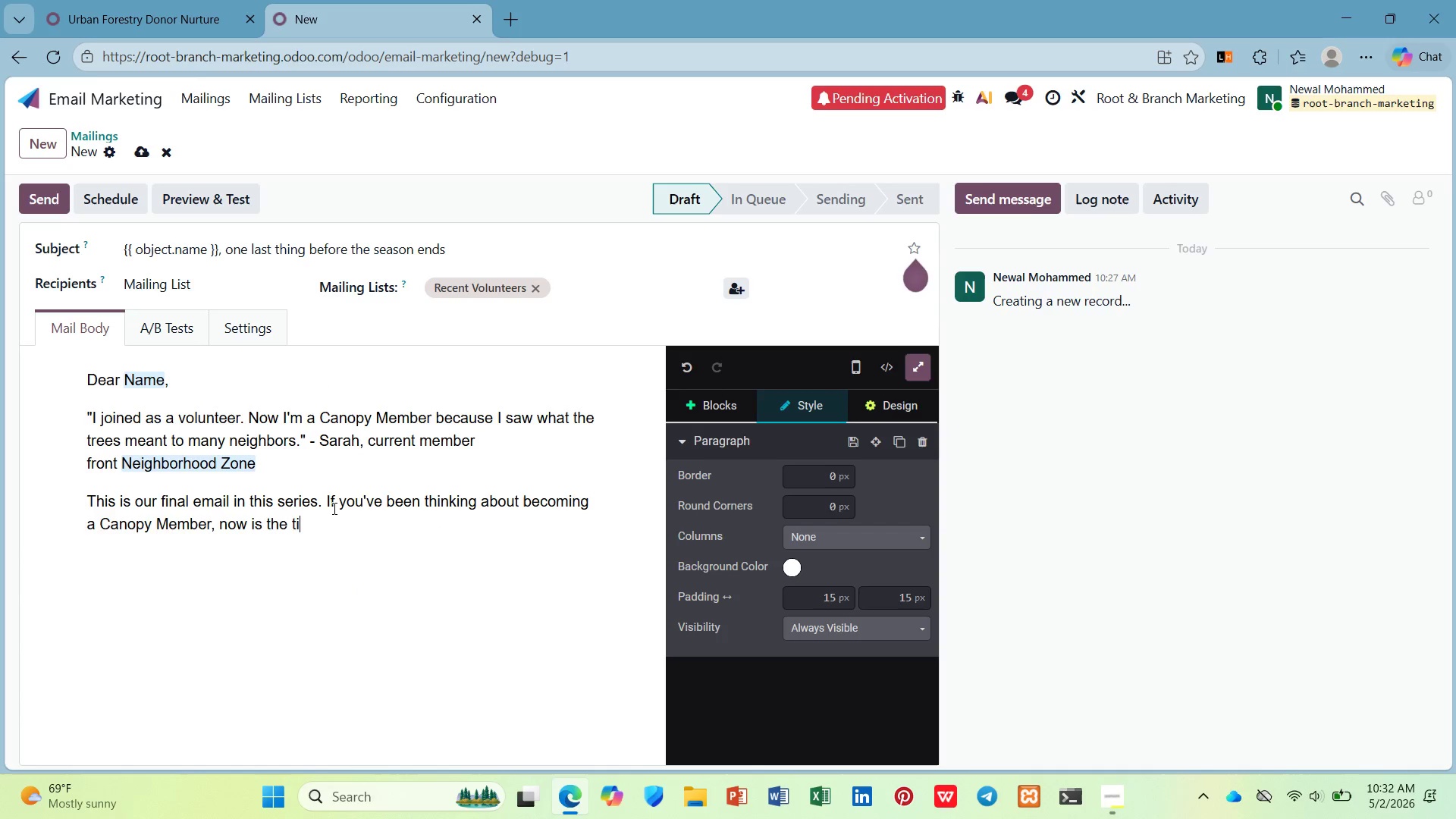 
key(Enter)
 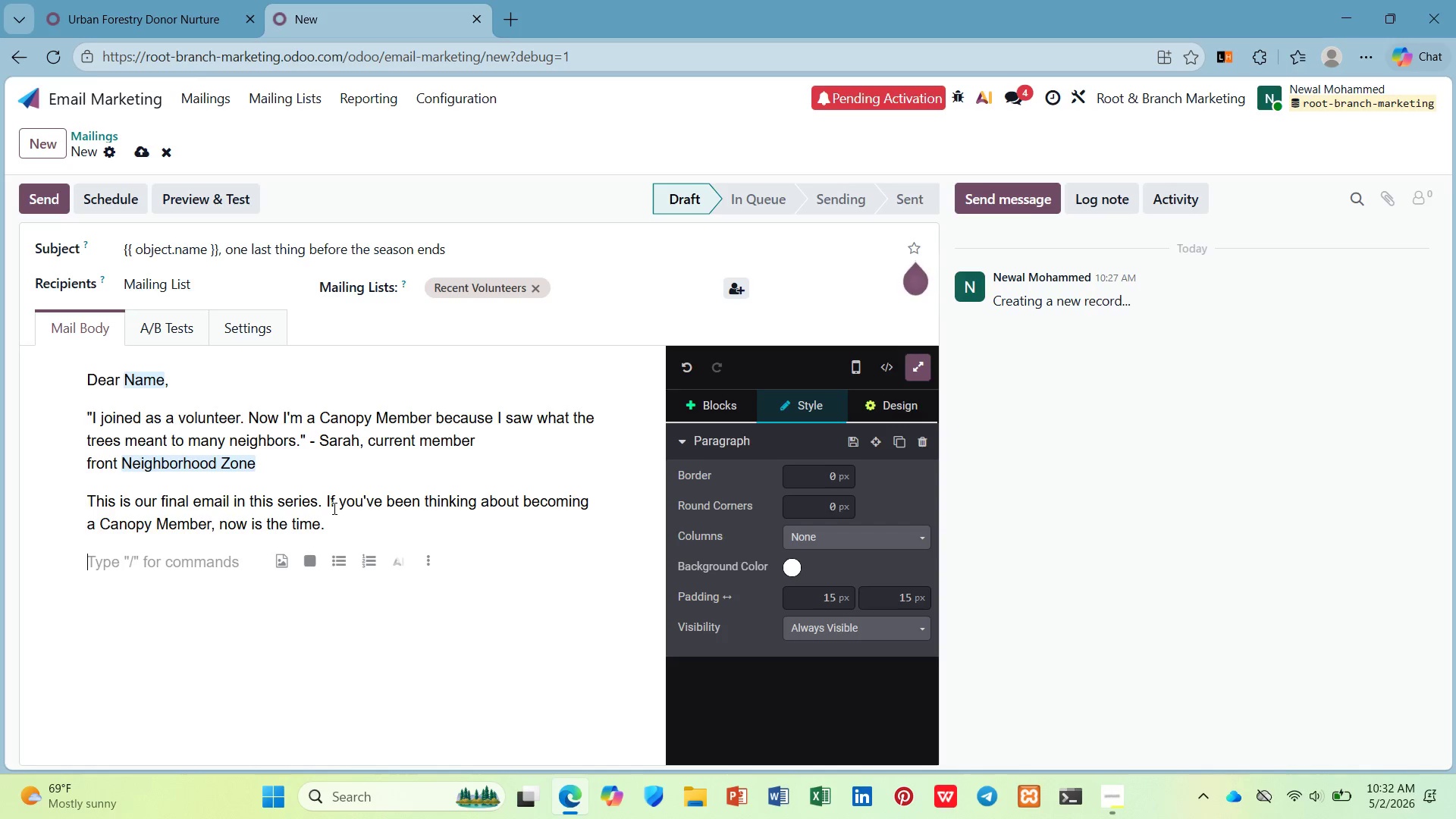 
type(Your /)
 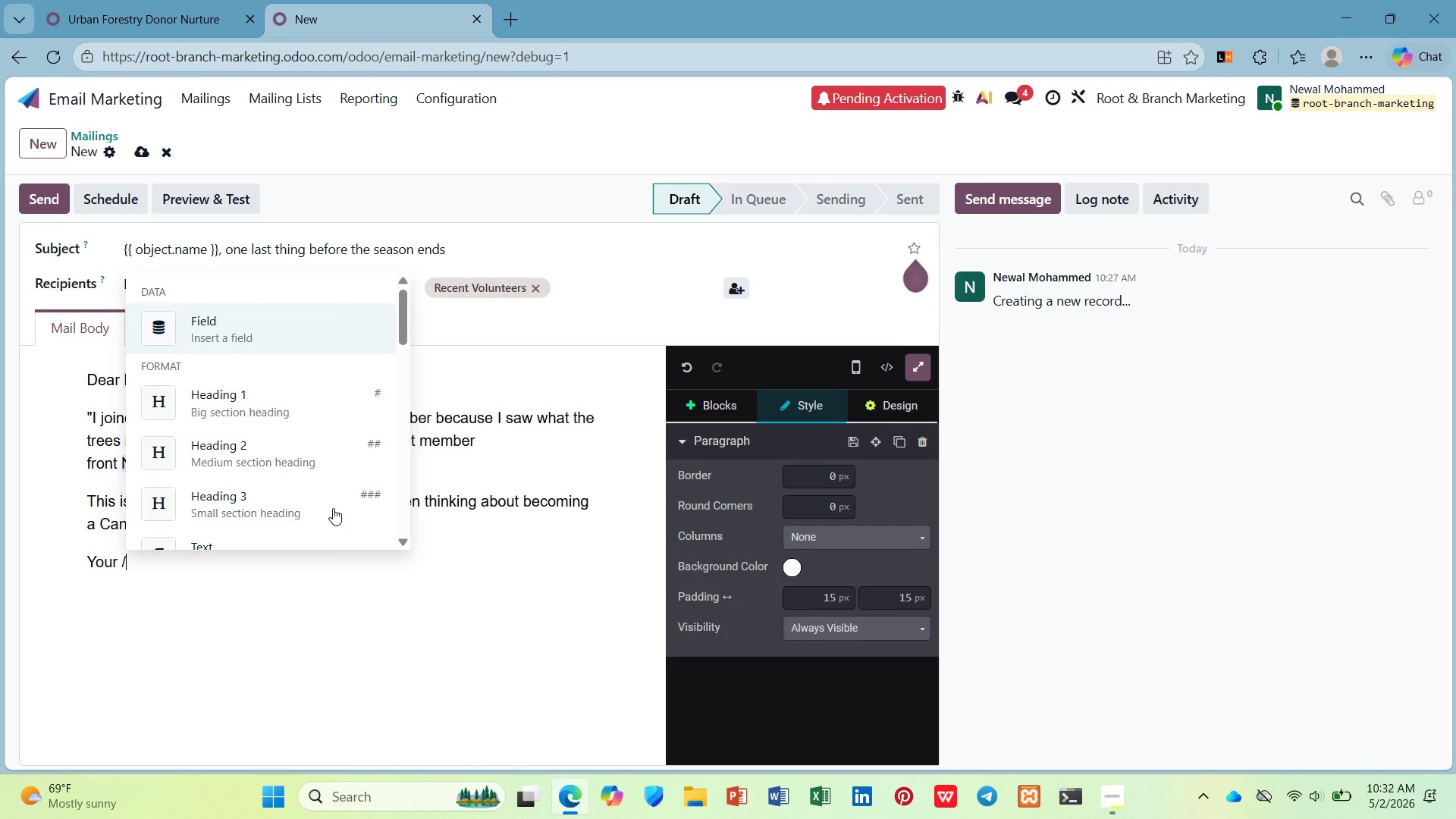 
key(Enter)
 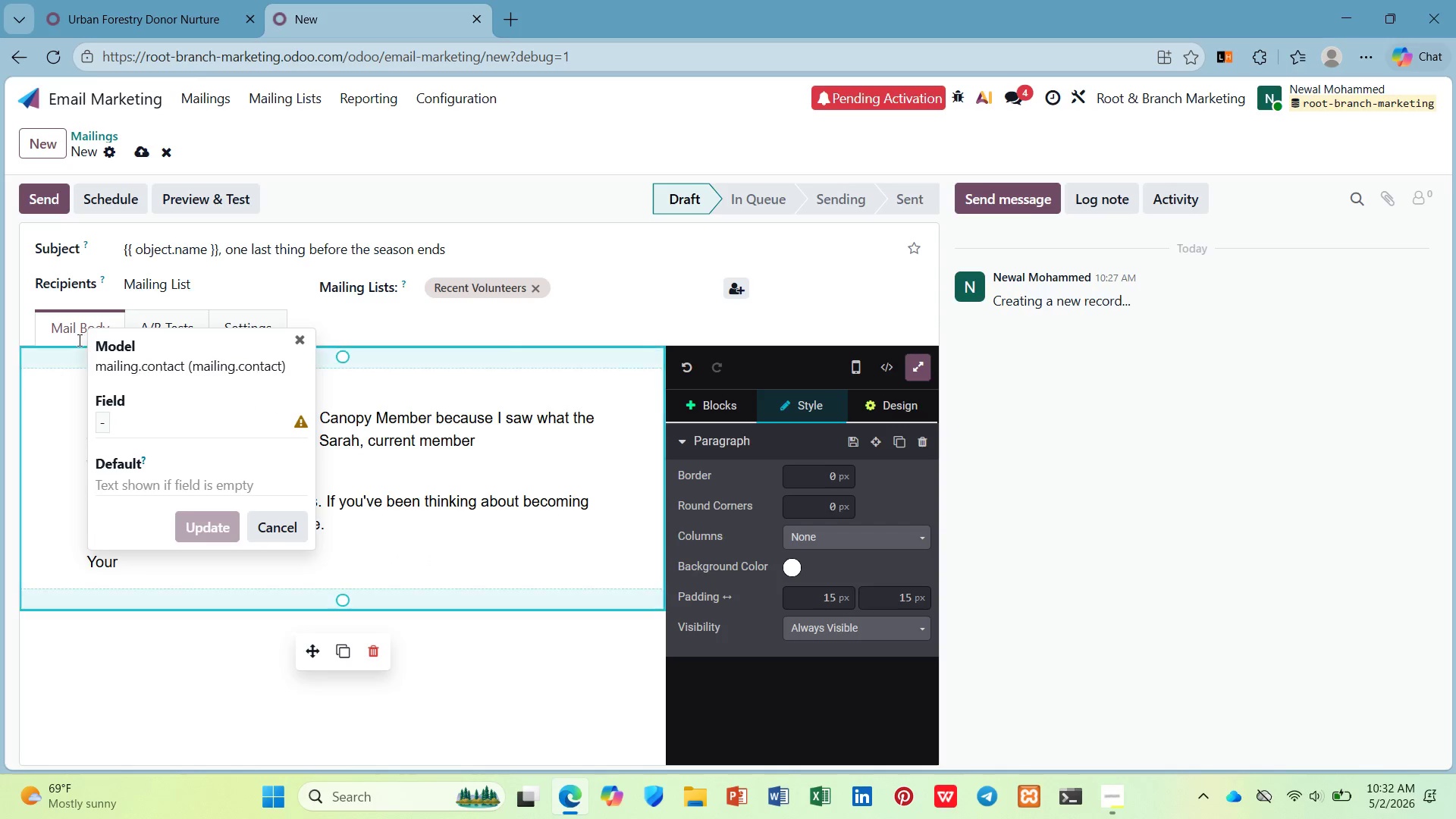 
left_click([101, 417])
 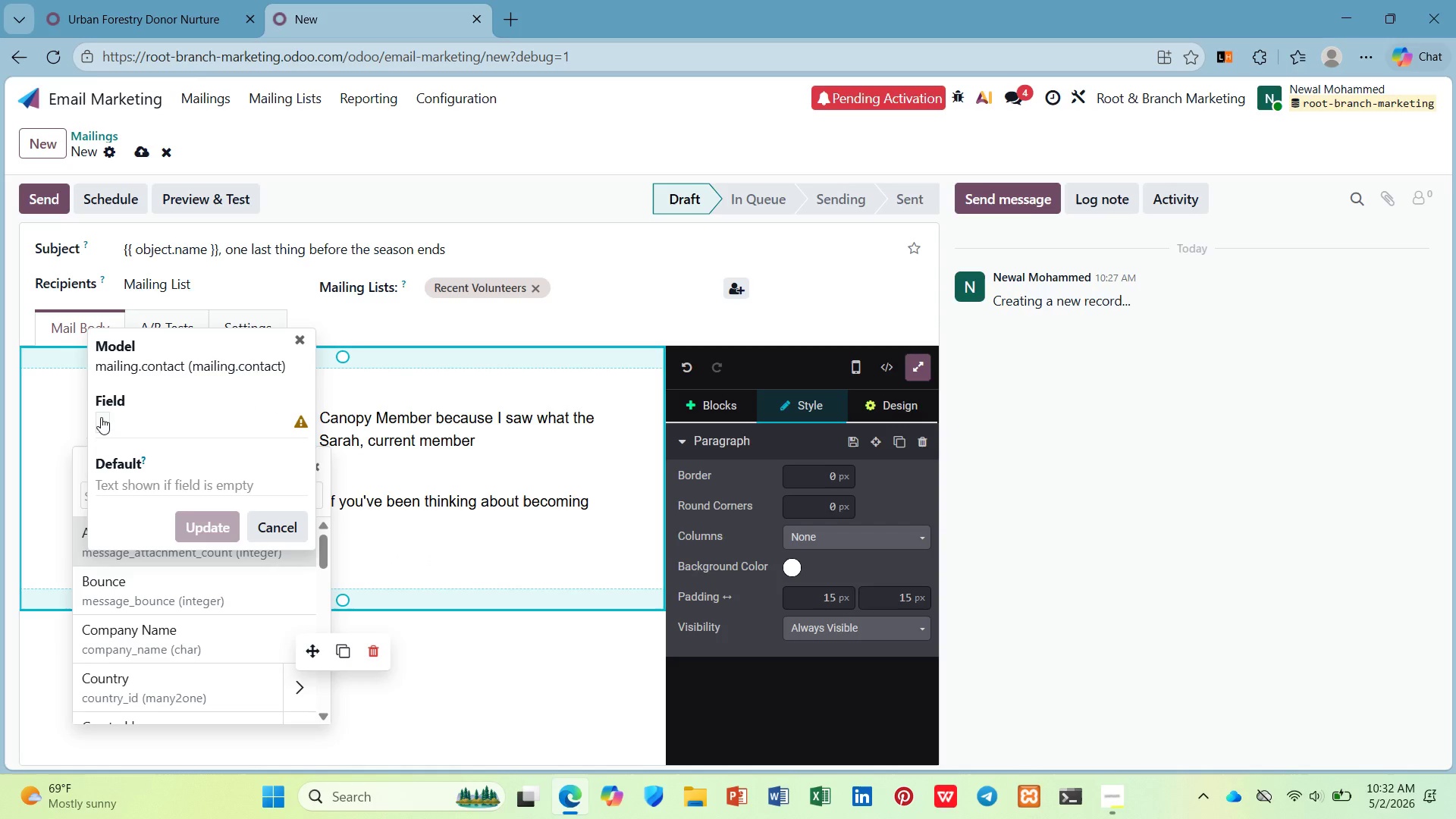 
type(tre)
 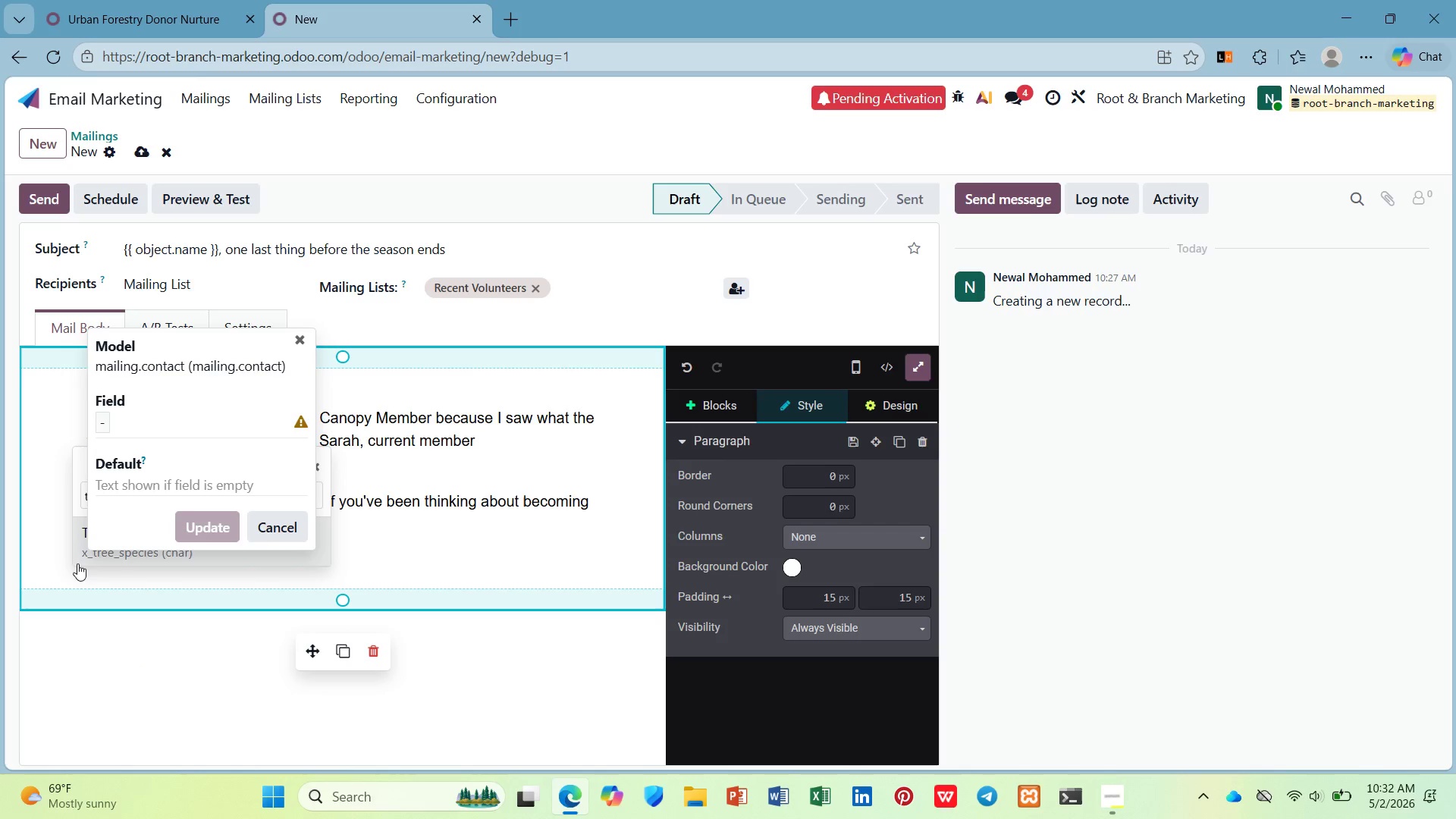 
left_click([84, 554])
 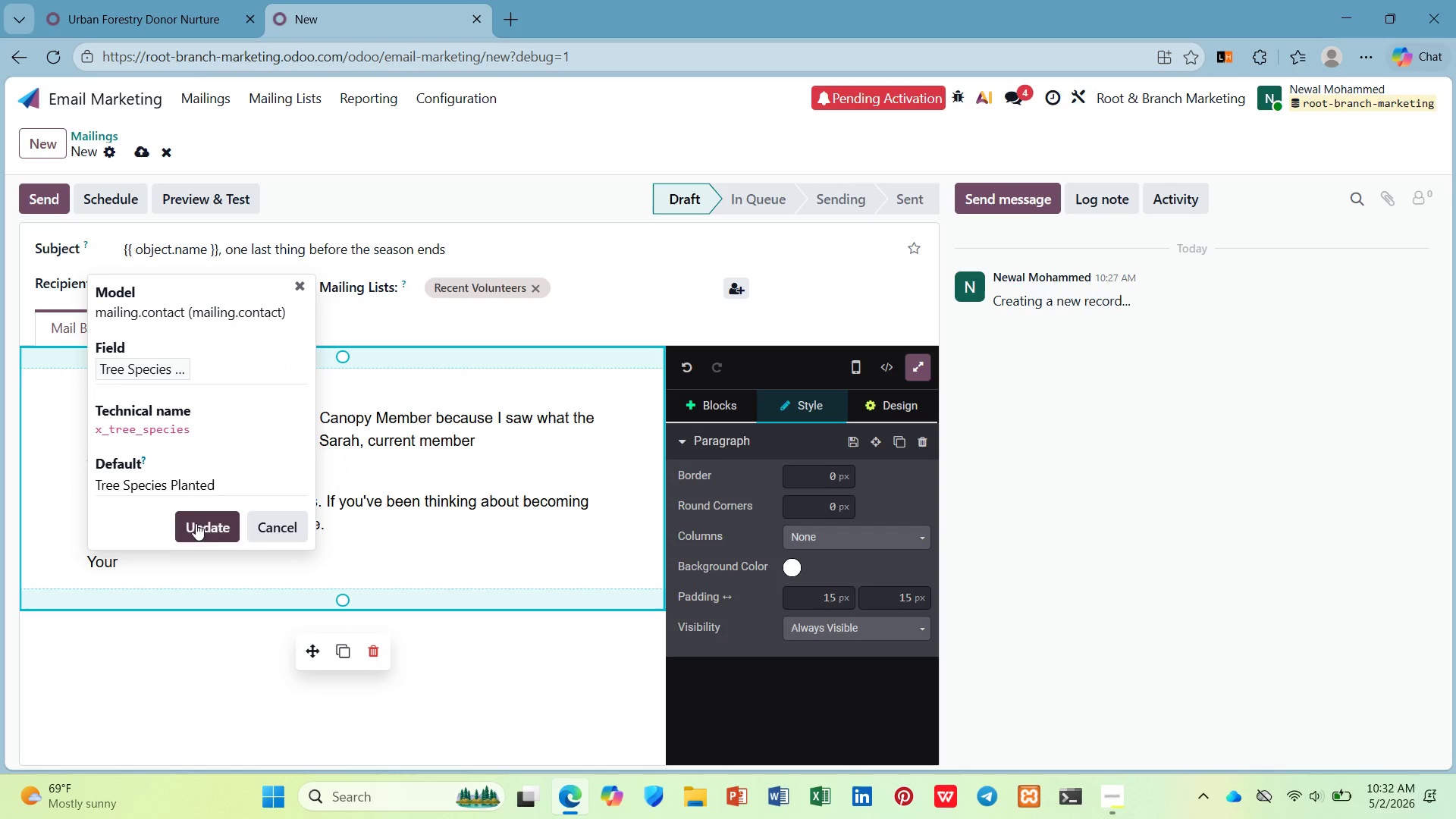 
left_click([196, 522])
 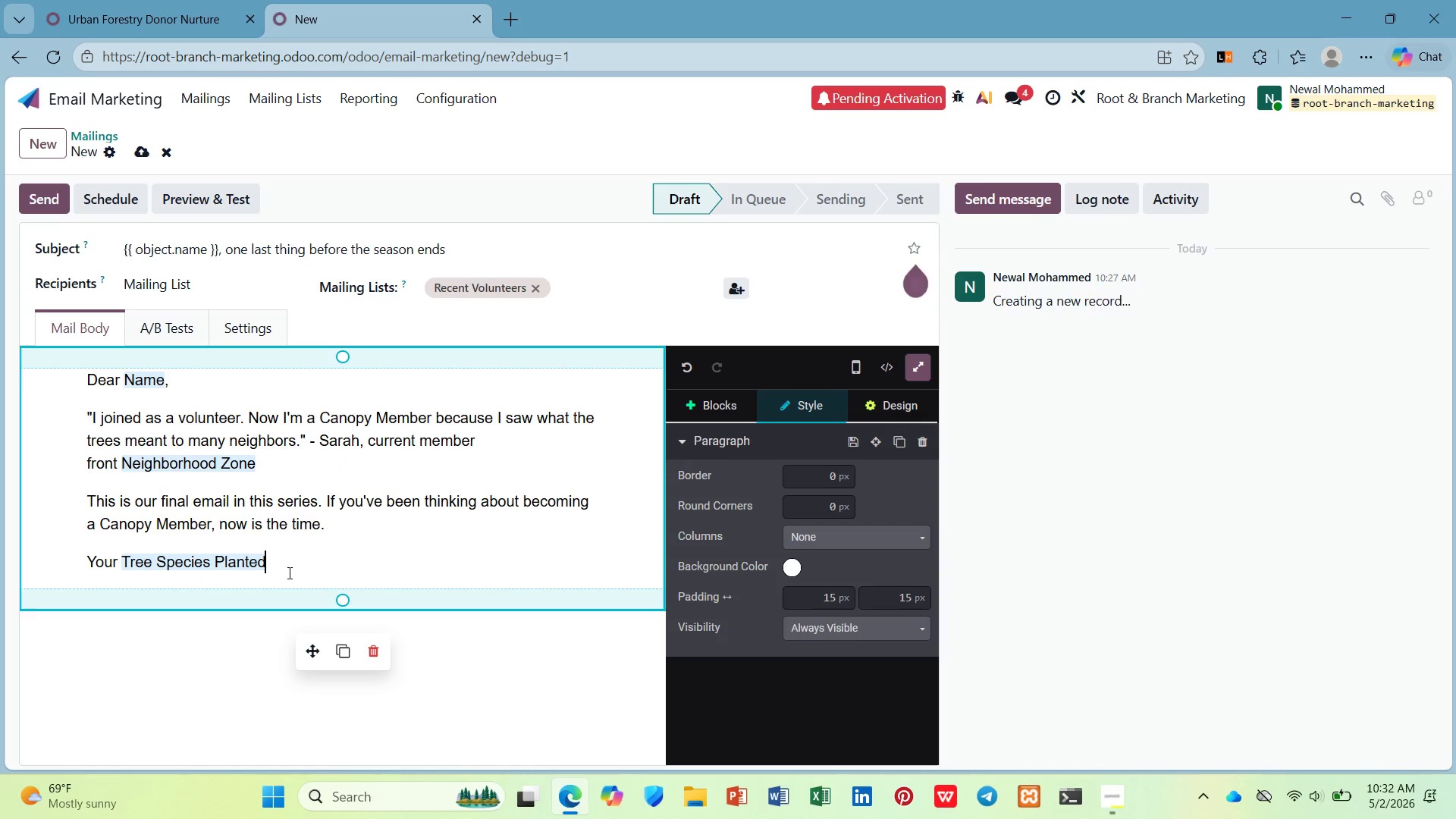 
type( is growing. But we have )
 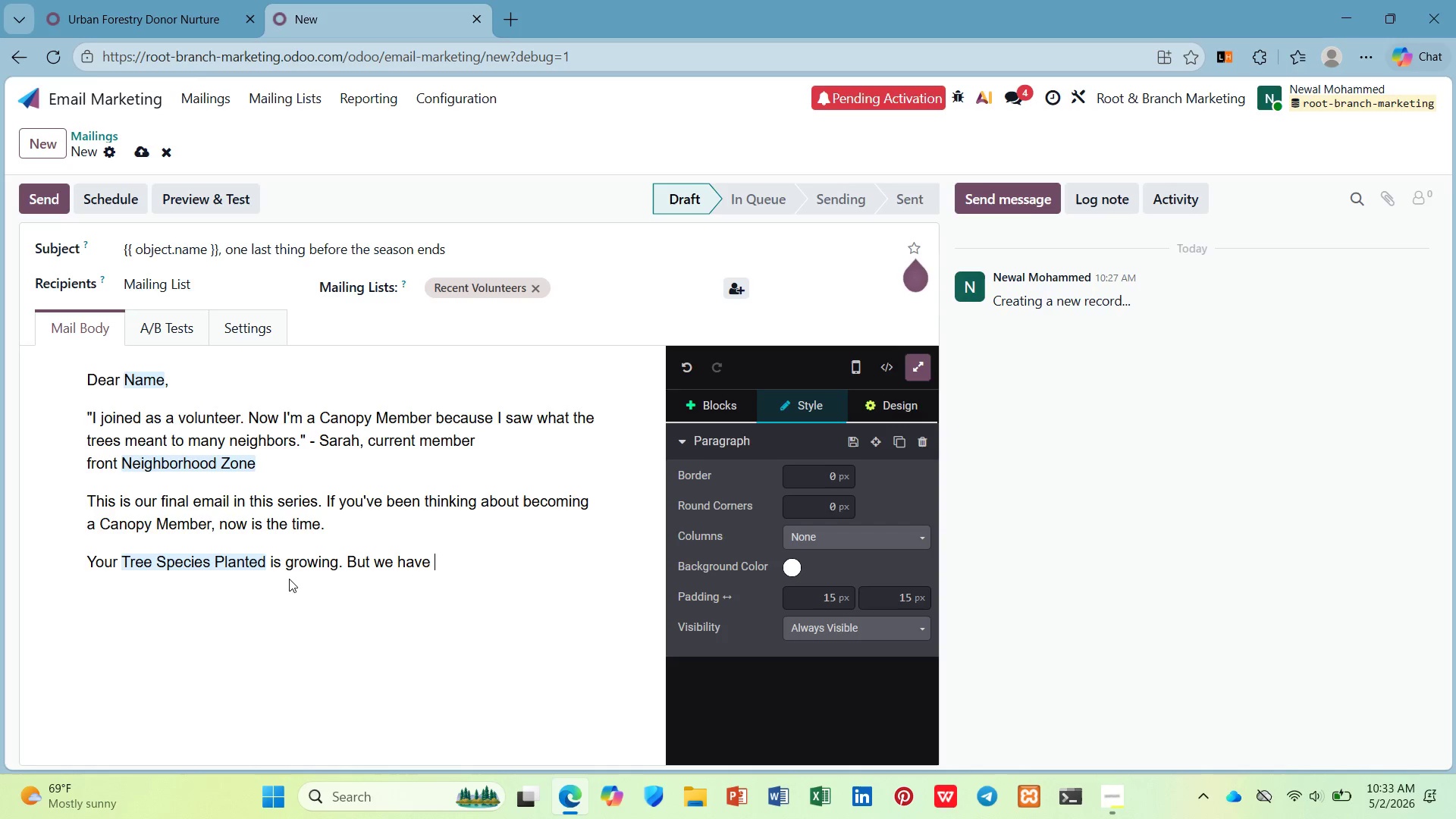 
wait(7.61)
 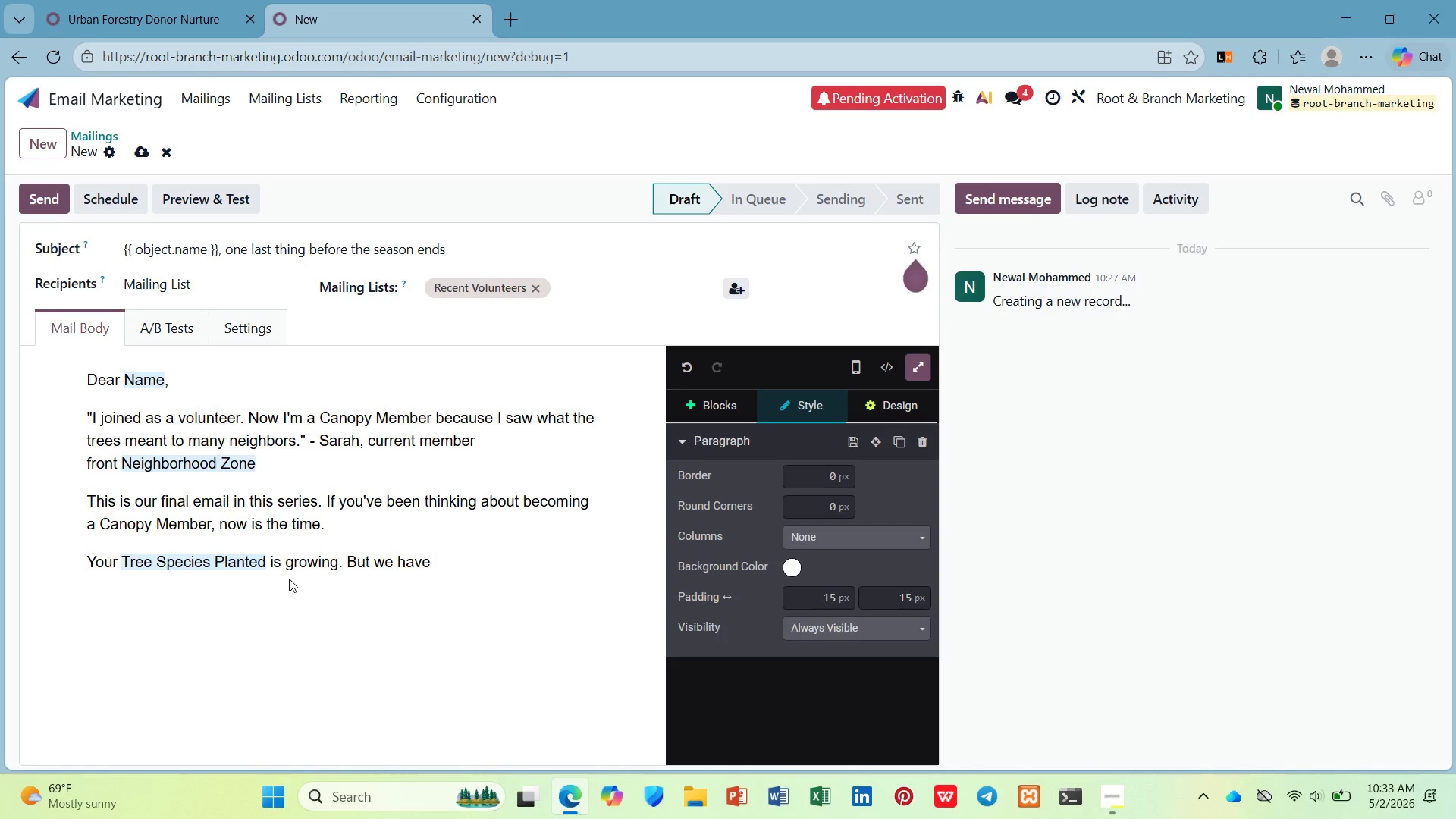 
type(500 more trees to plant before fall. Canopy Members provide the steady funding we plan)
key(Backspace)
key(Backspace)
key(Backspace)
key(Backspace)
 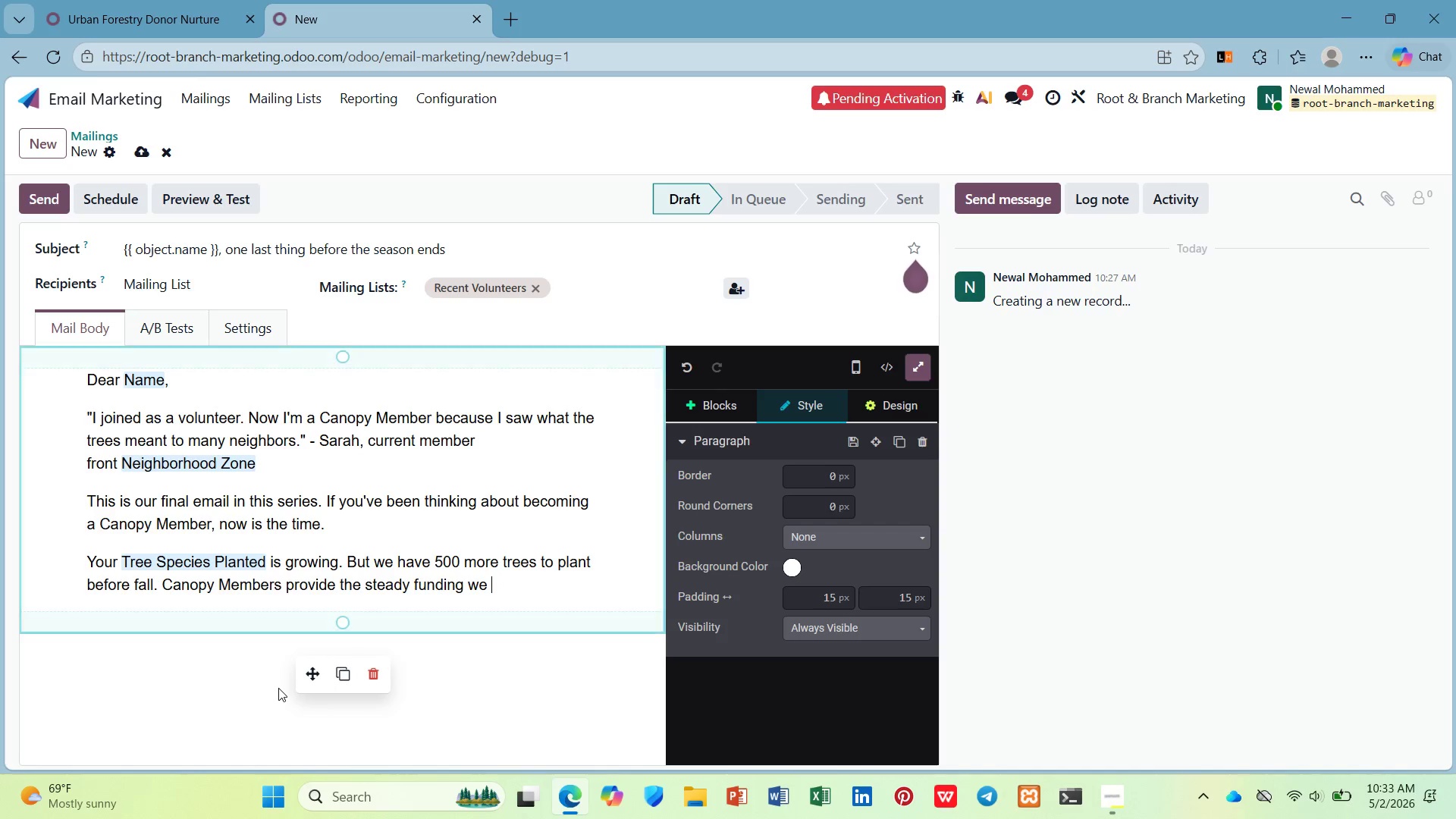 
type(need top)
key(Backspace)
key(Backspace)
type( lan, purchase, and plant.)
 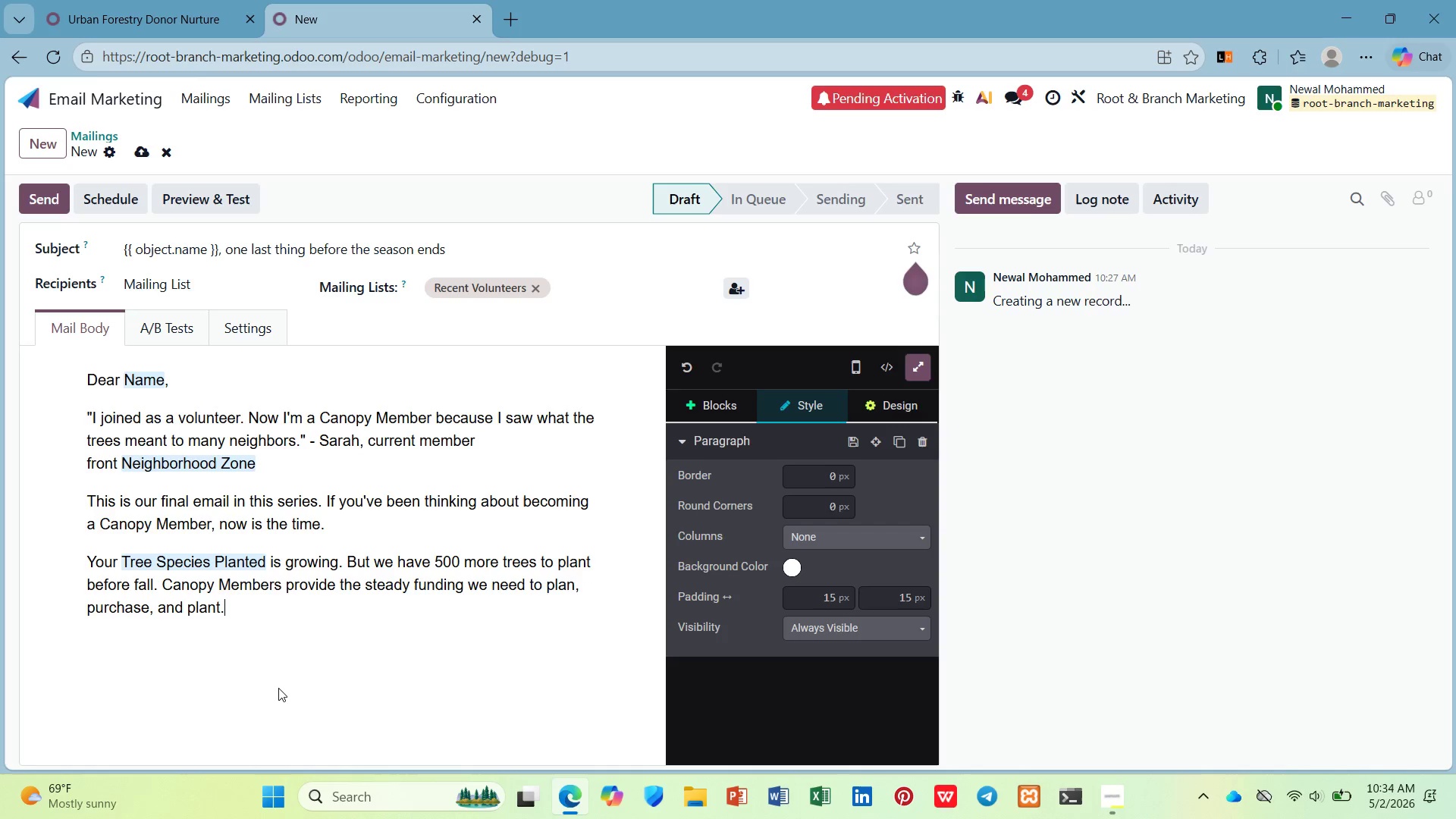 
key(Enter)
 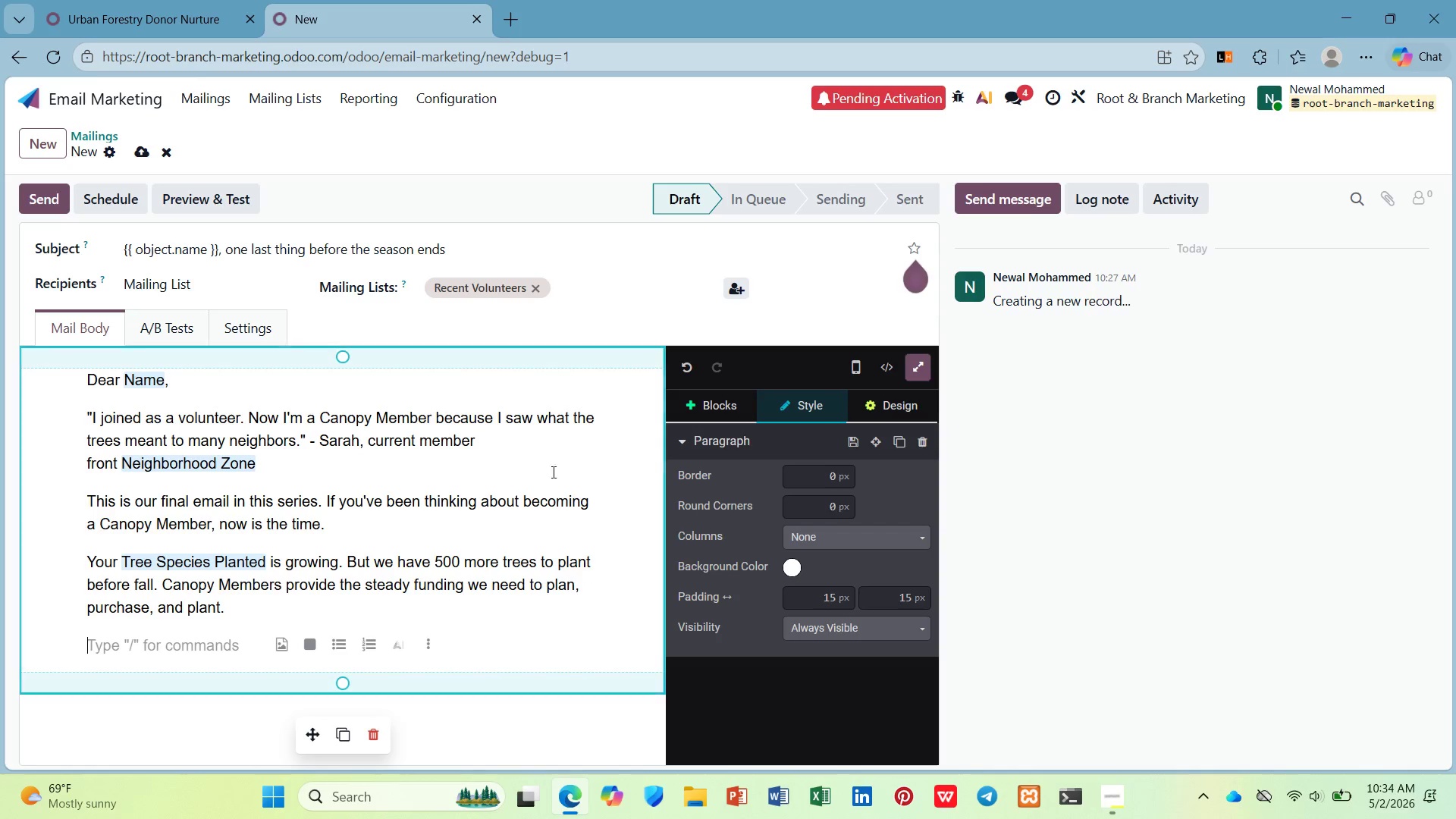 
left_click([688, 391])
 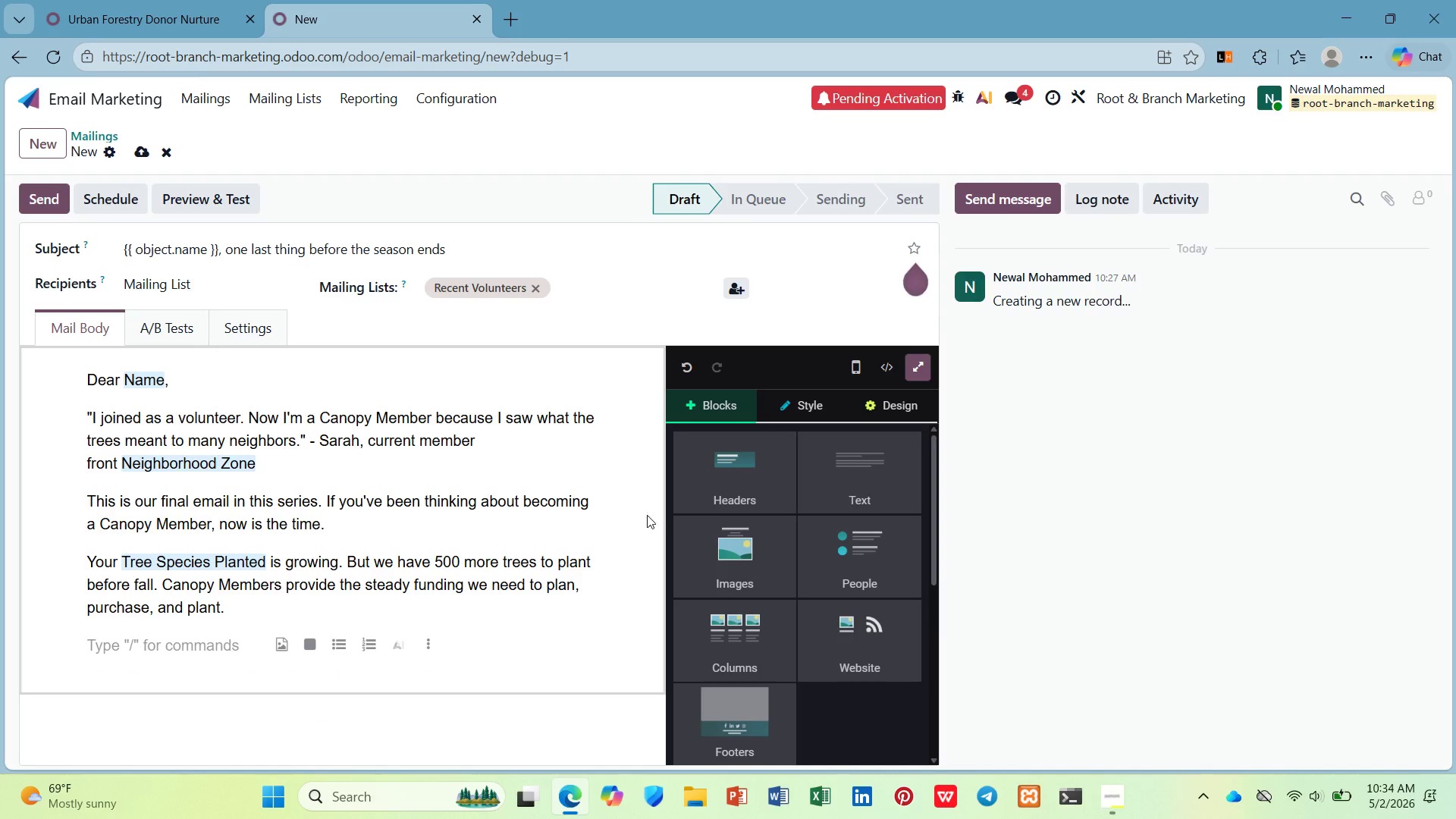 
scroll: coordinate [757, 537], scroll_direction: down, amount: 2.0
 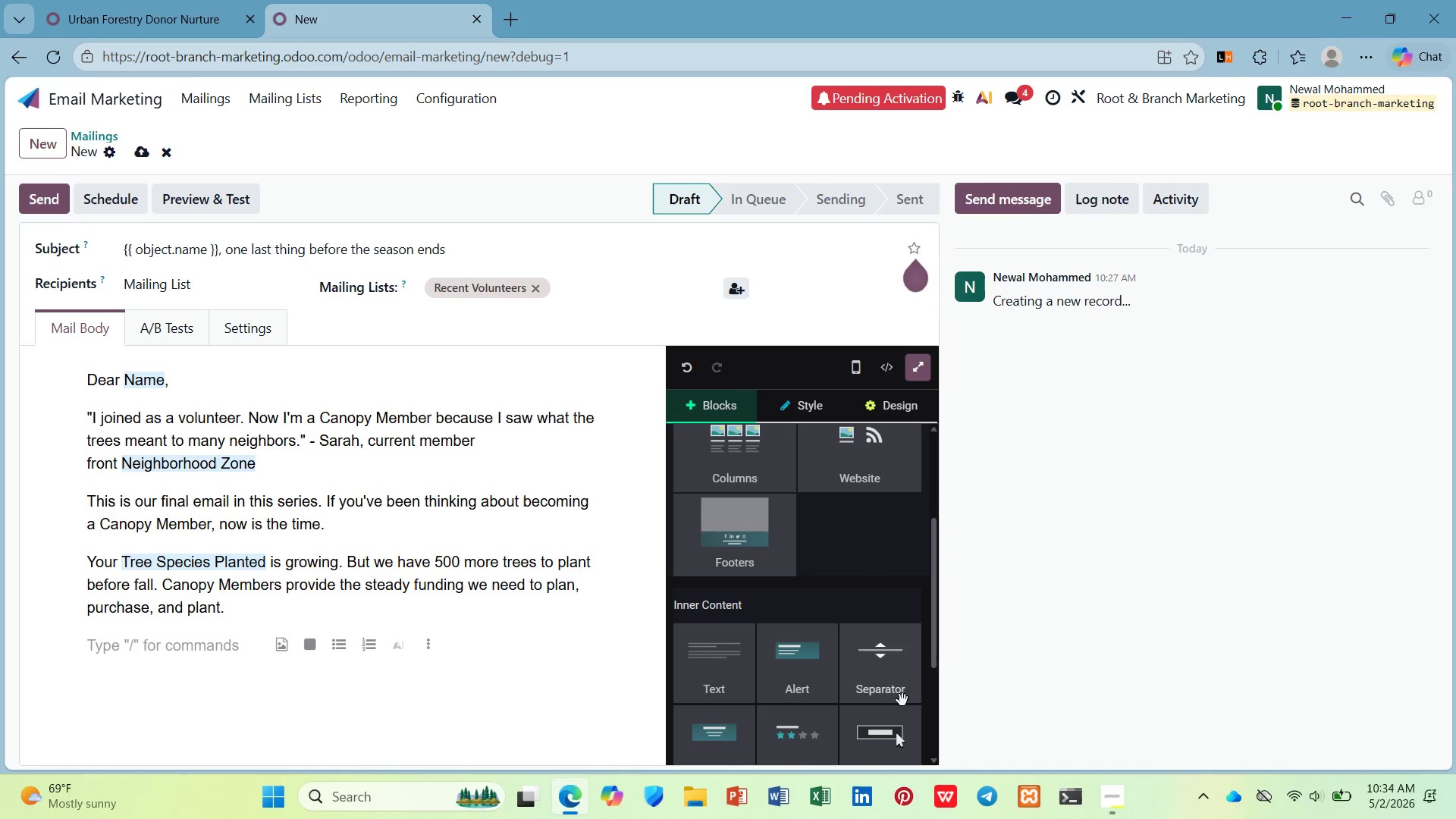 
left_click_drag(start_coordinate=[903, 731], to_coordinate=[319, 626])
 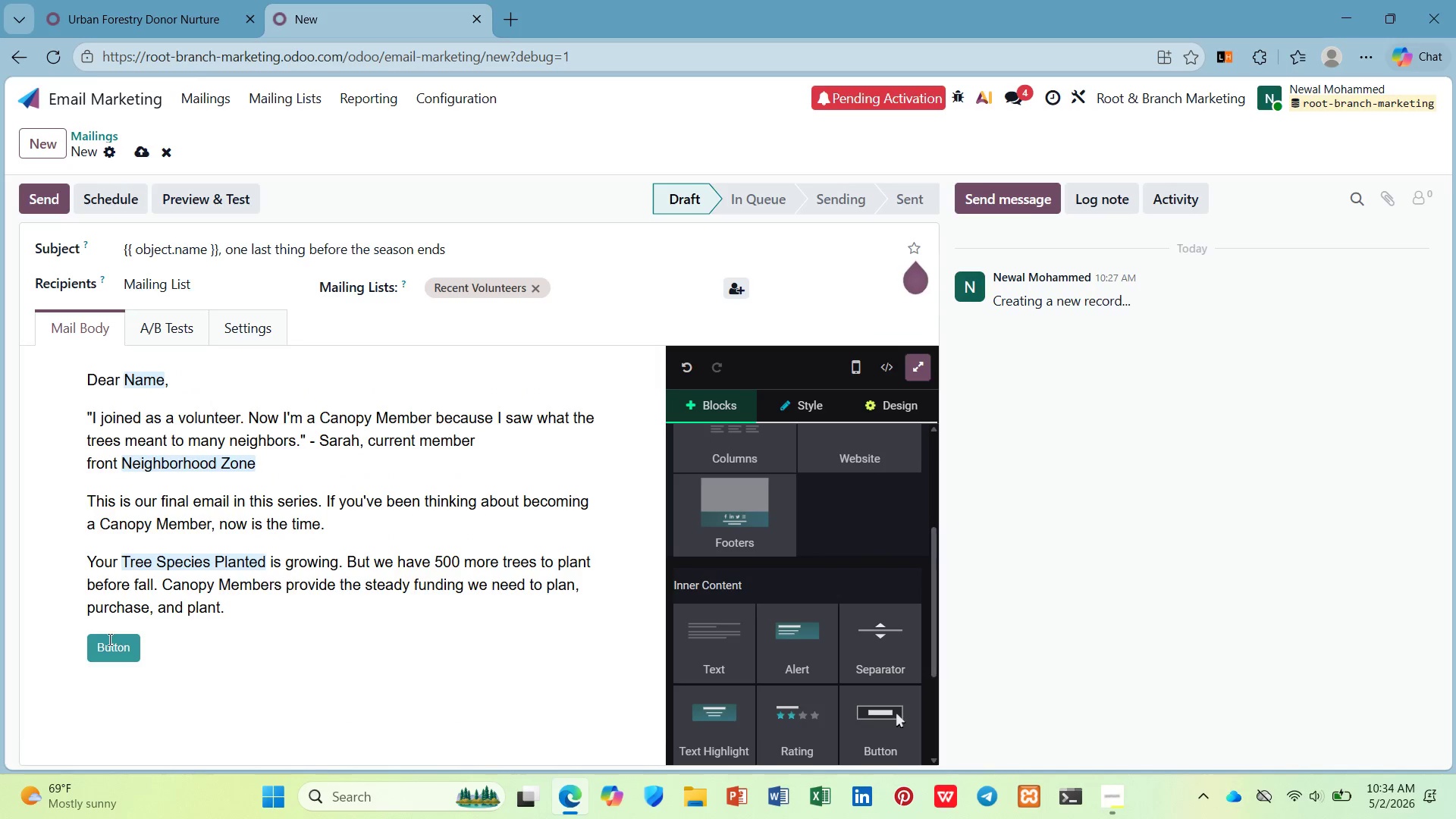 
left_click([108, 639])
 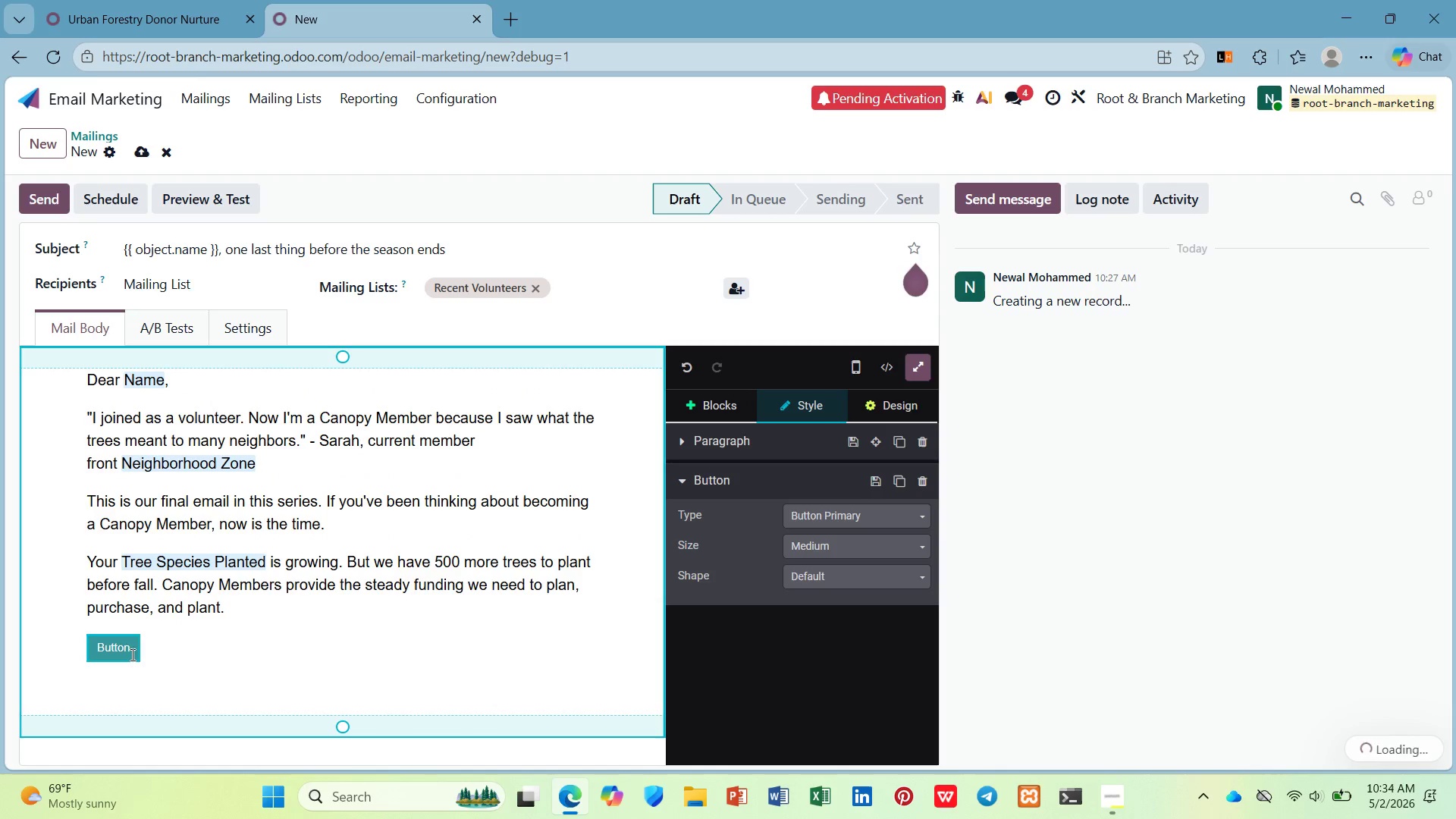 
left_click_drag(start_coordinate=[130, 654], to_coordinate=[77, 653])
 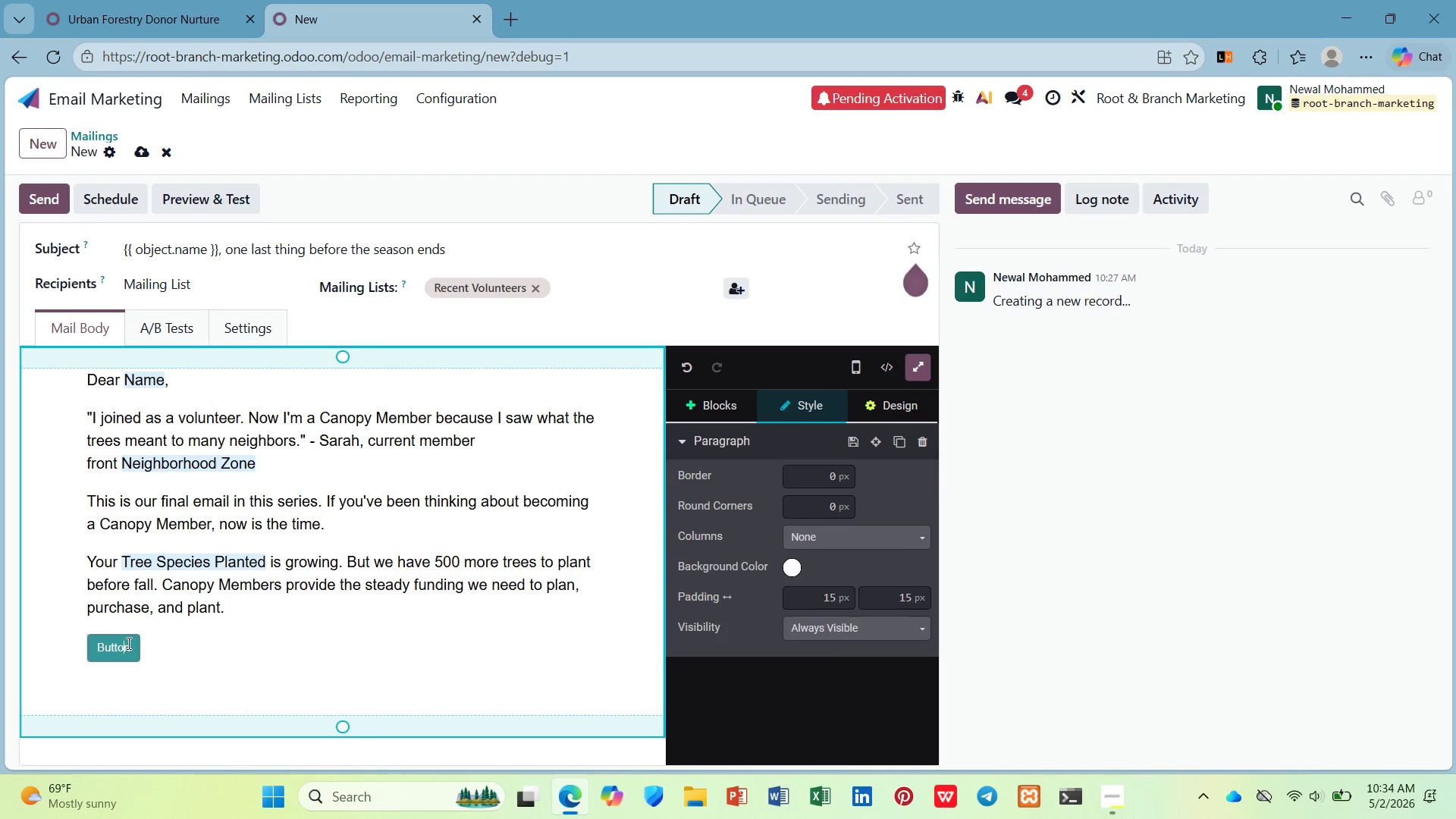 
left_click([130, 643])
 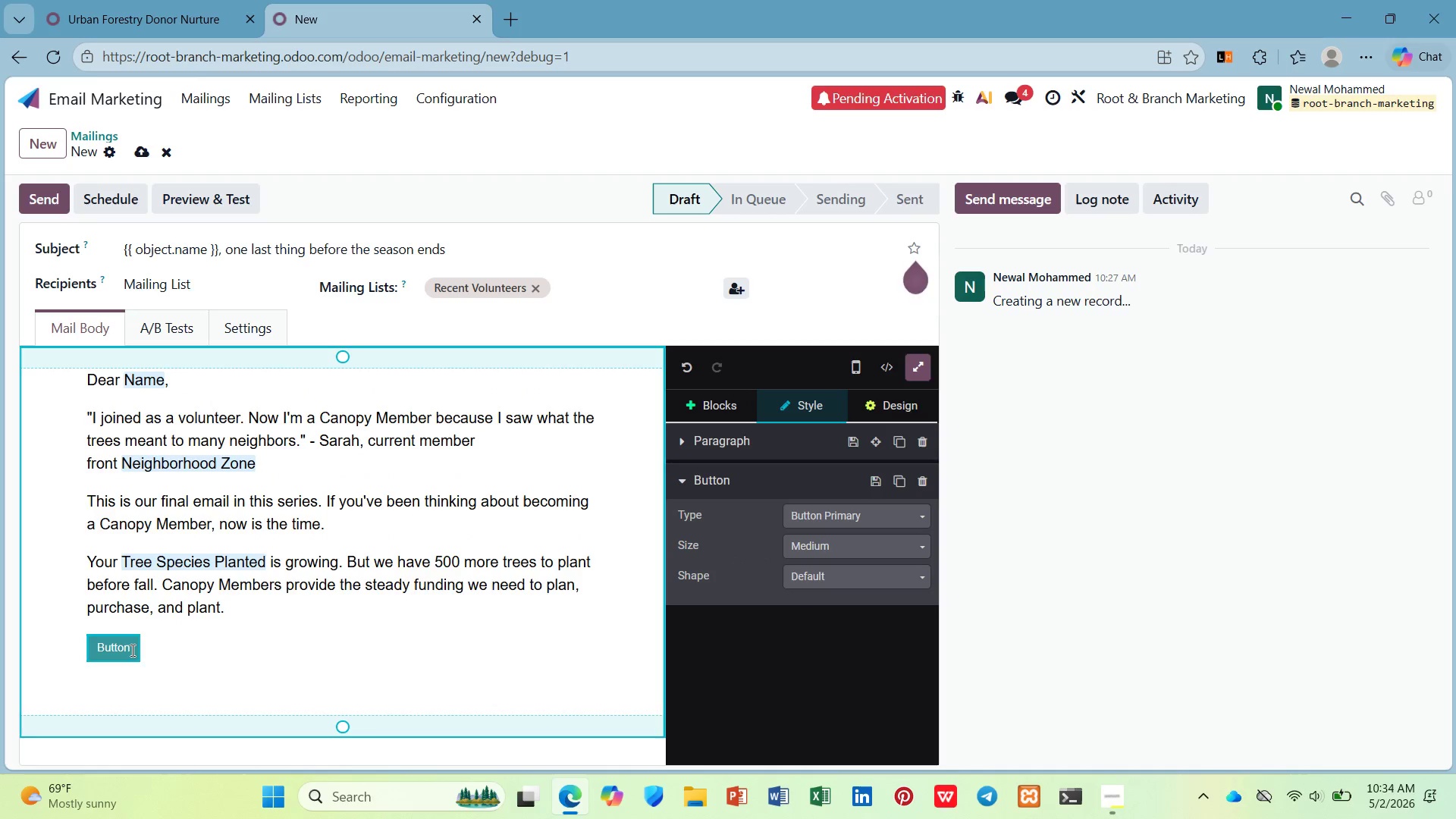 
key(ArrowLeft)
 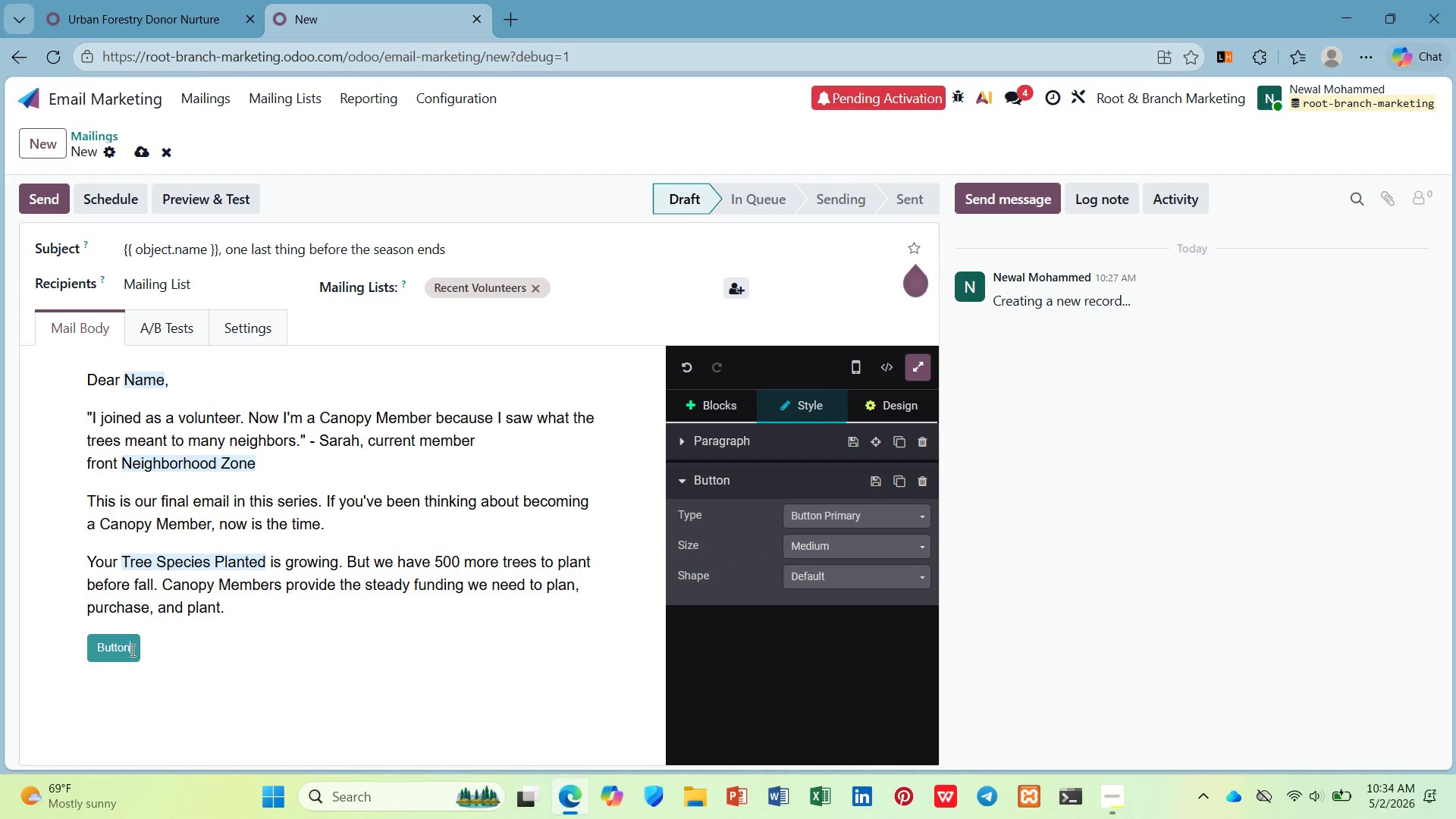 
key(Backspace)
key(Backspace)
key(Backspace)
key(Backspace)
key(Backspace)
key(Backspace)
type(Join Canopy Mm)
key(Backspace)
type(ember )
 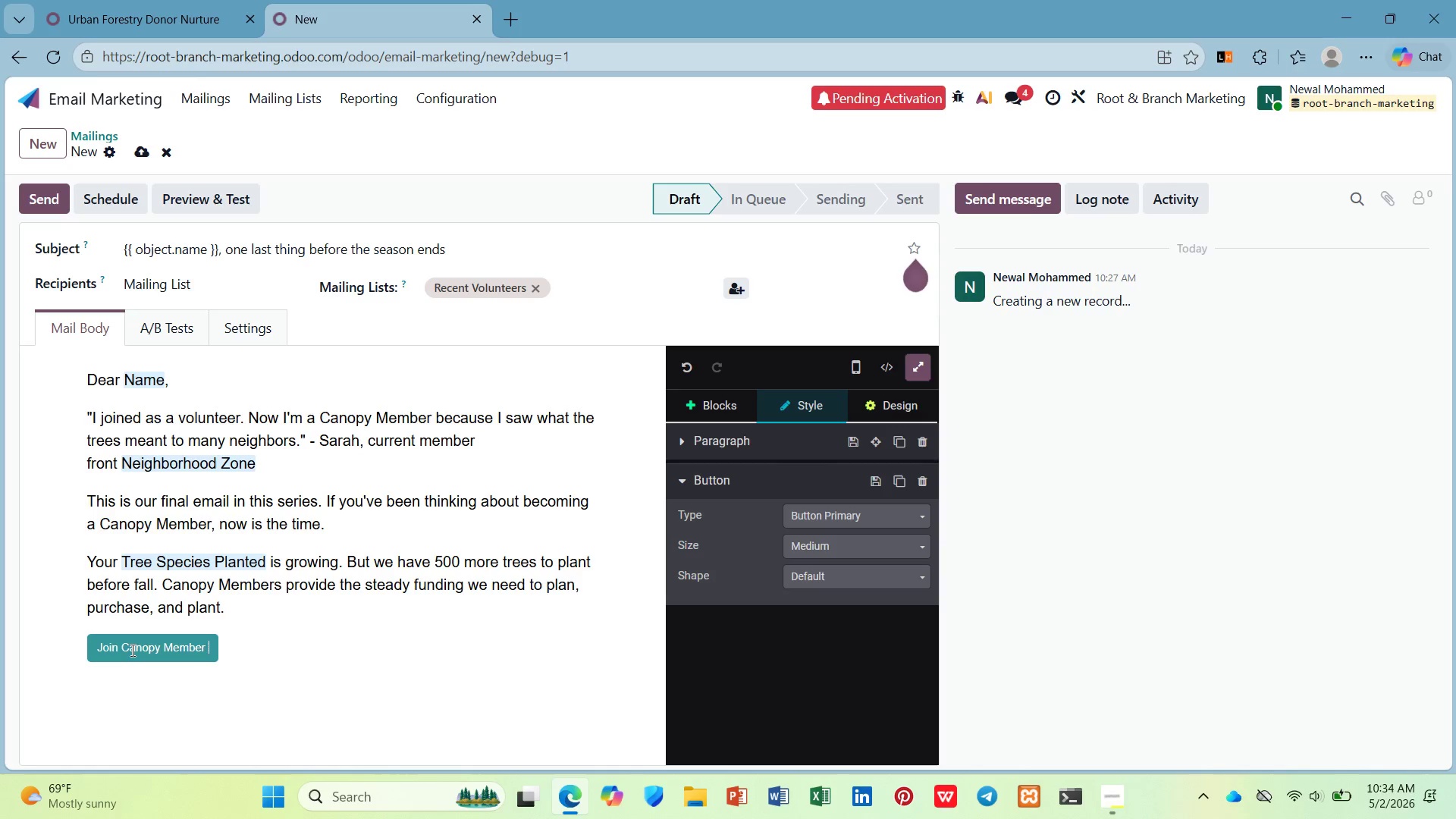 
 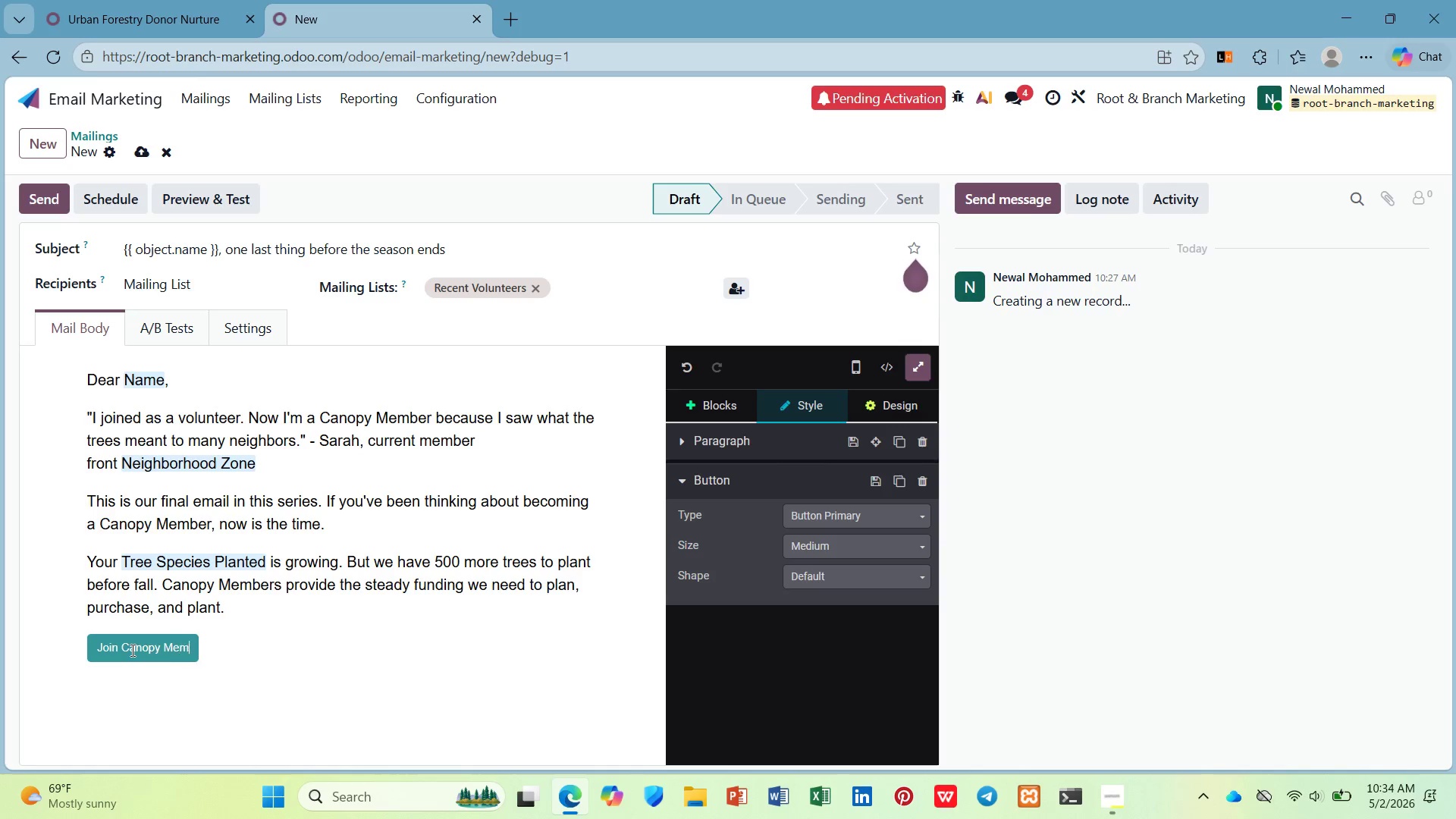 
hold_key(key=ShiftLeft, duration=1.86)
 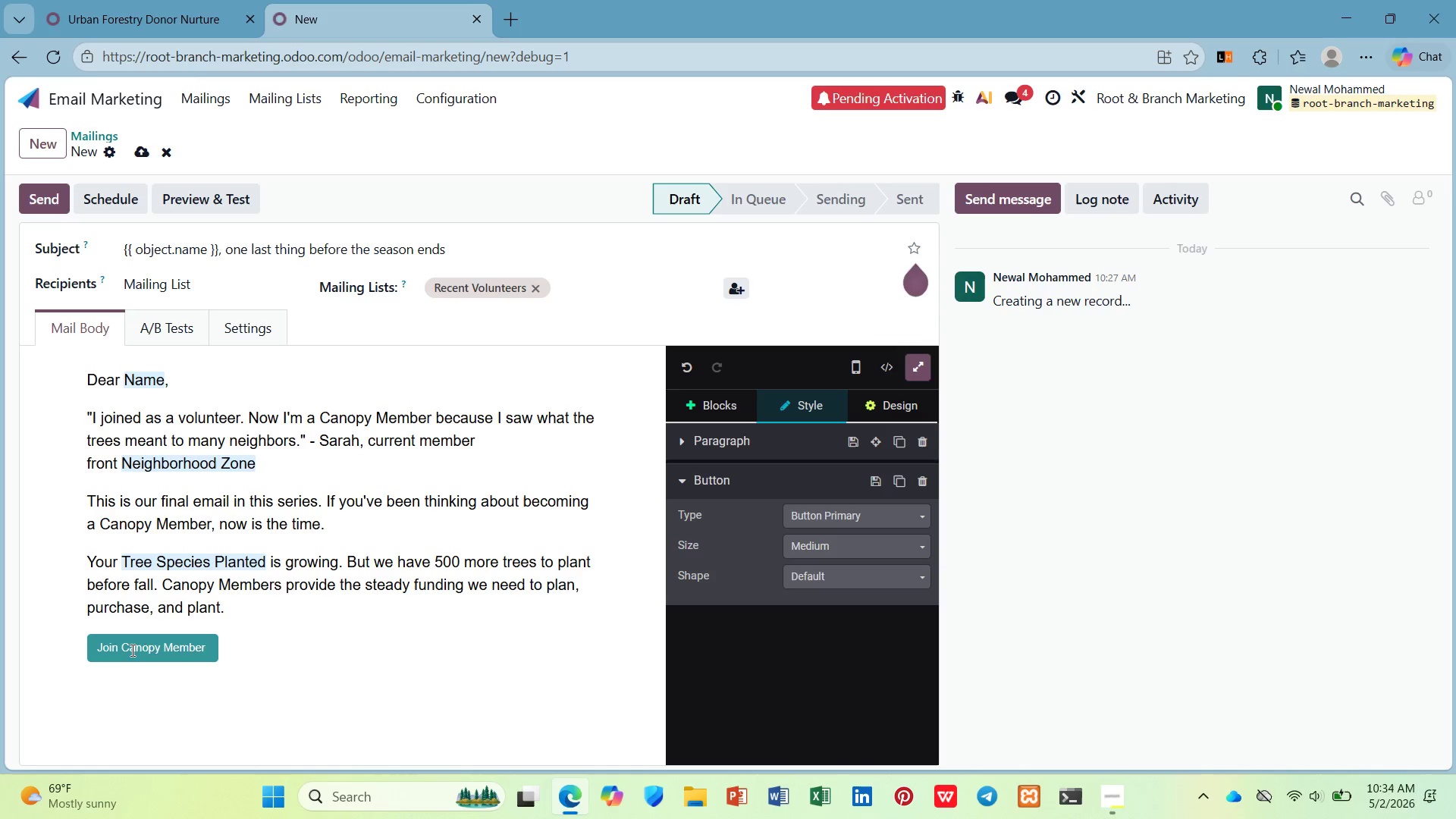 
wait(6.94)
 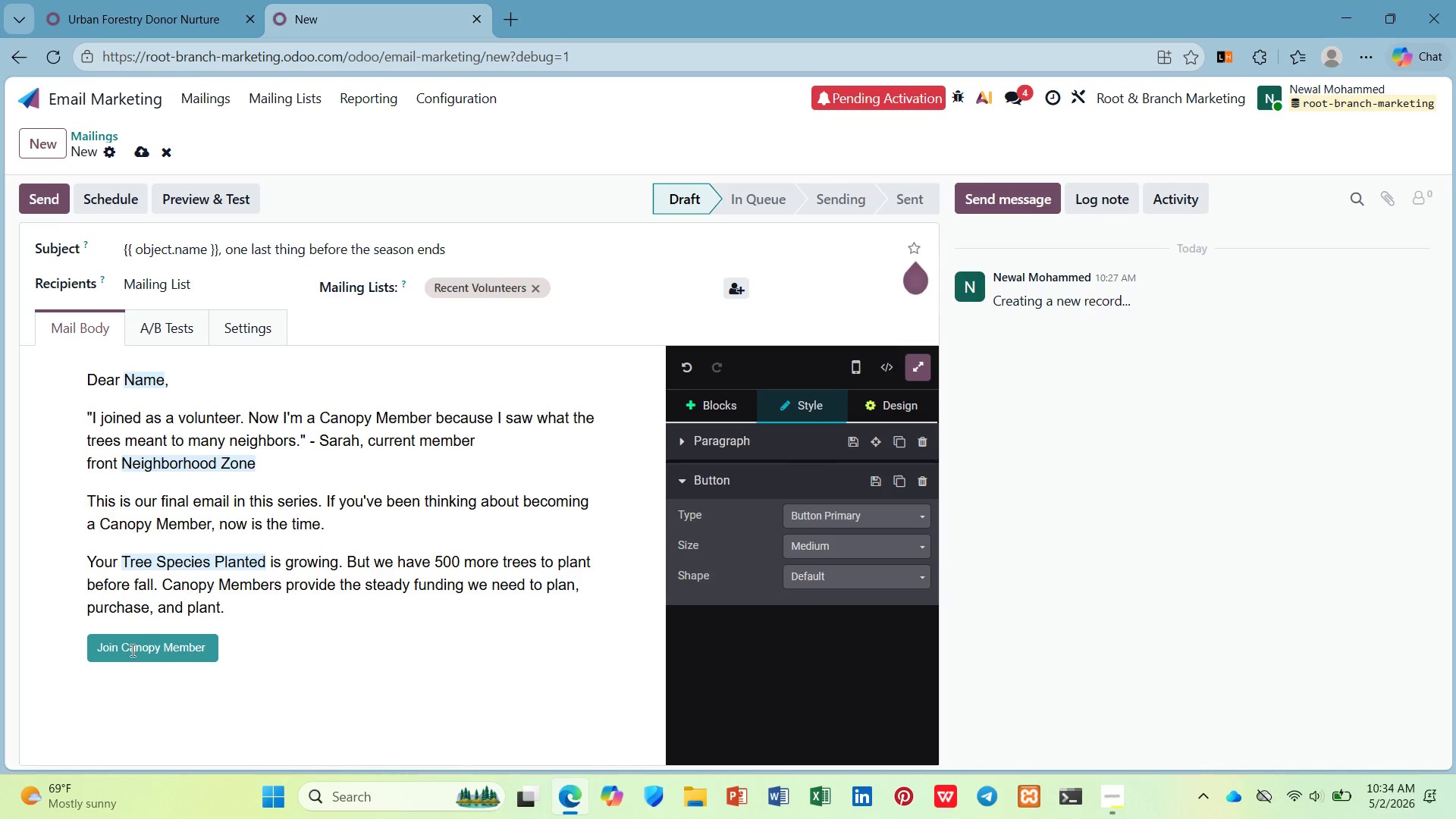 
type(Toay ->)
 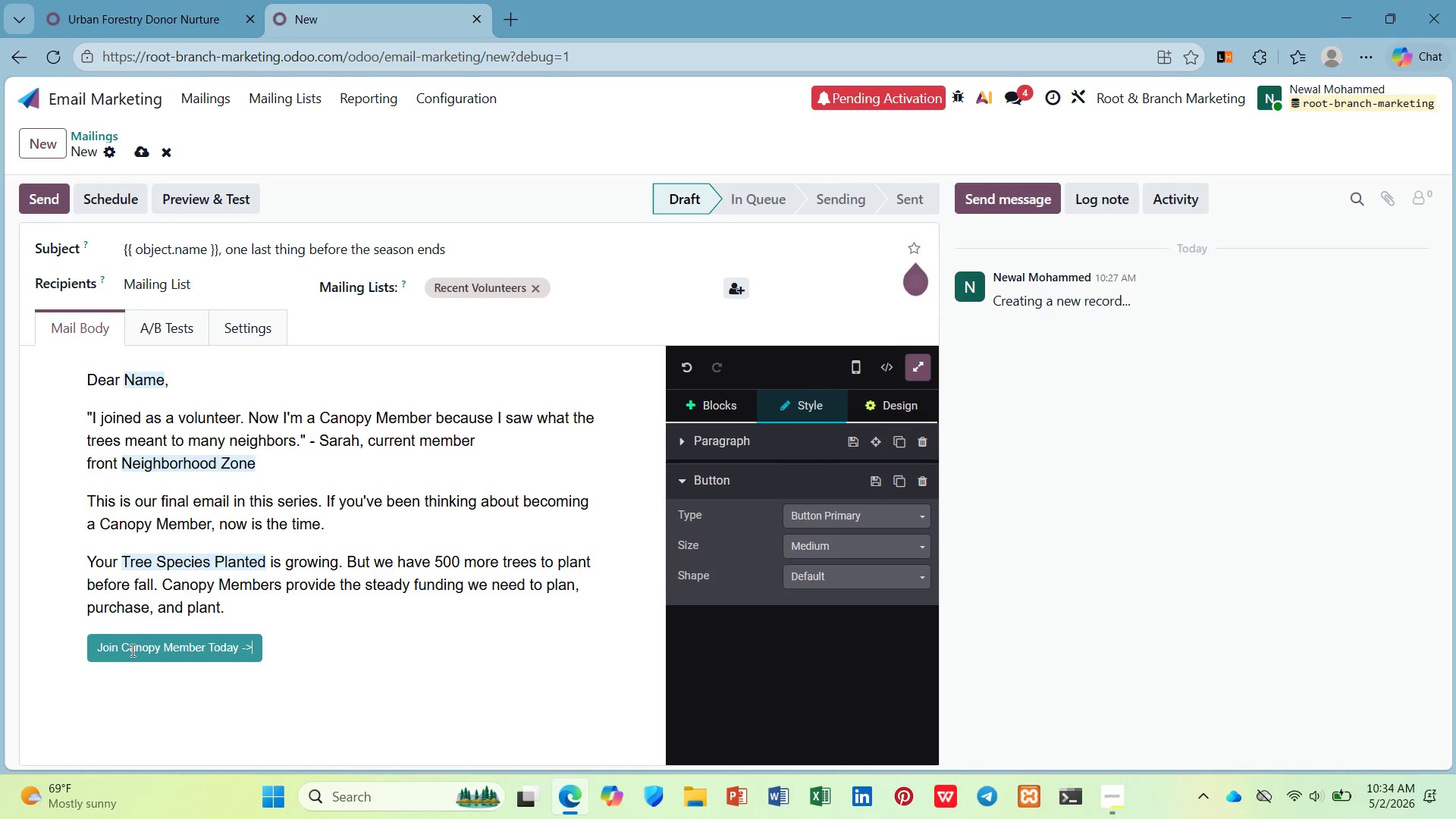 
hold_key(key=D, duration=0.44)
 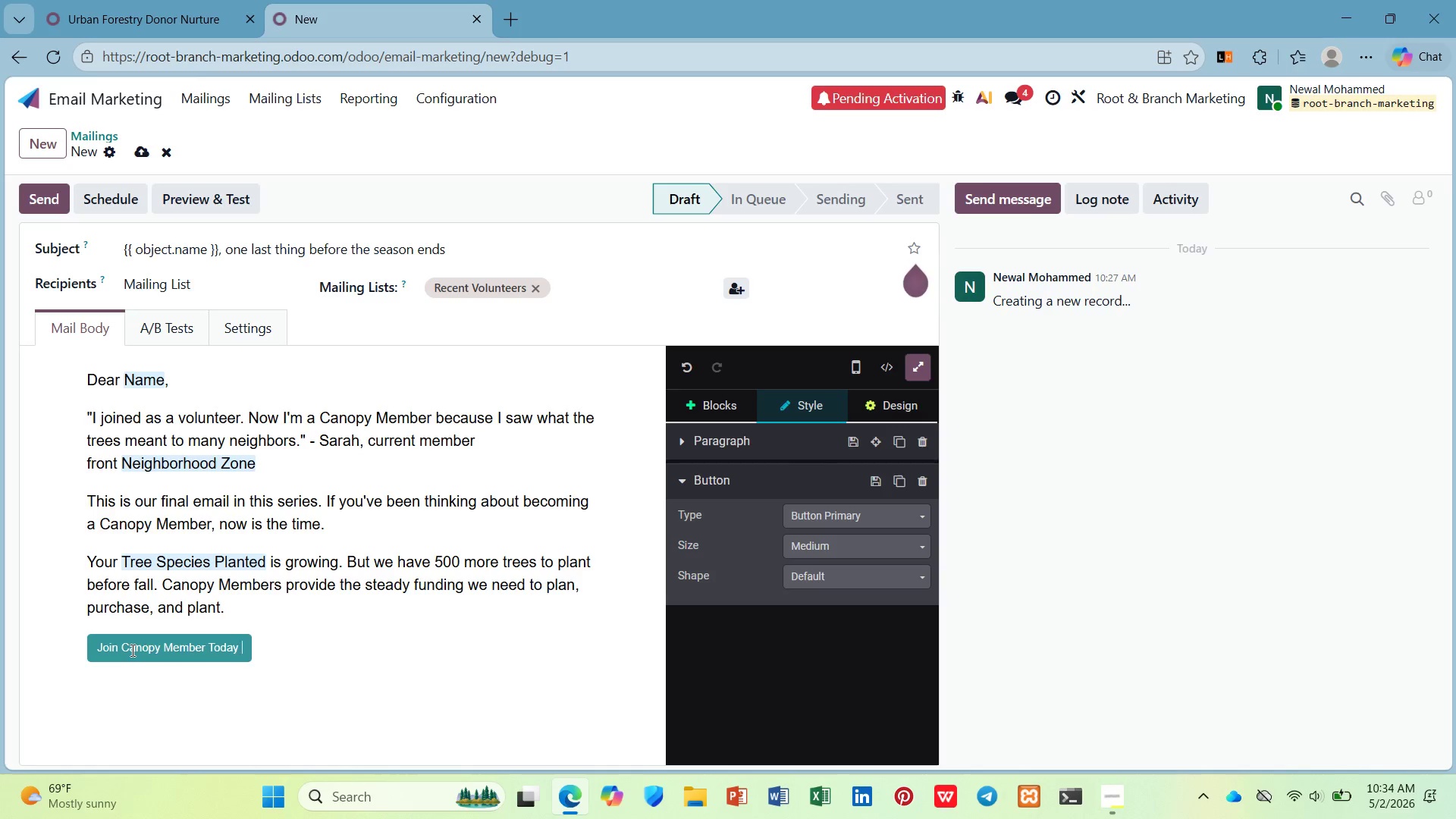 
key(Enter)
 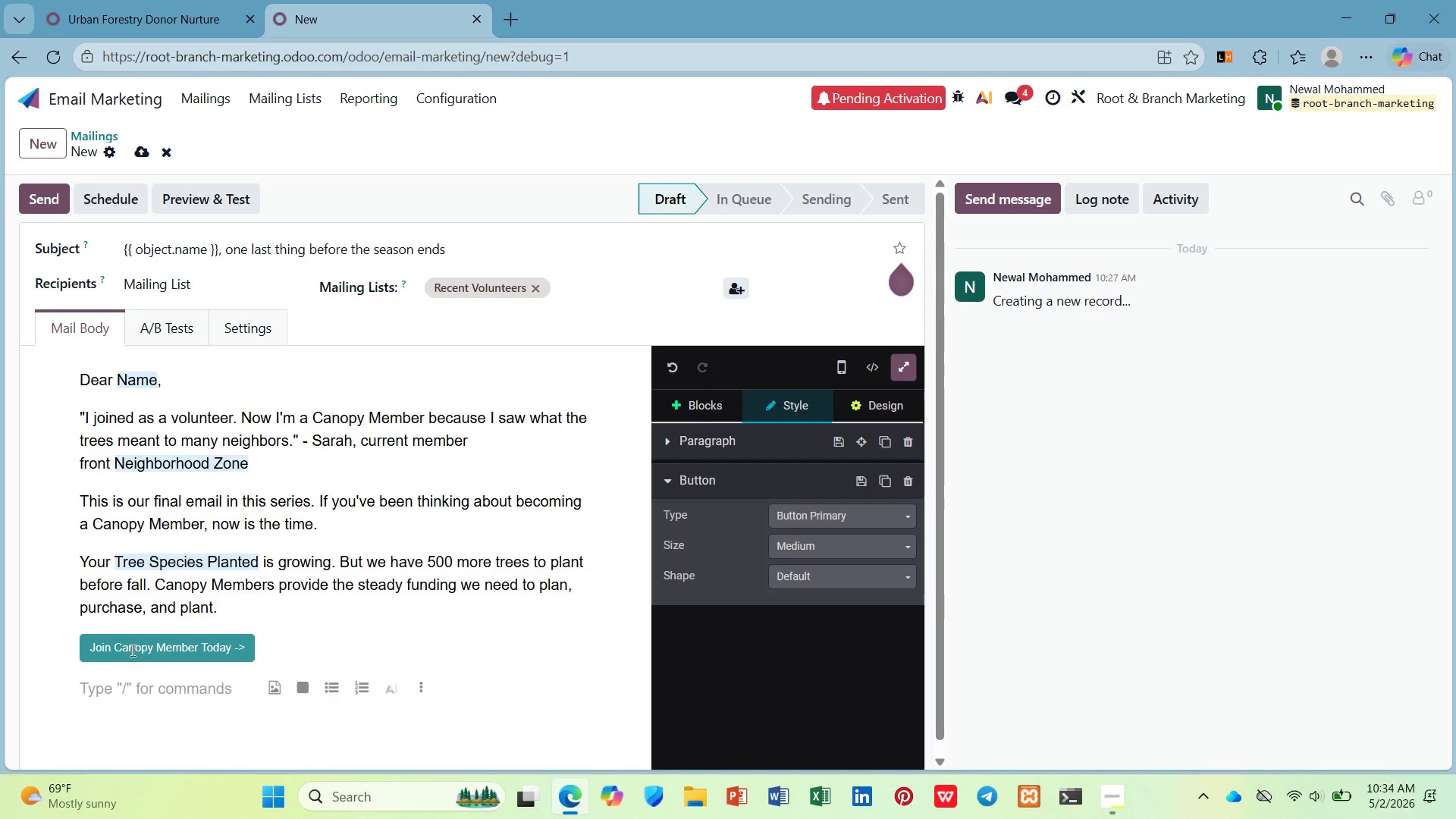 
type(Thank you fo r)
key(Backspace)
key(Backspace)
type(r everything you do for green spaces,)
 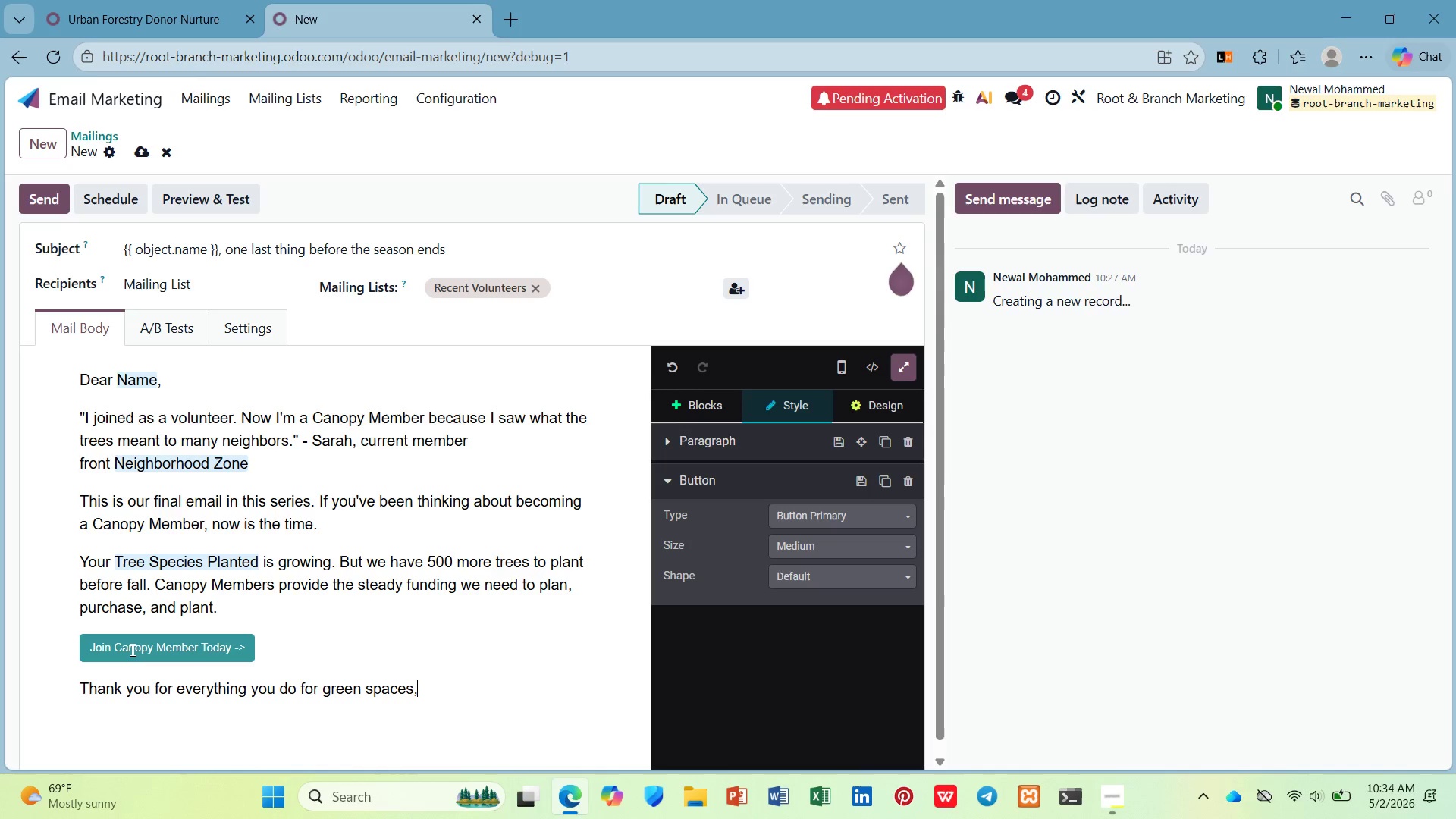 
key(Enter)
 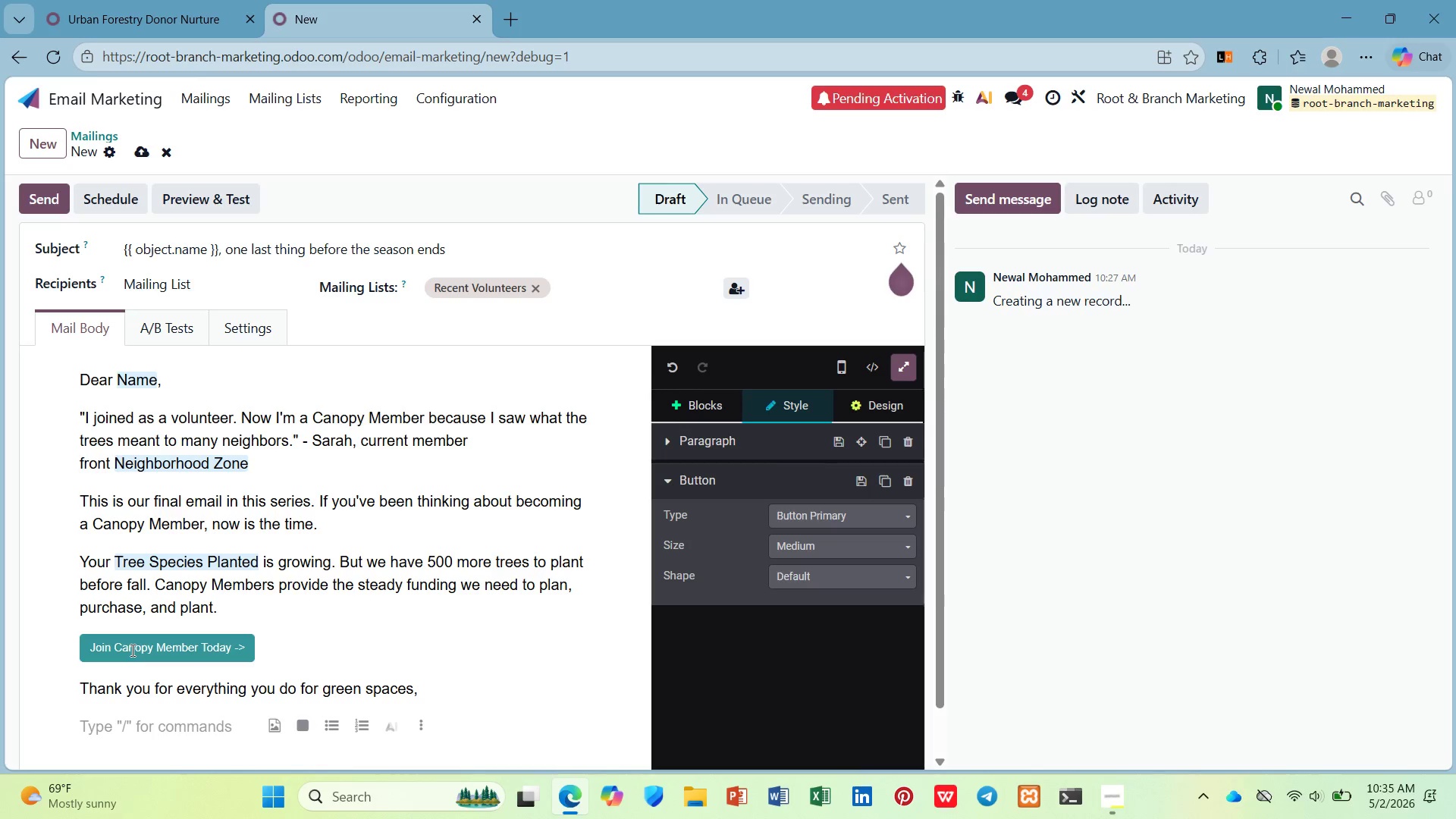 
type(The )
 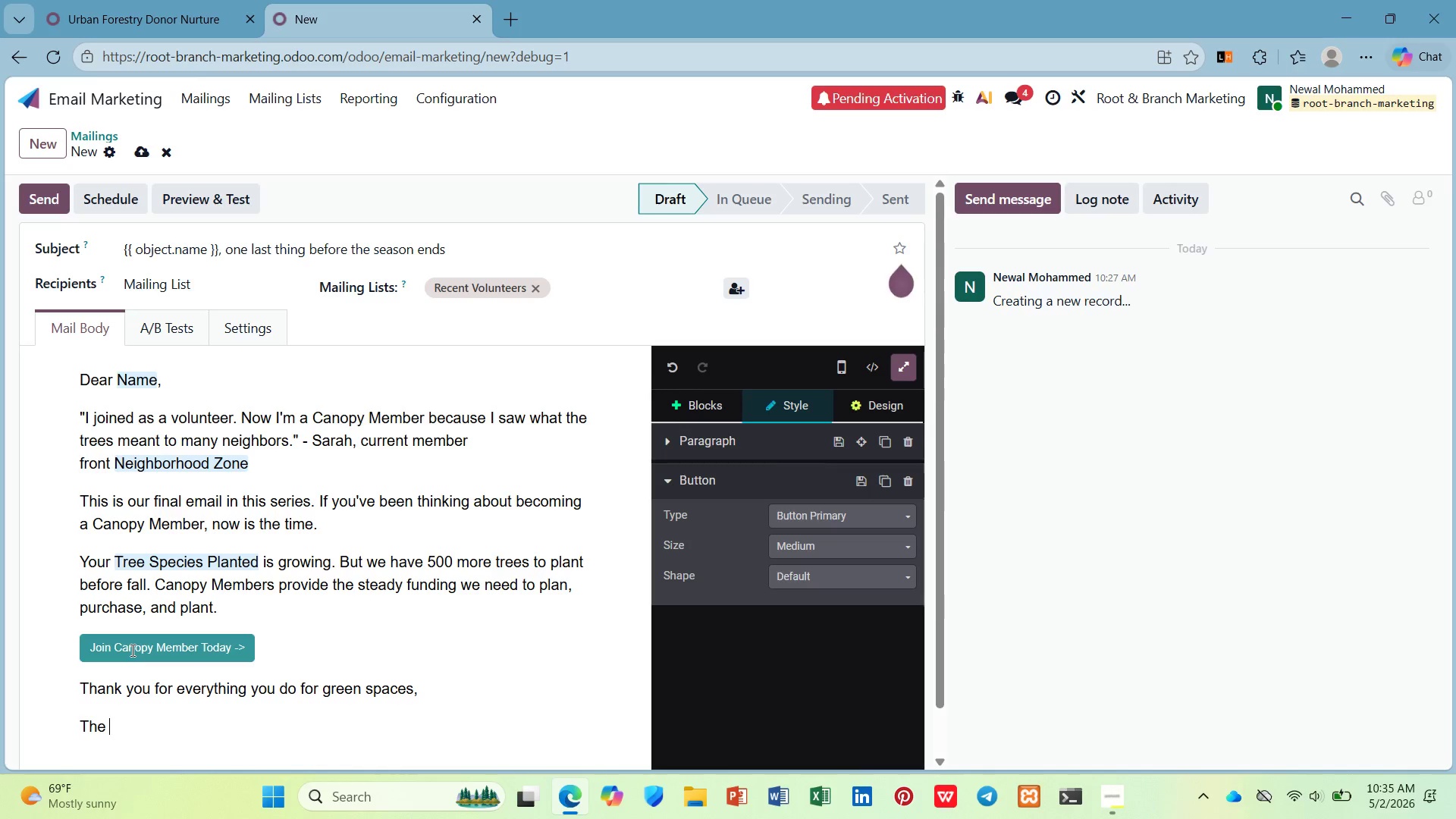 
hold_key(key=ShiftLeft, duration=0.84)
 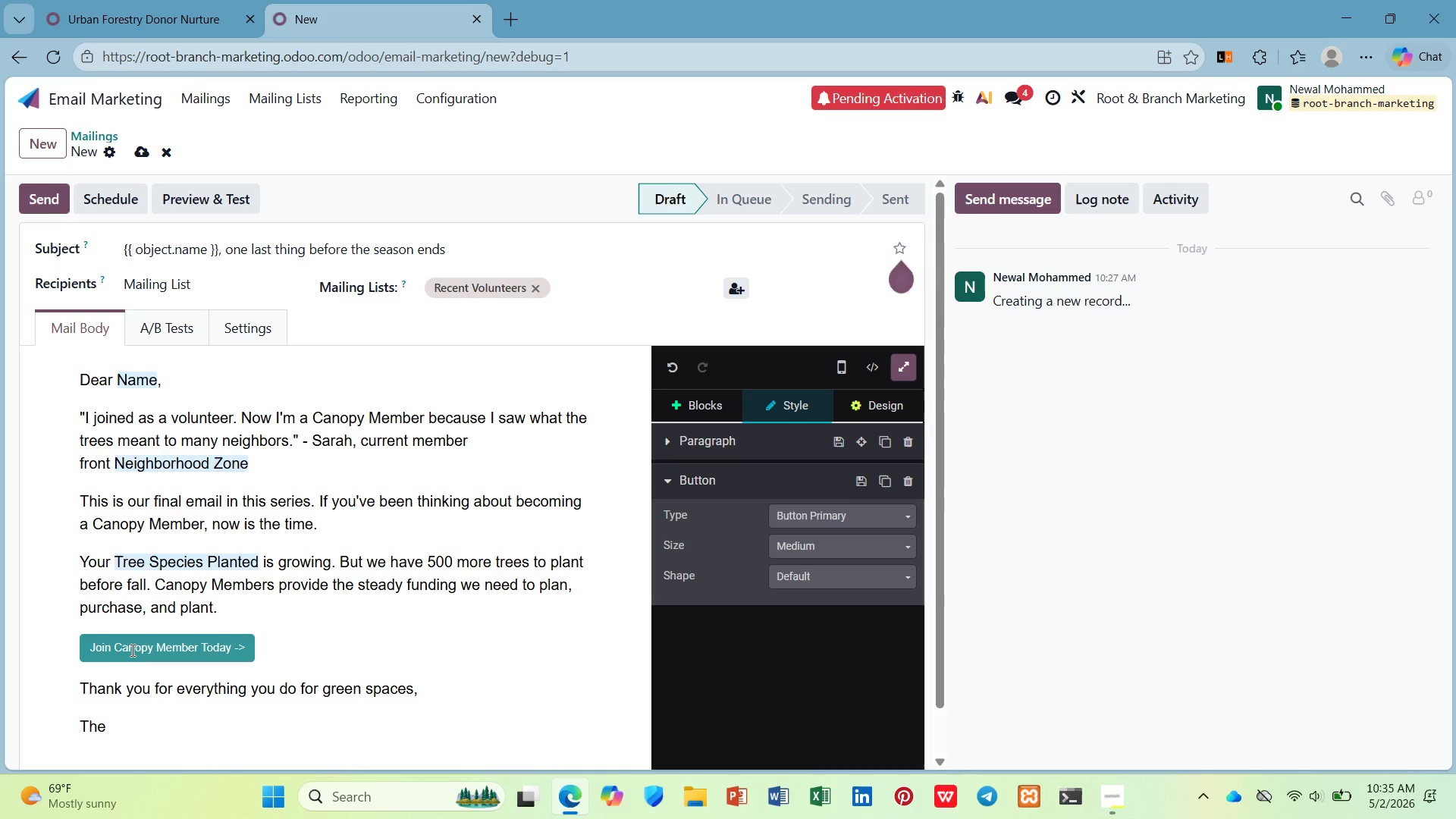 
wait(13.23)
 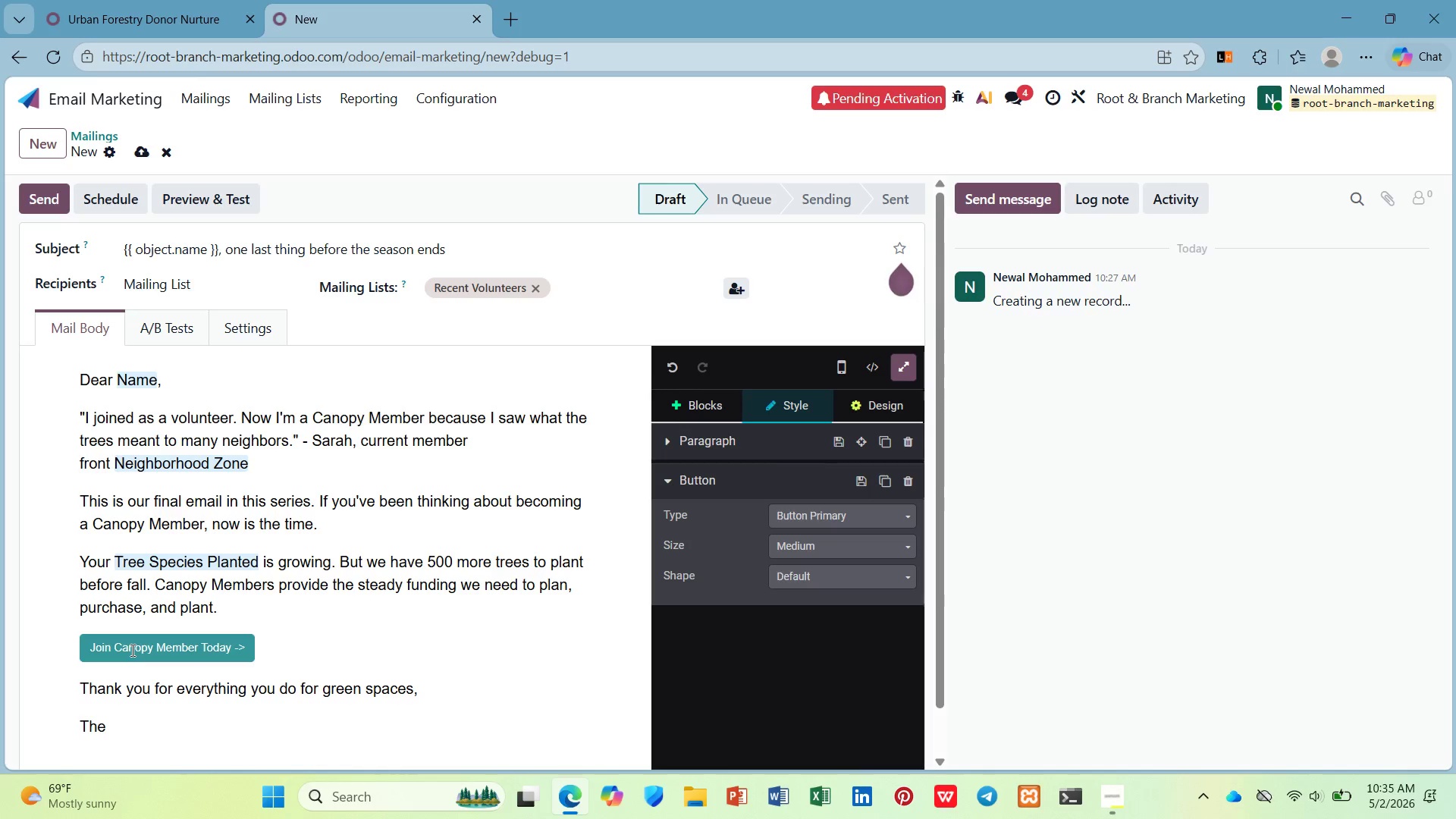 
type(Green )
 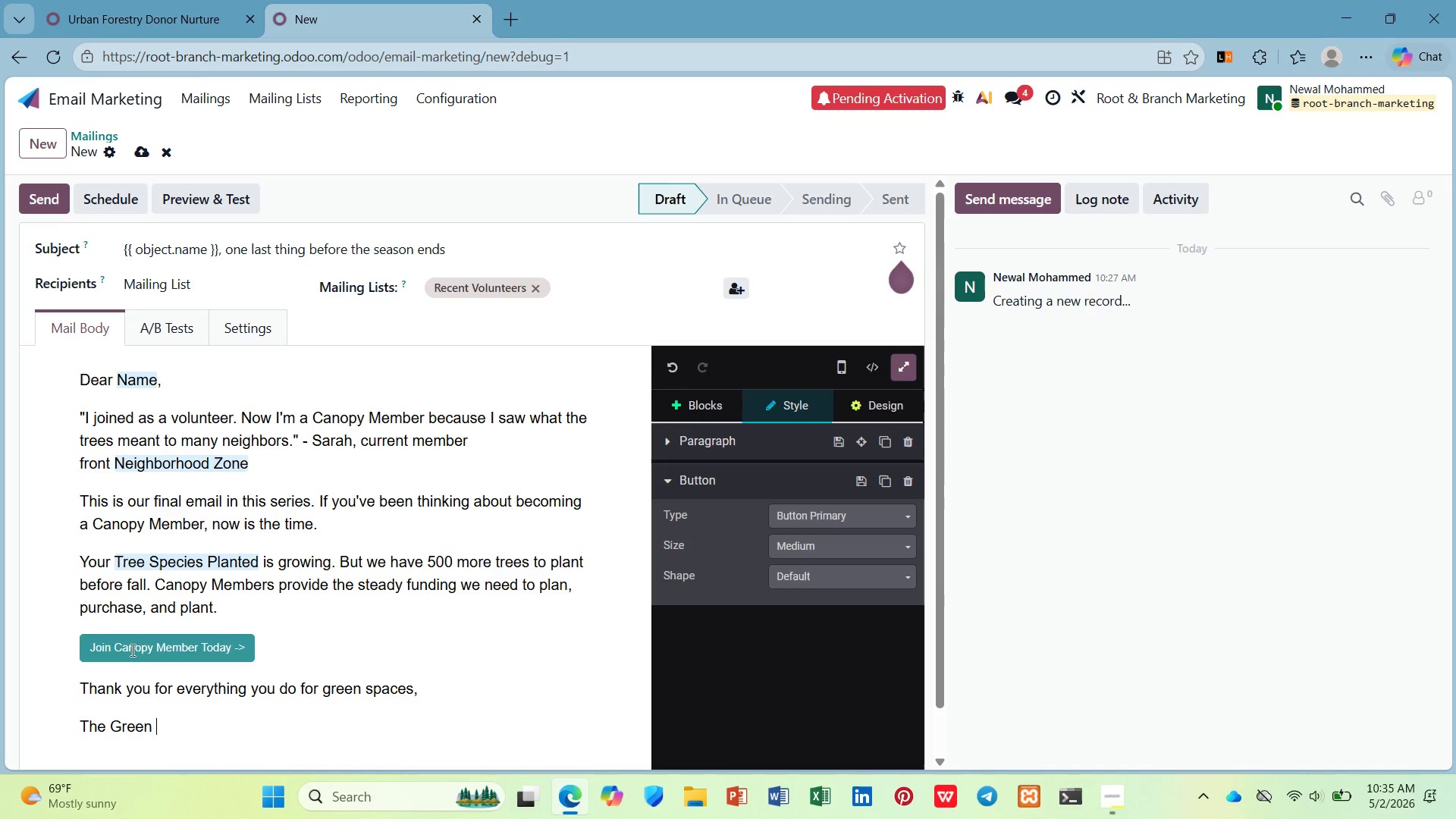 
hold_key(key=ShiftLeft, duration=2.7)
 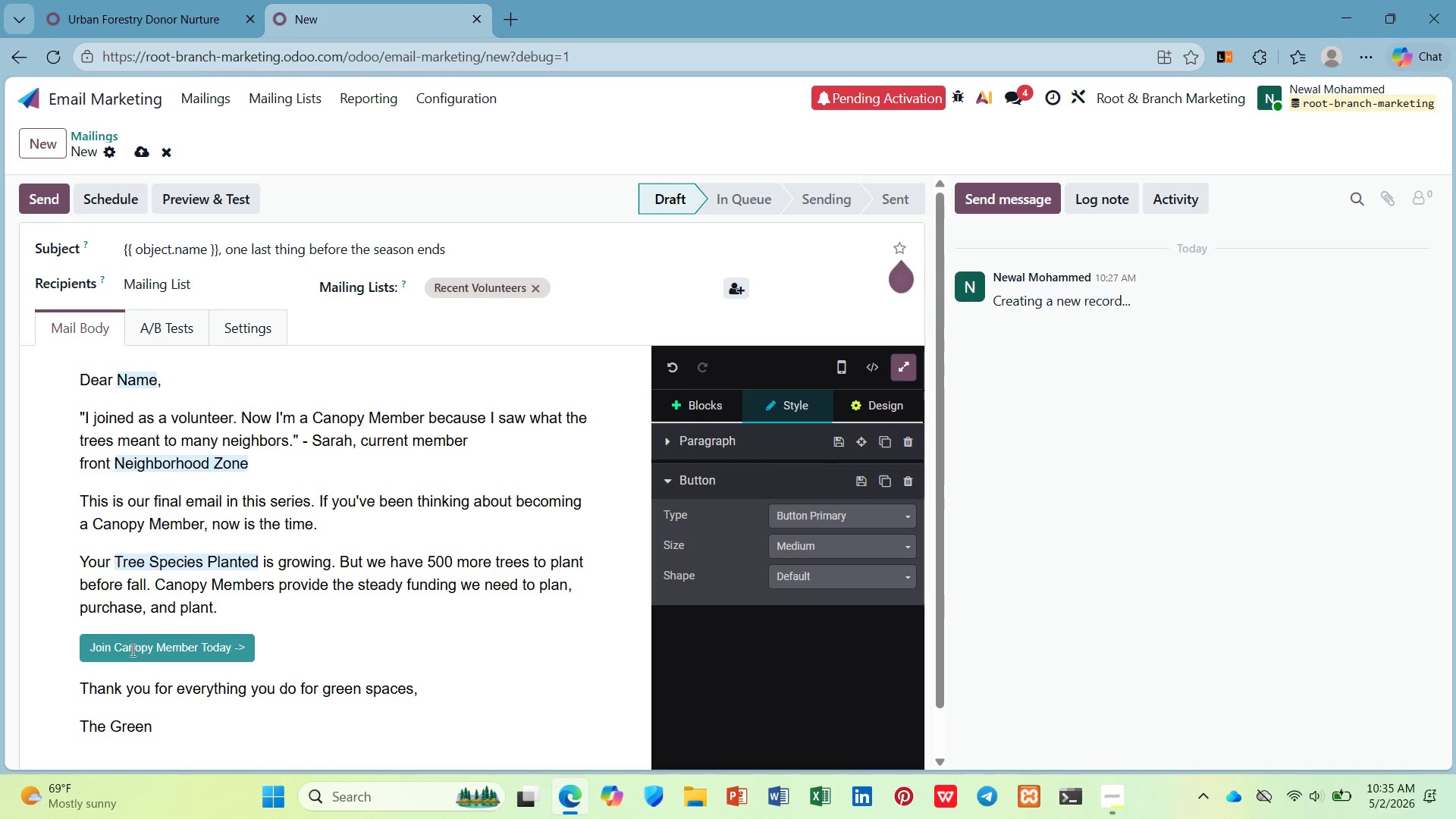 
wait(9.05)
 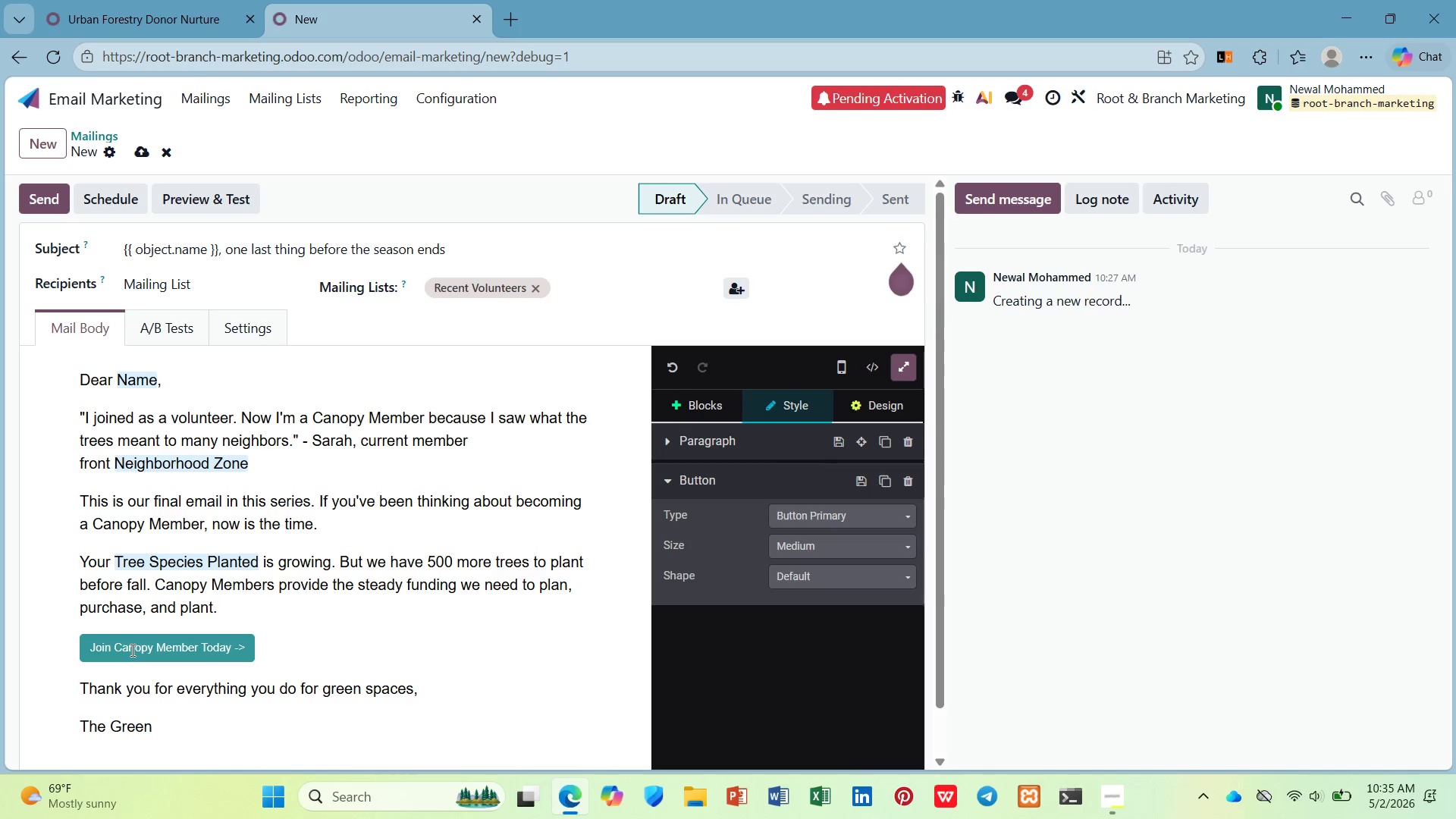 
type(Canopy Collective Team)
 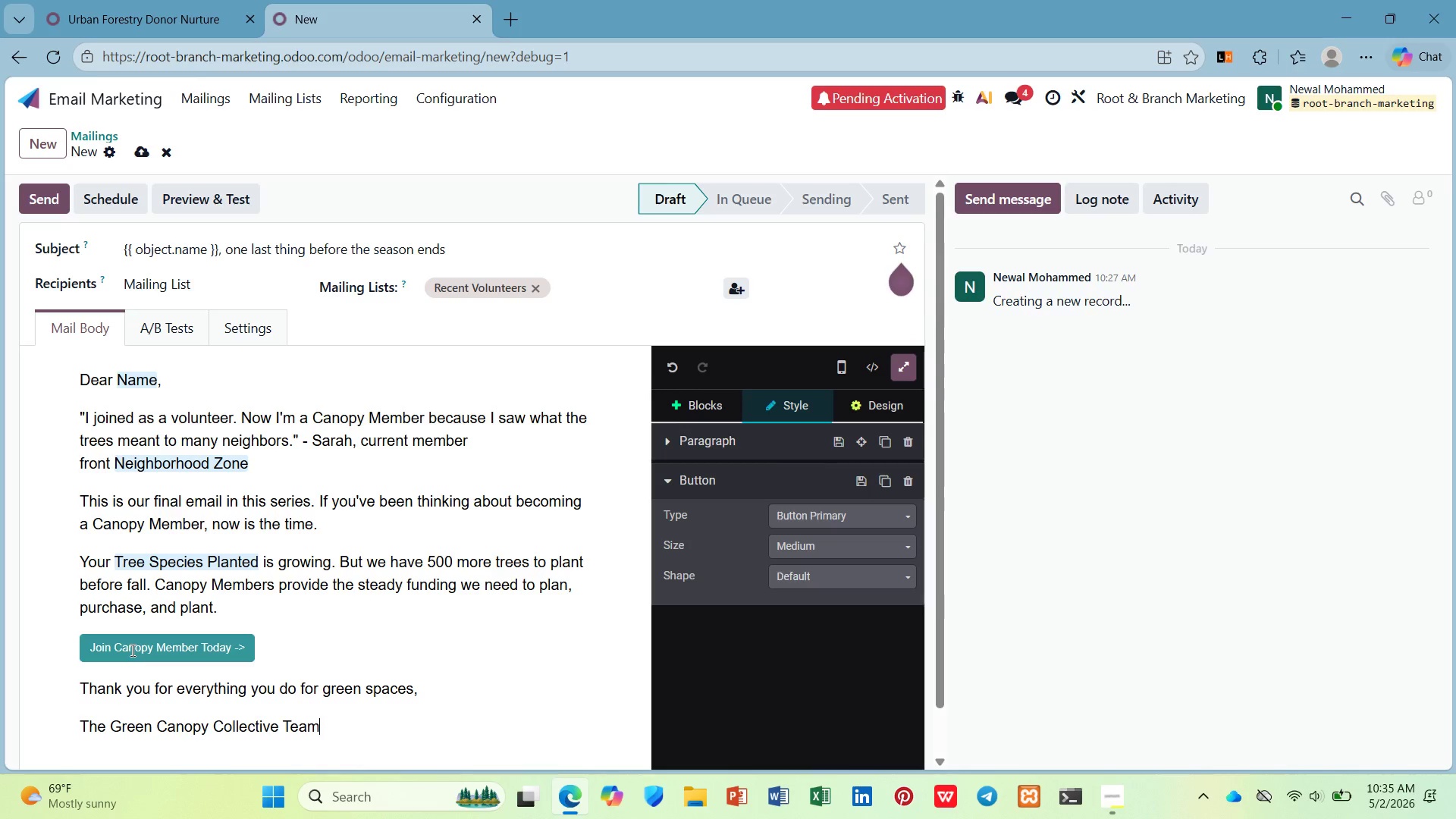 
wait(9.84)
 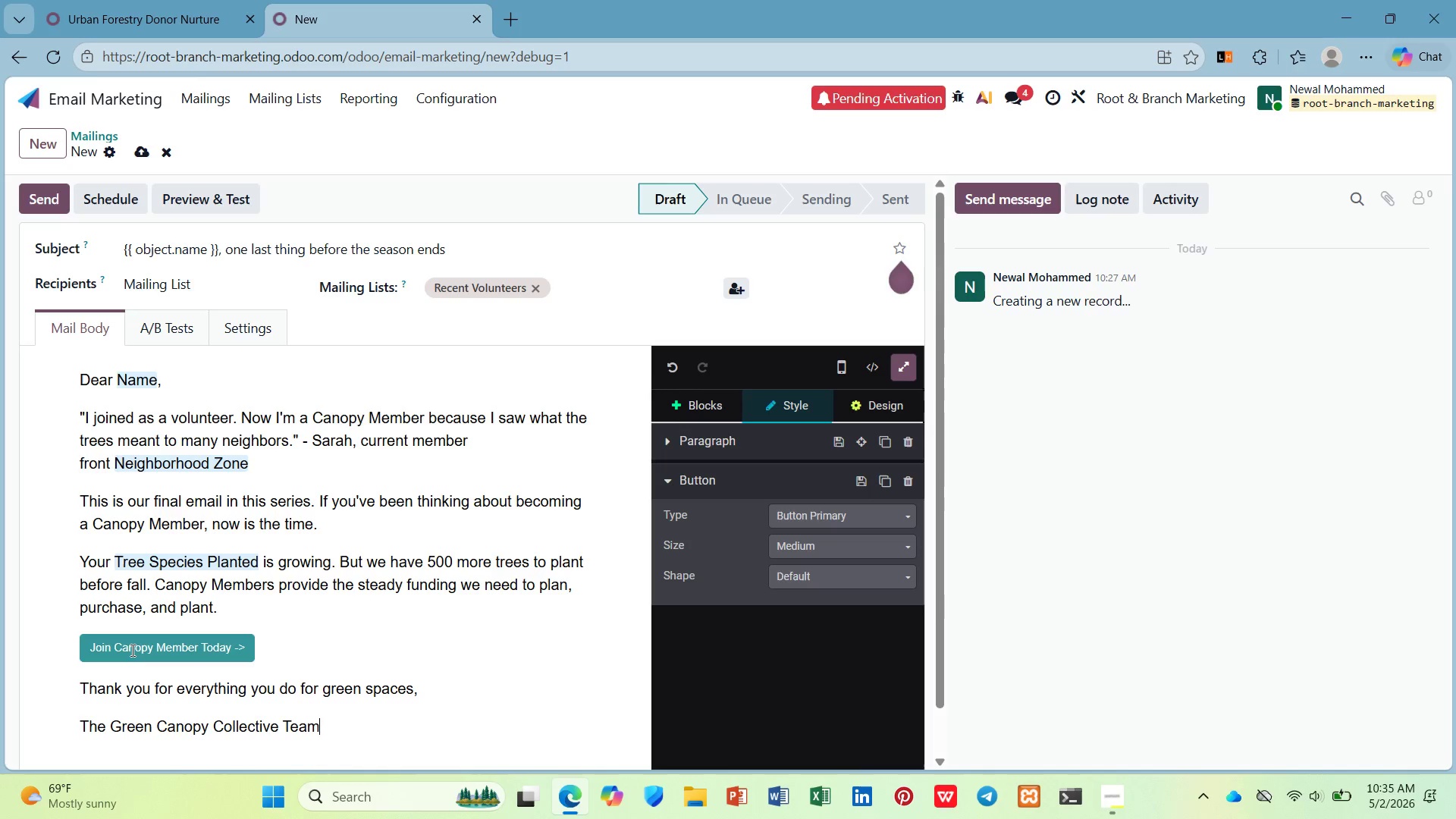 
scroll: coordinate [322, 726], scroll_direction: down, amount: 2.0
 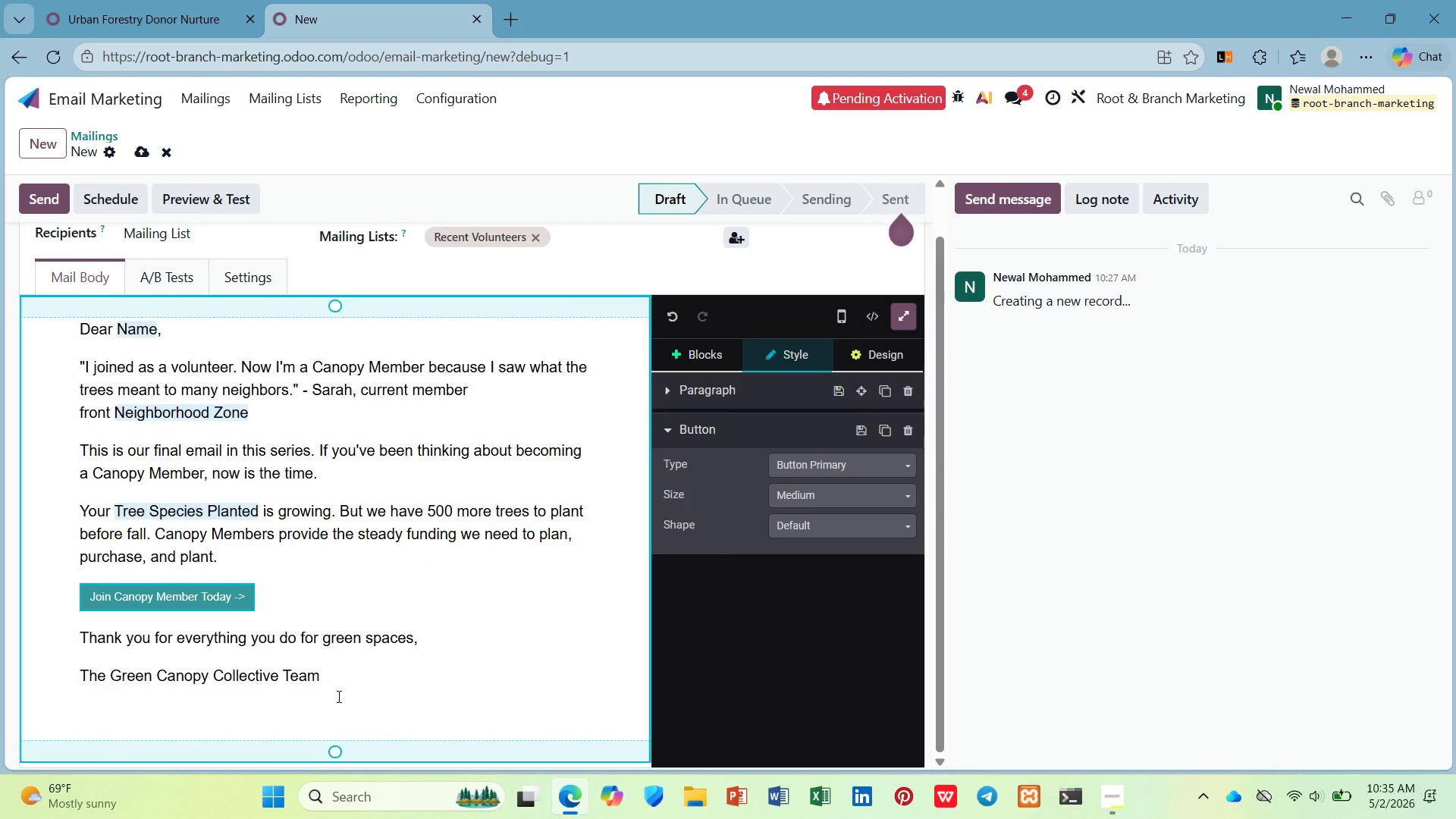 
left_click_drag(start_coordinate=[340, 686], to_coordinate=[88, 446])
 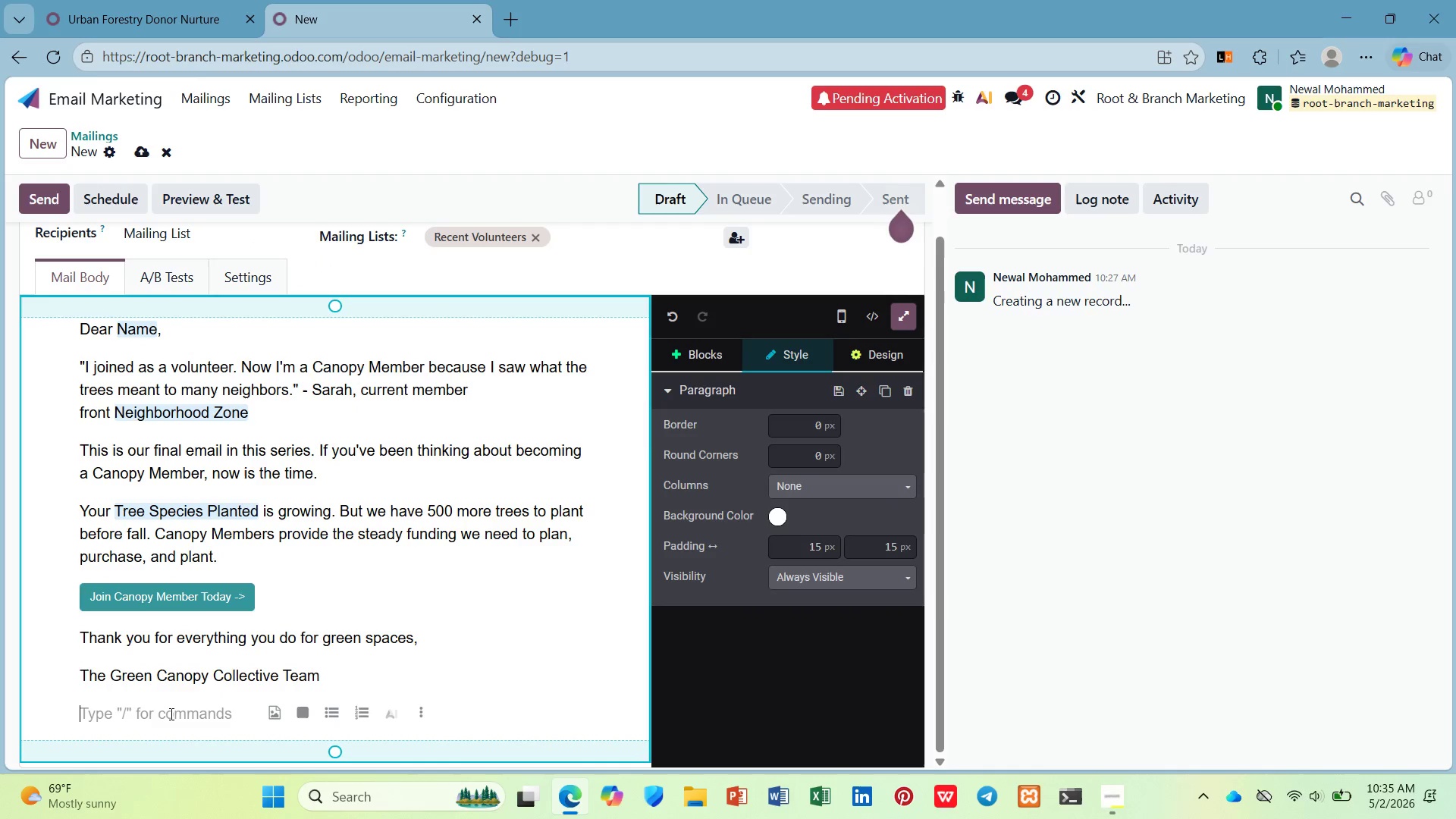 
key(Backspace)
 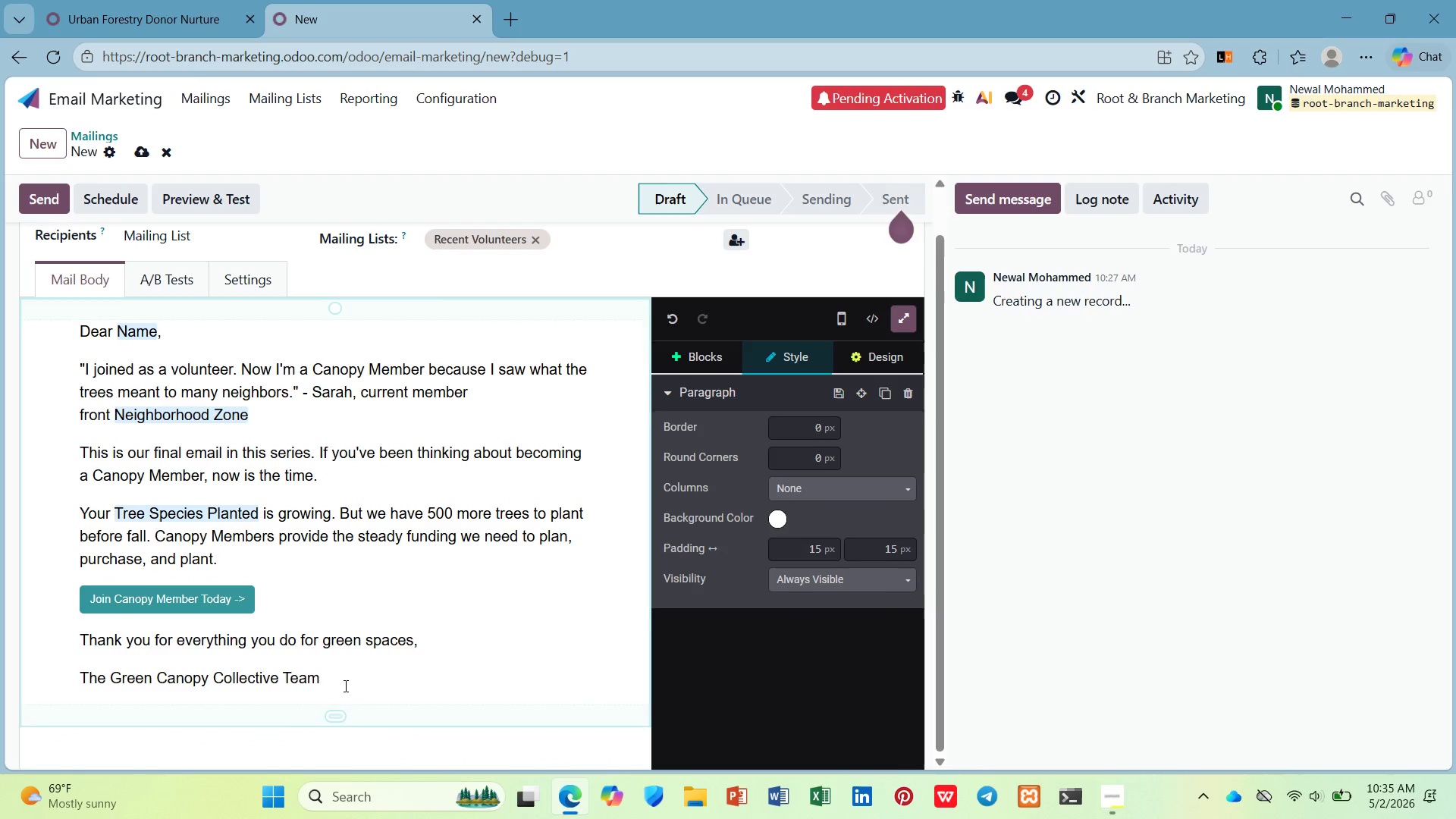 
left_click_drag(start_coordinate=[345, 673], to_coordinate=[61, 330])
 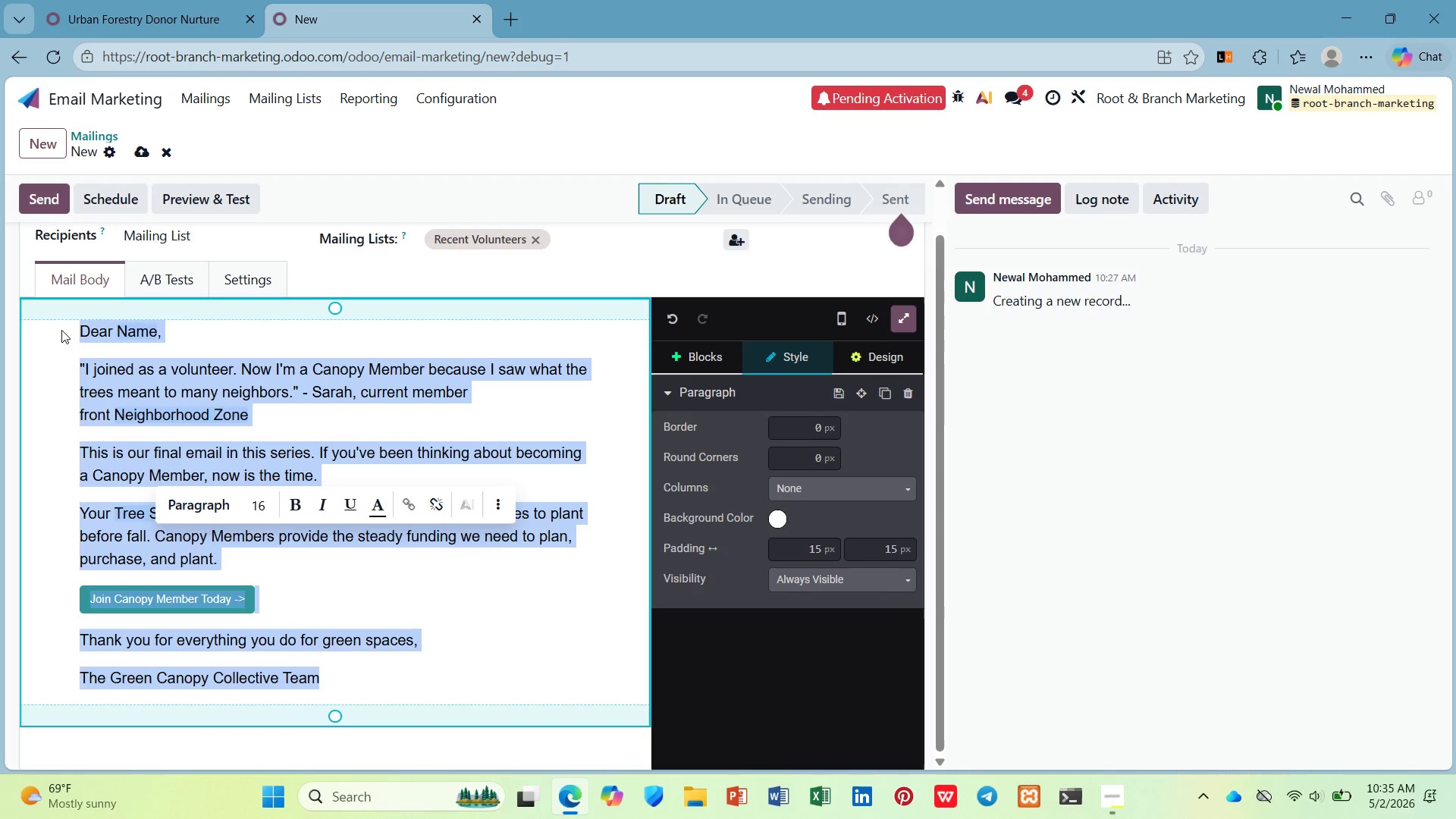 
key(Control+C)
 